 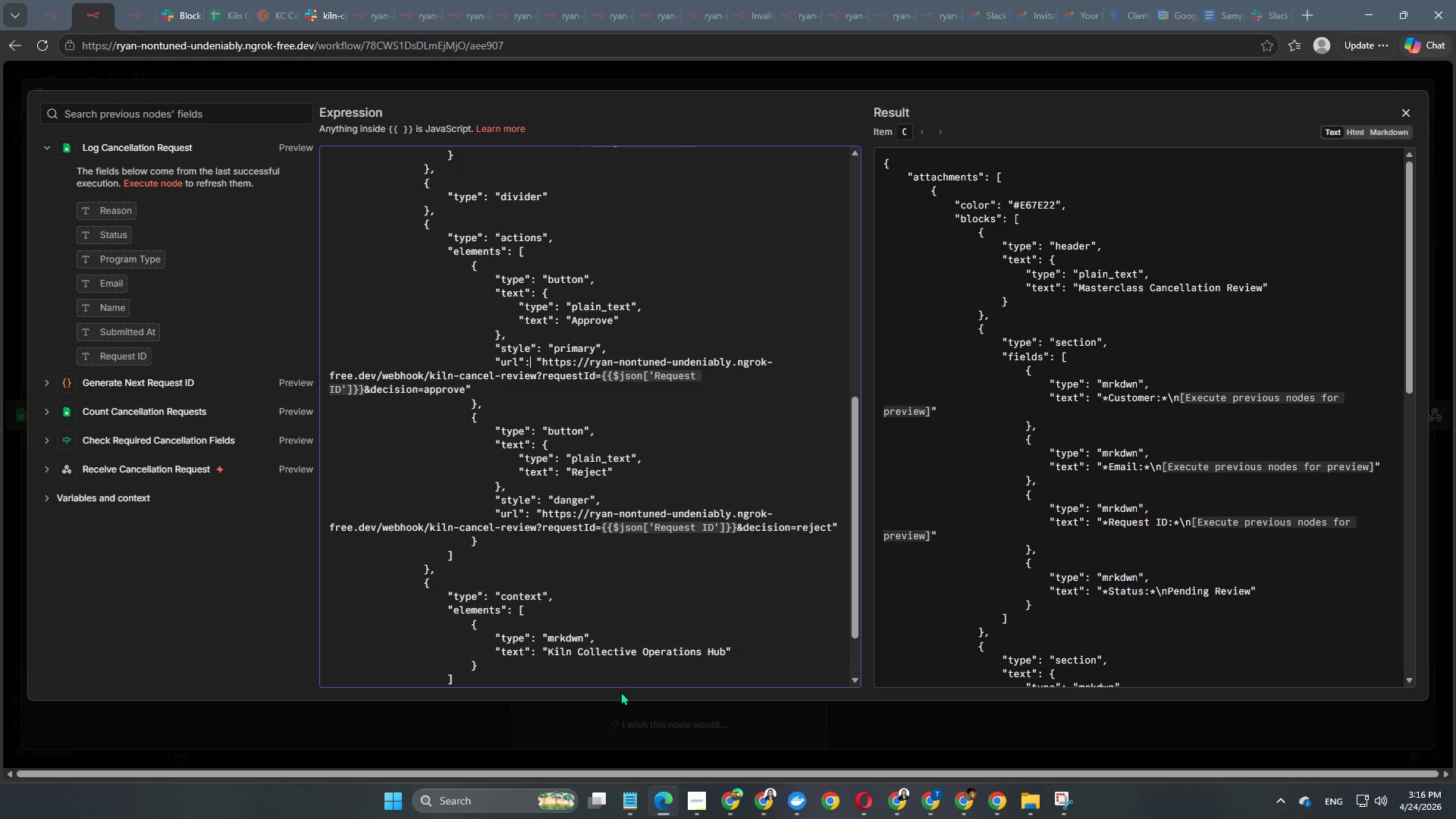 
left_click([538, 719])
 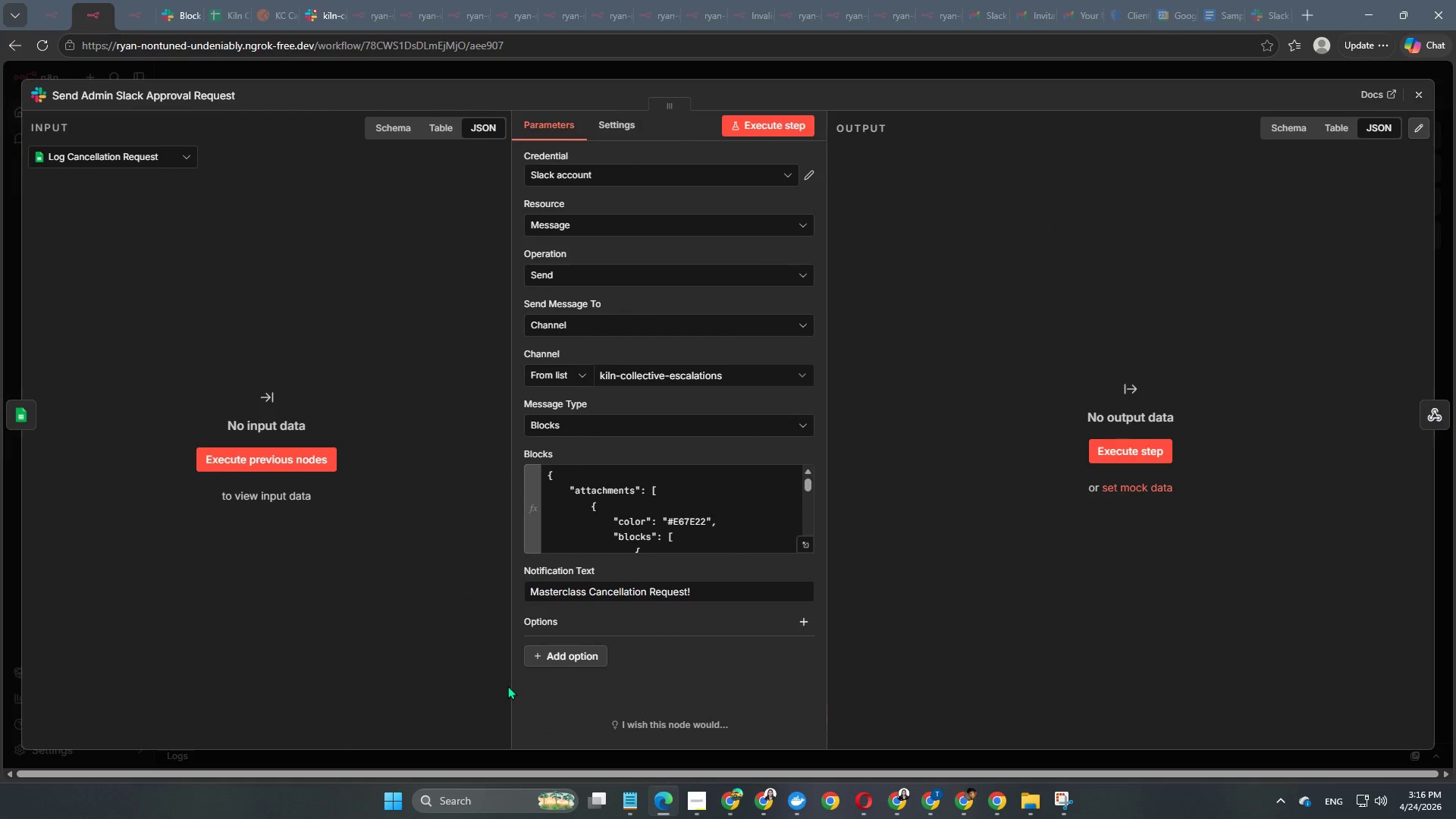 
wait(6.69)
 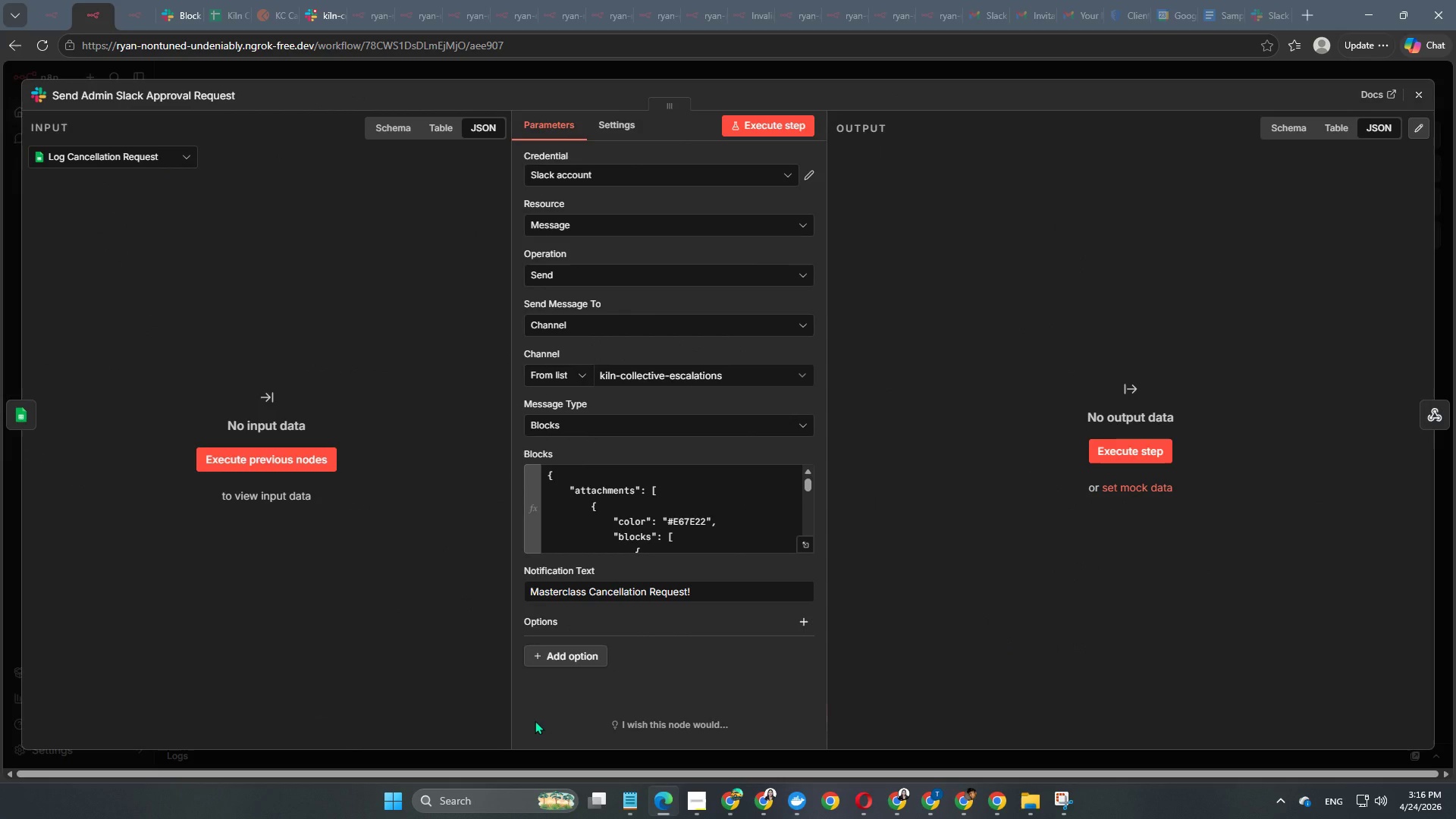 
left_click([579, 65])
 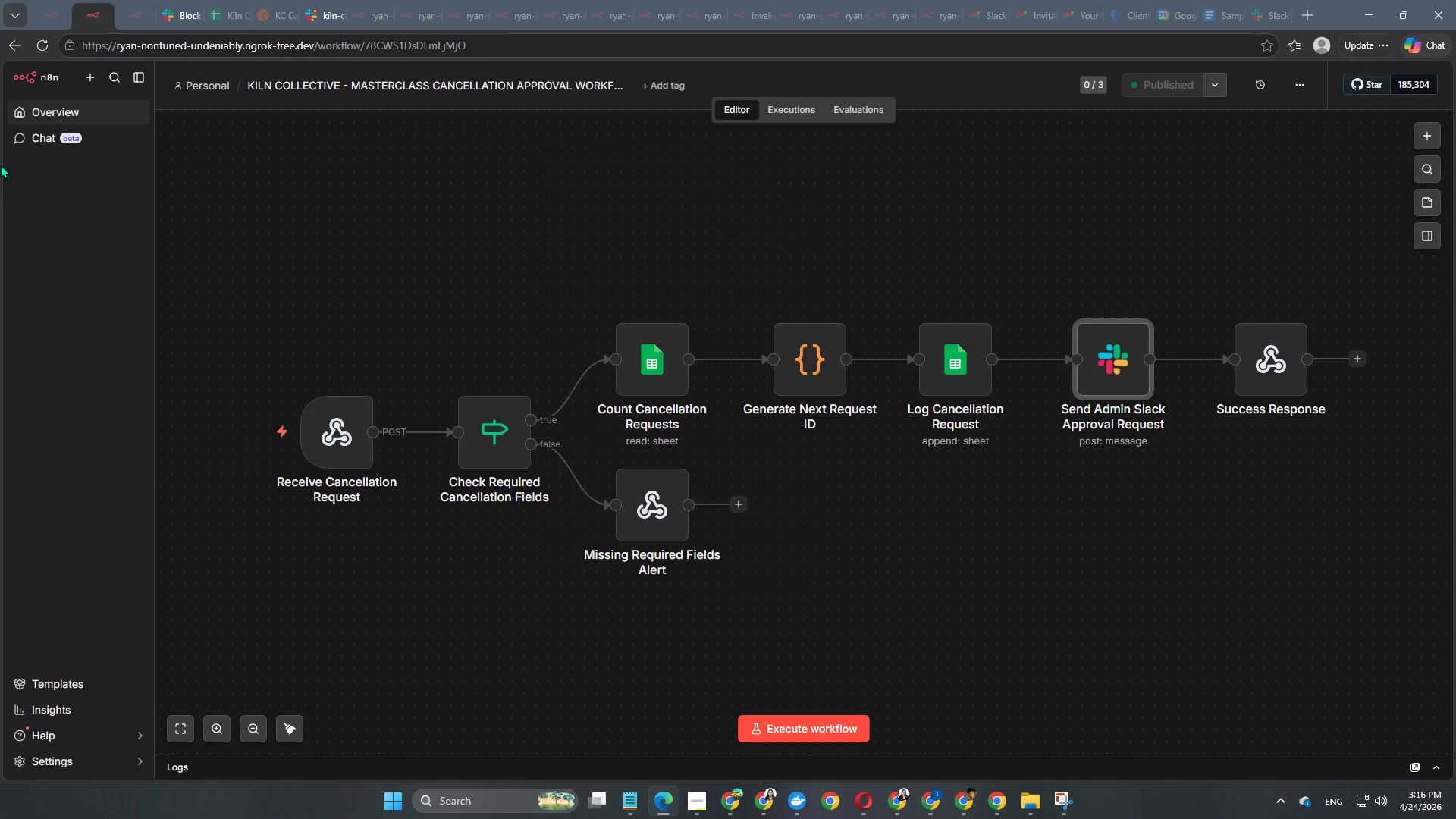 
left_click([44, 42])
 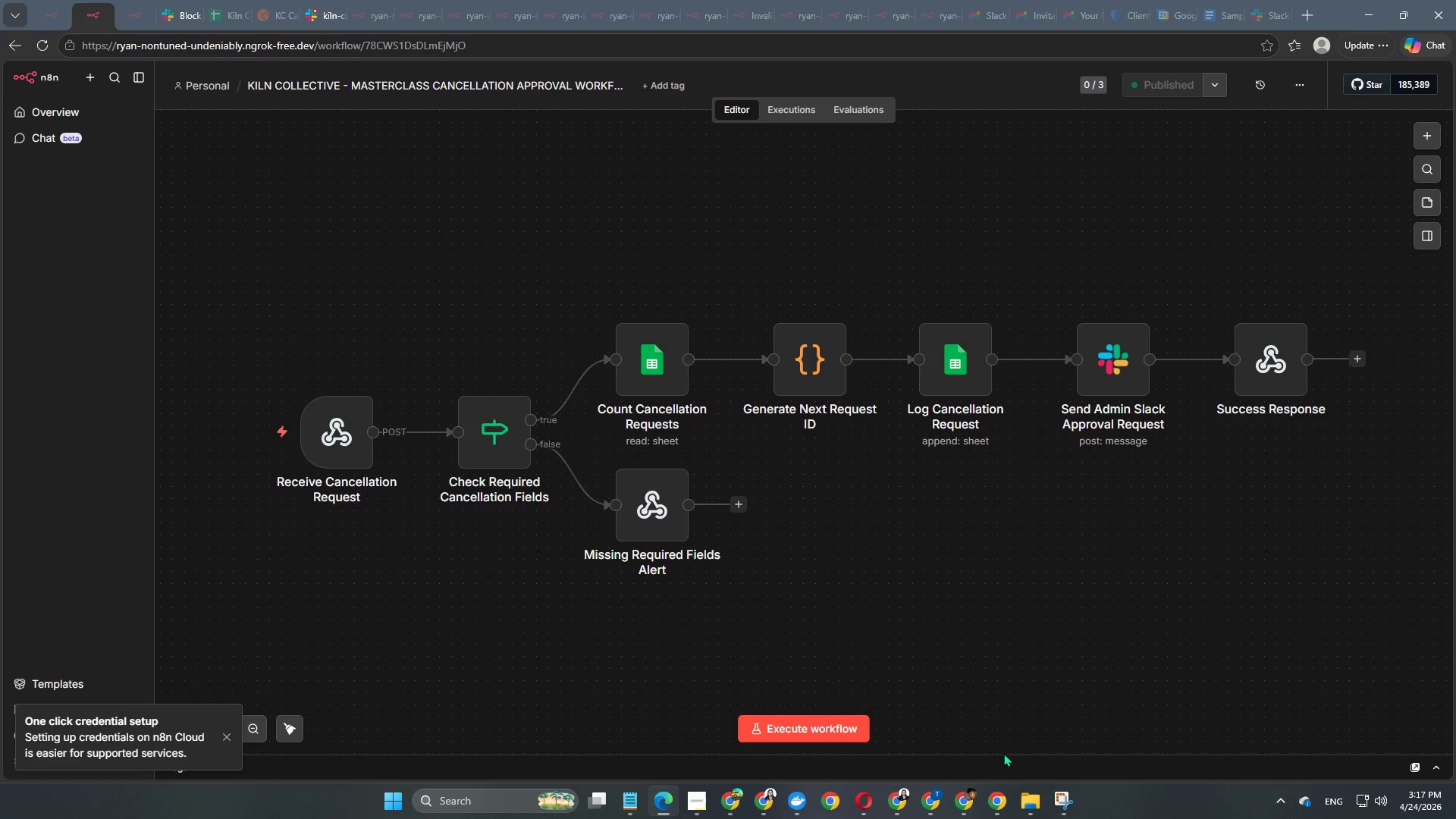 
wait(19.95)
 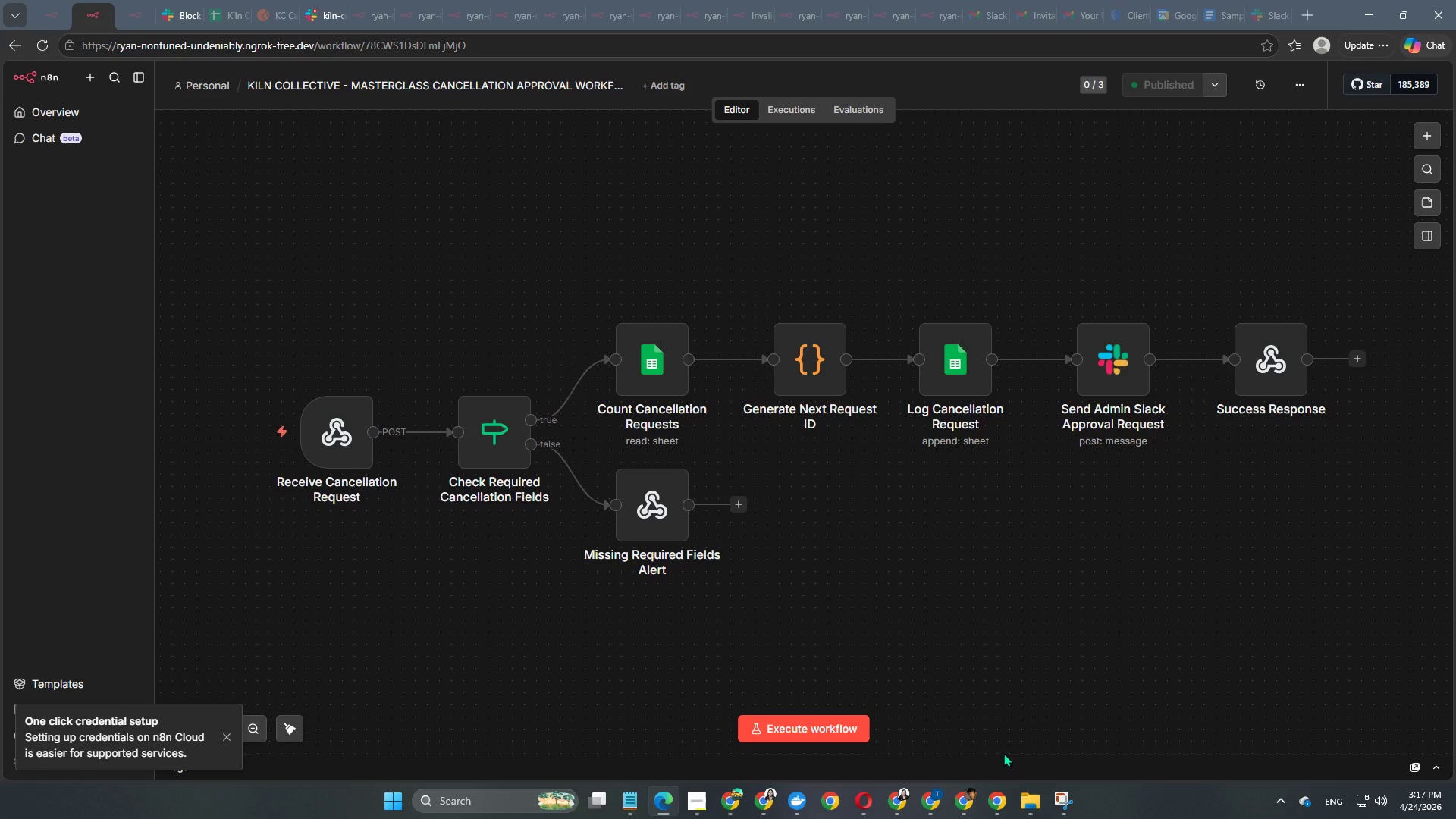 
left_click([47, 112])
 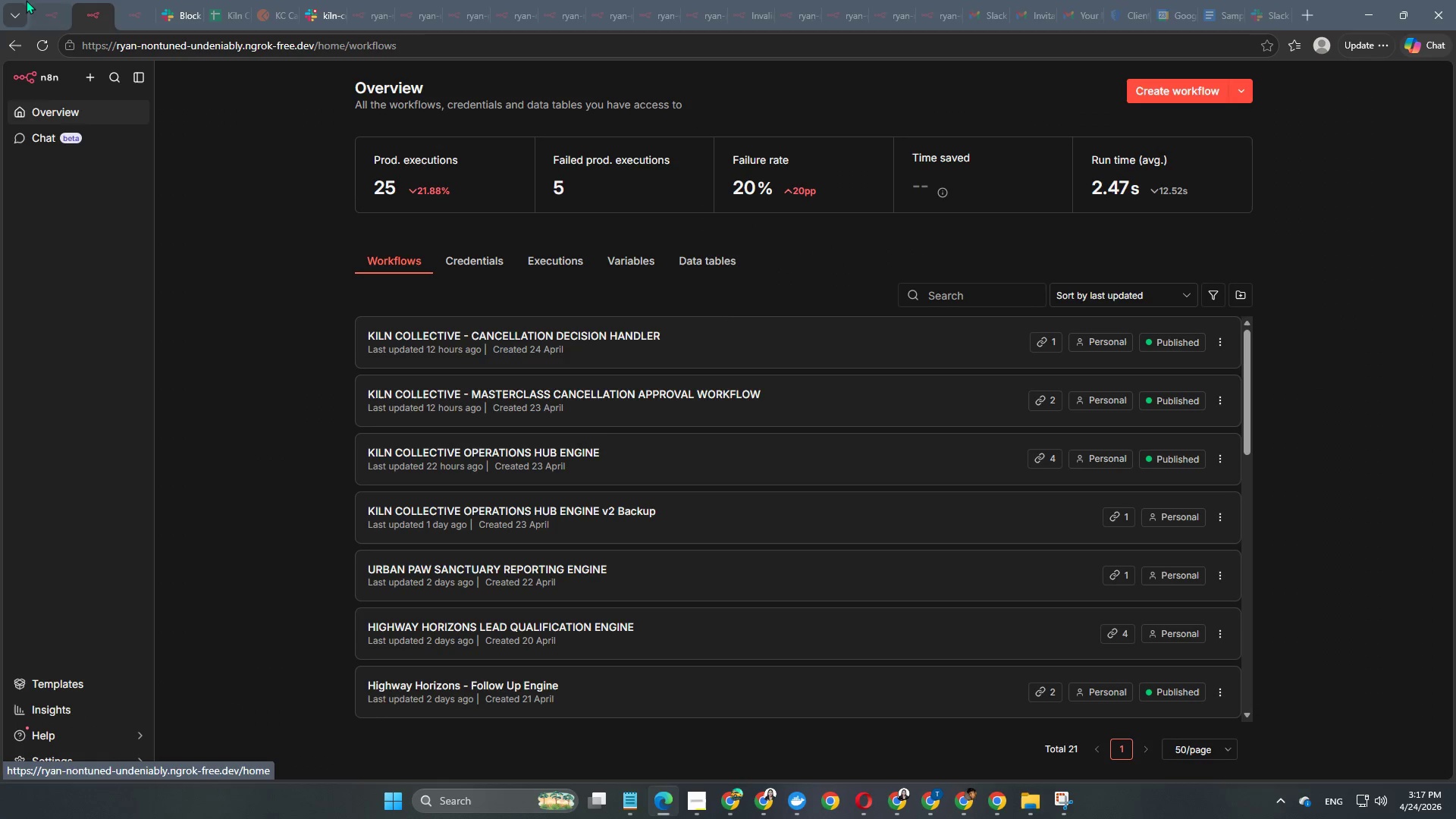 
left_click([46, 26])
 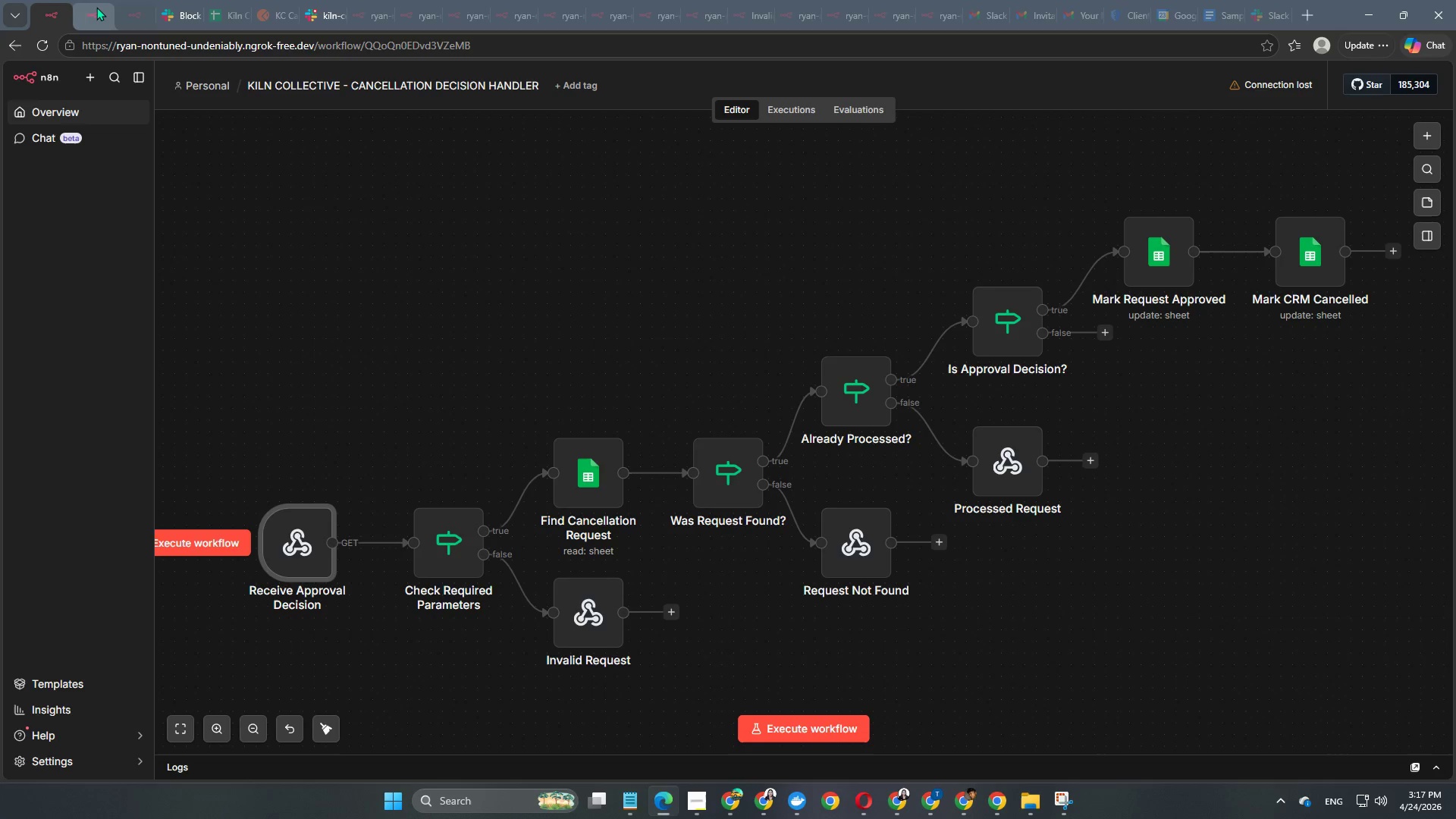 
left_click([86, 5])
 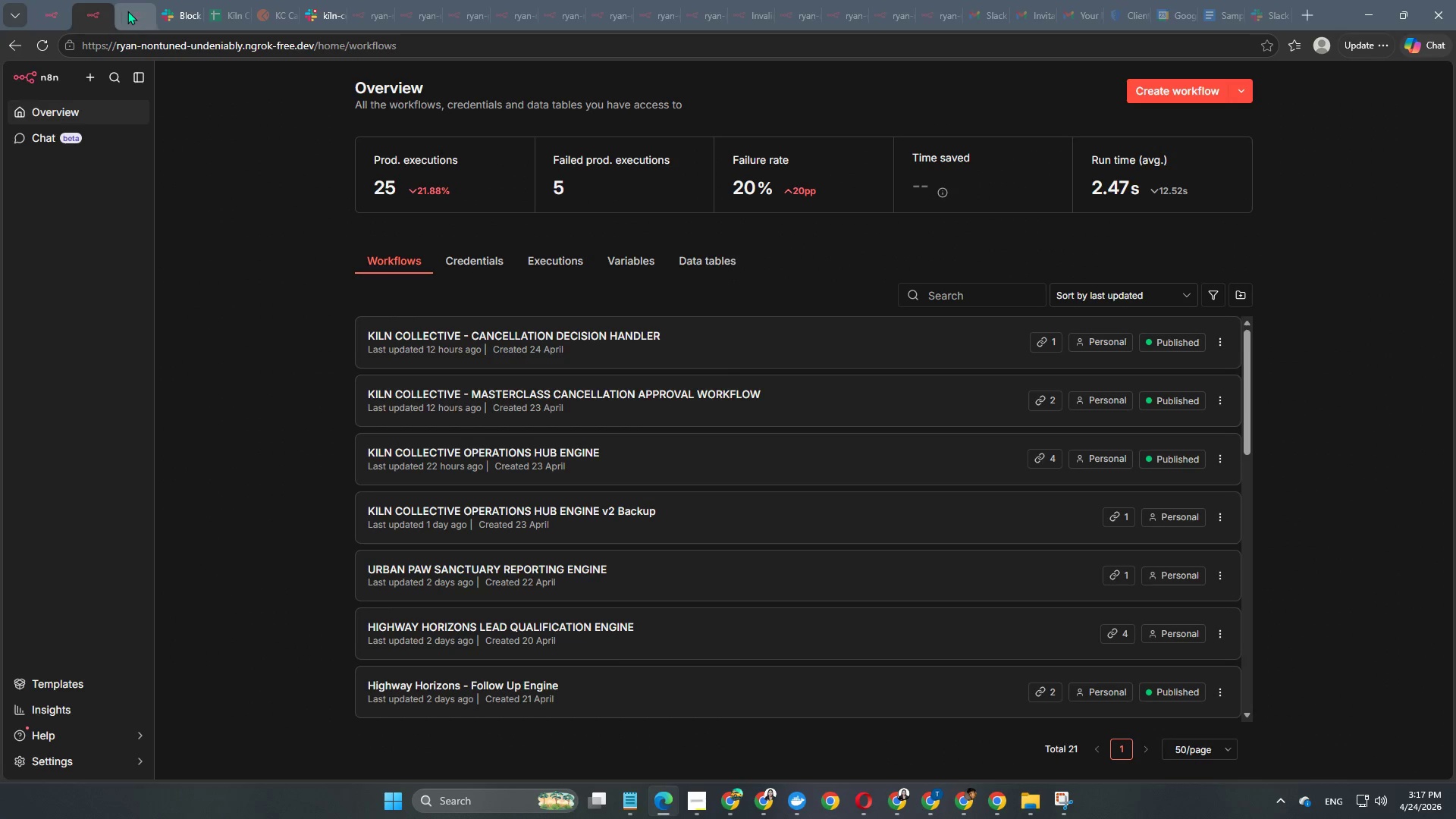 
left_click([127, 11])
 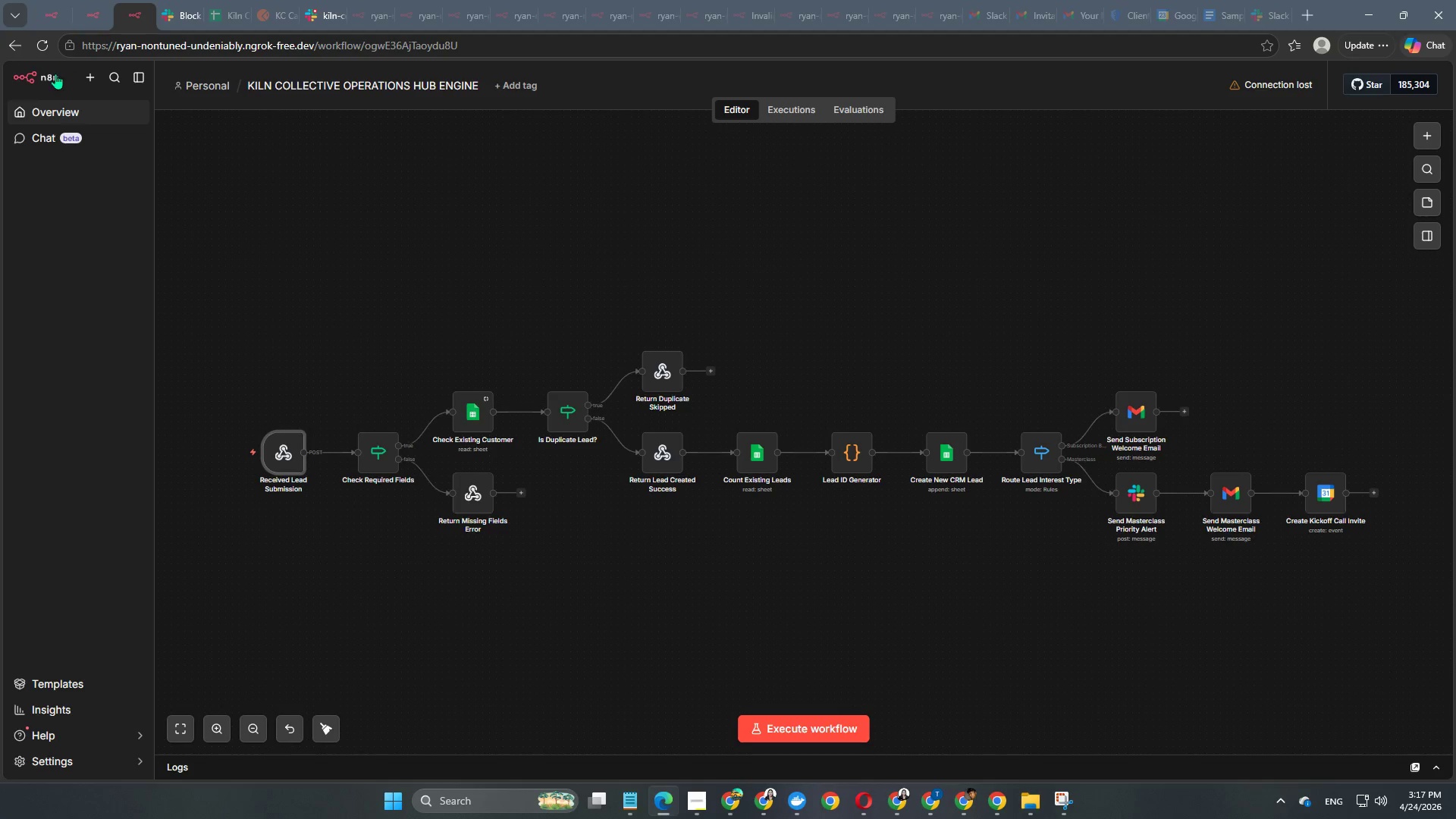 
left_click([49, 37])
 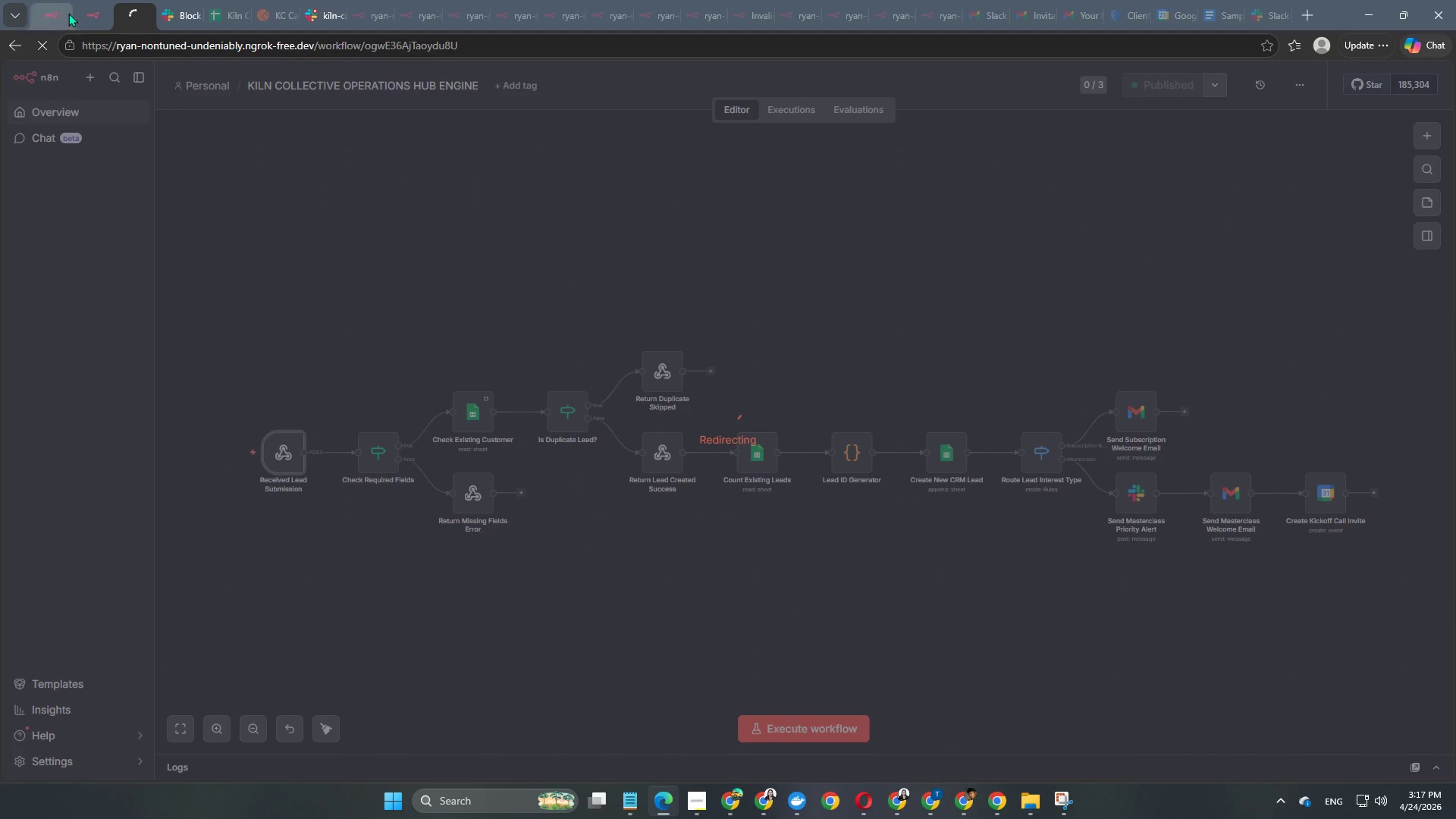 
left_click([81, 8])
 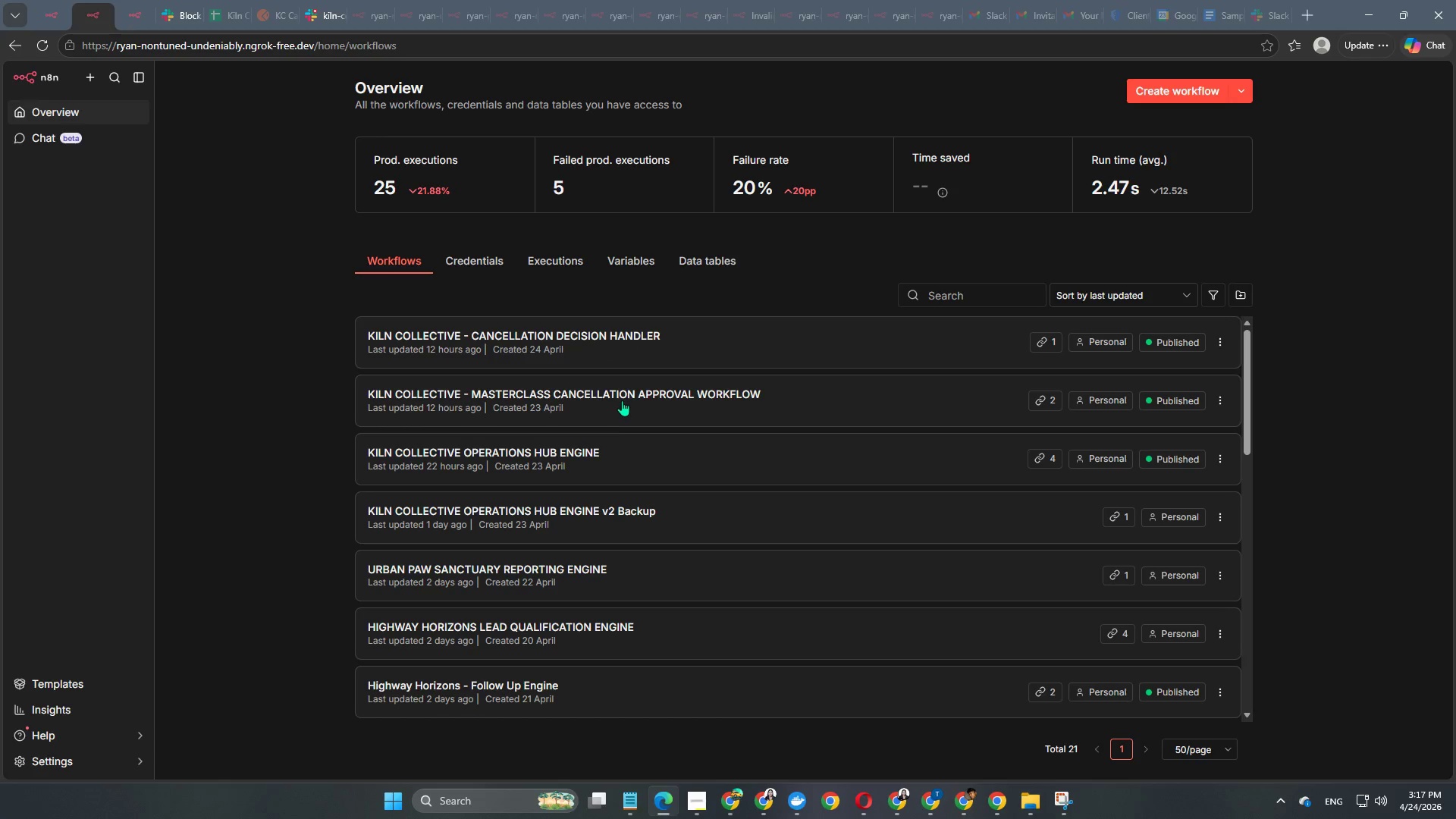 
left_click([622, 400])
 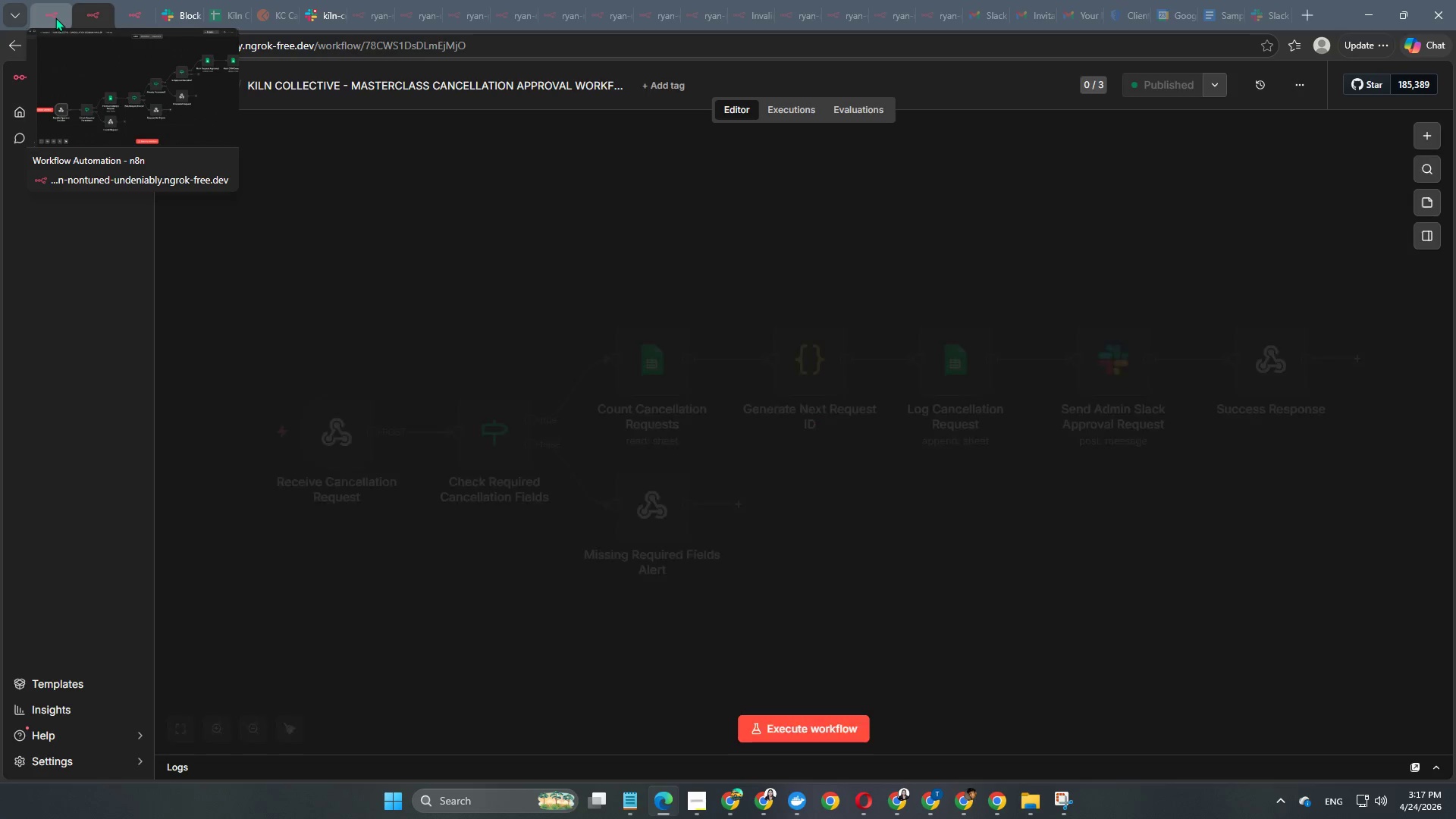 
left_click([55, 17])
 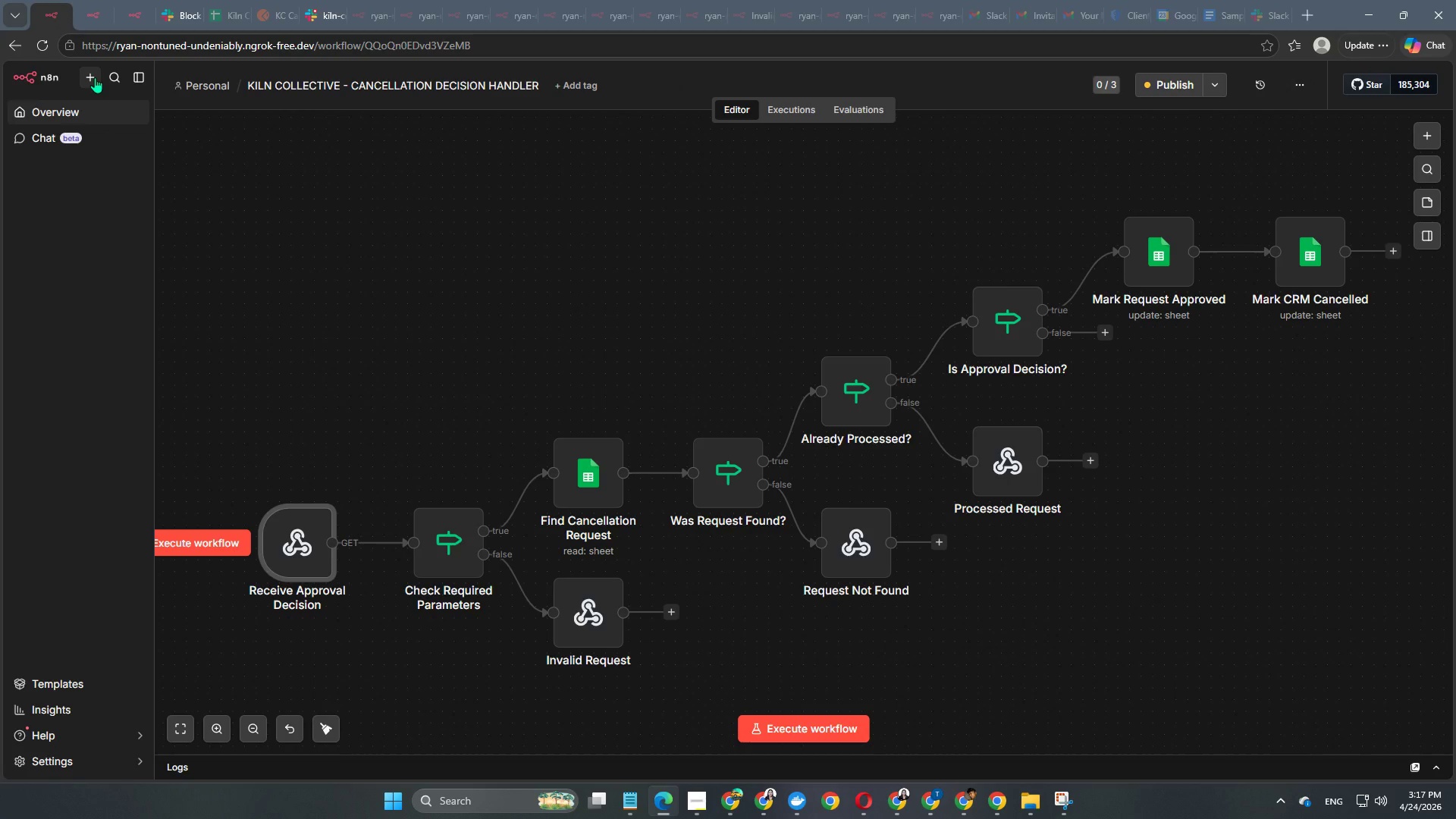 
double_click([292, 554])
 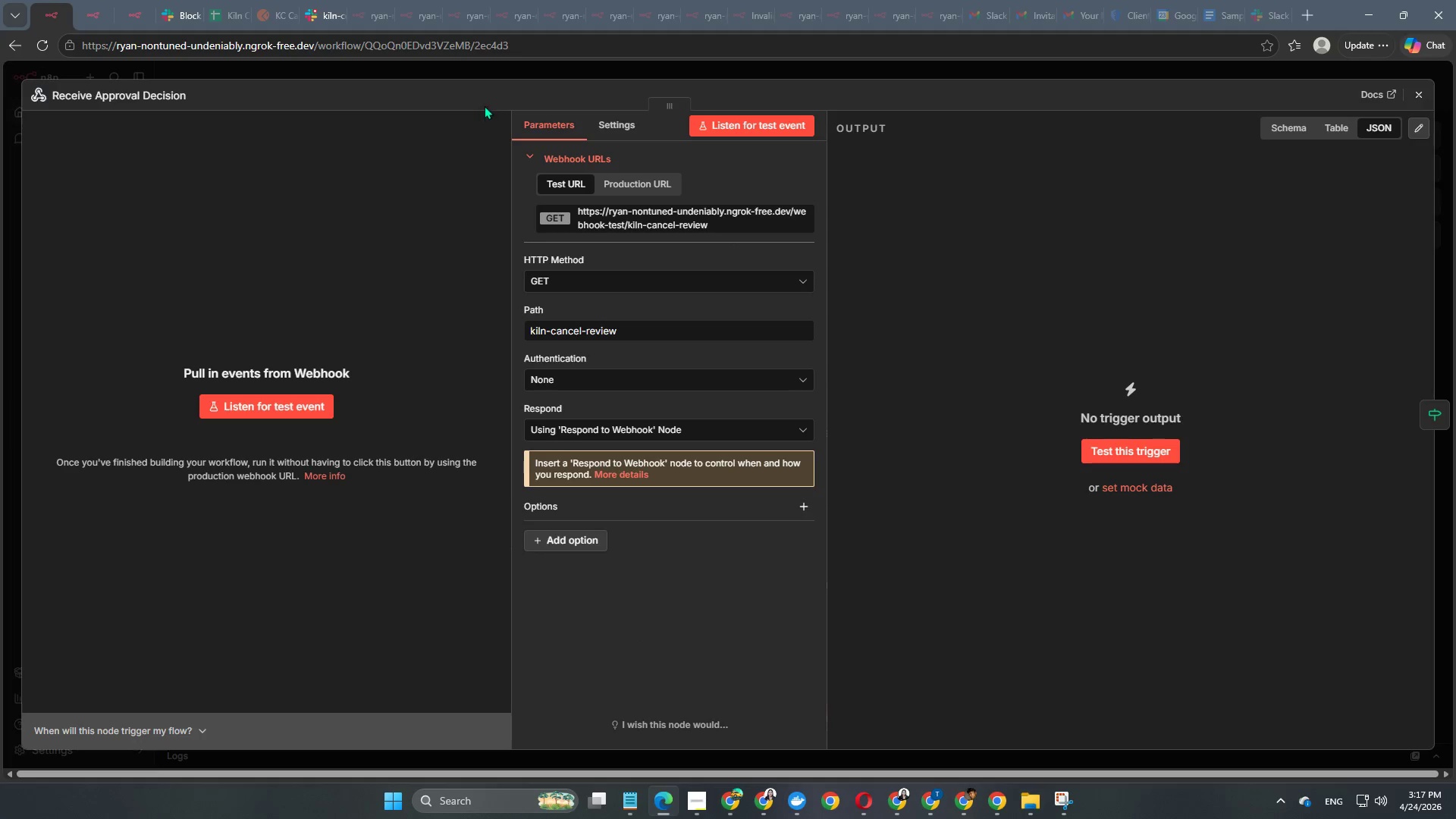 
left_click([484, 74])
 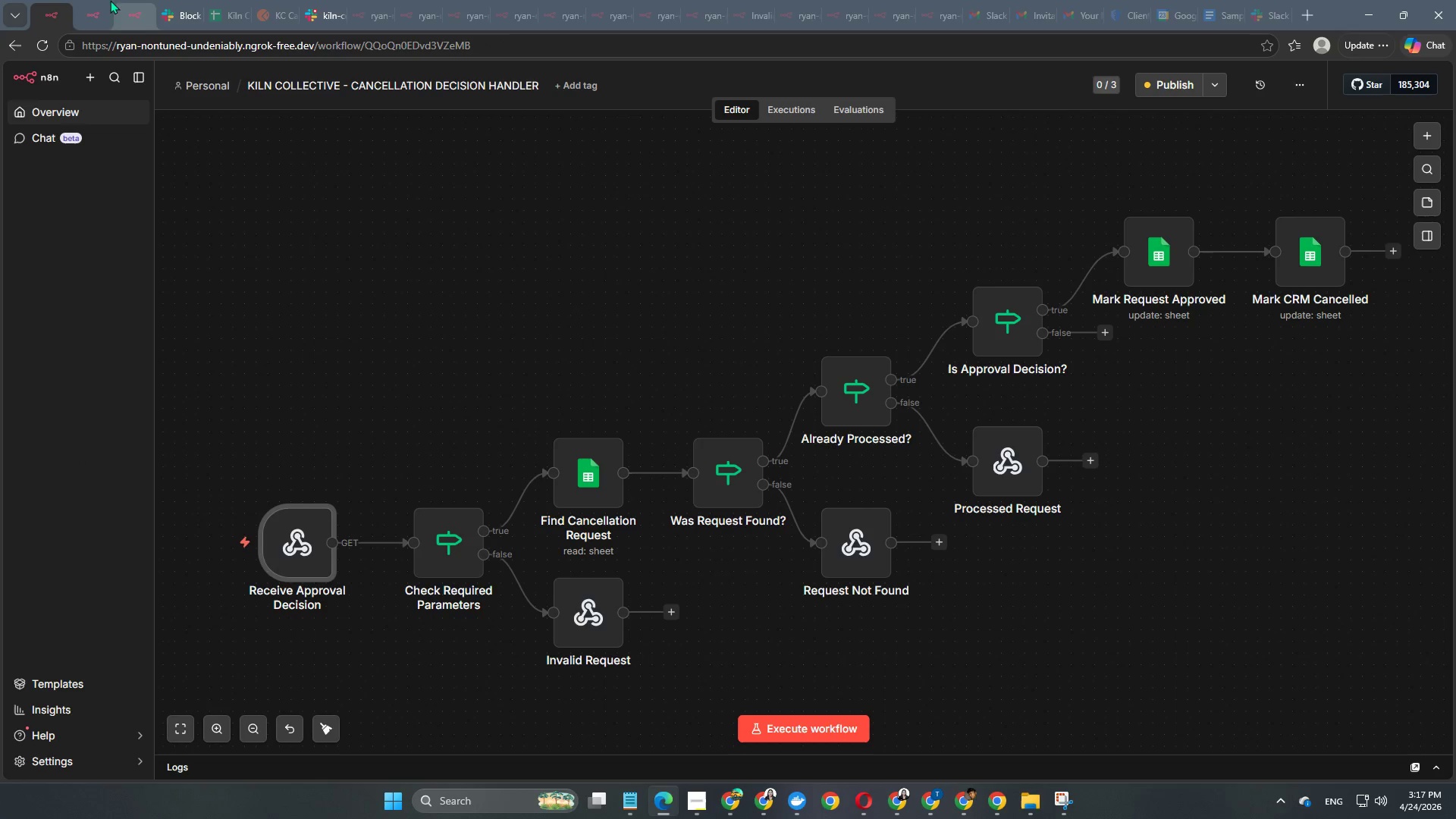 
left_click([100, 0])
 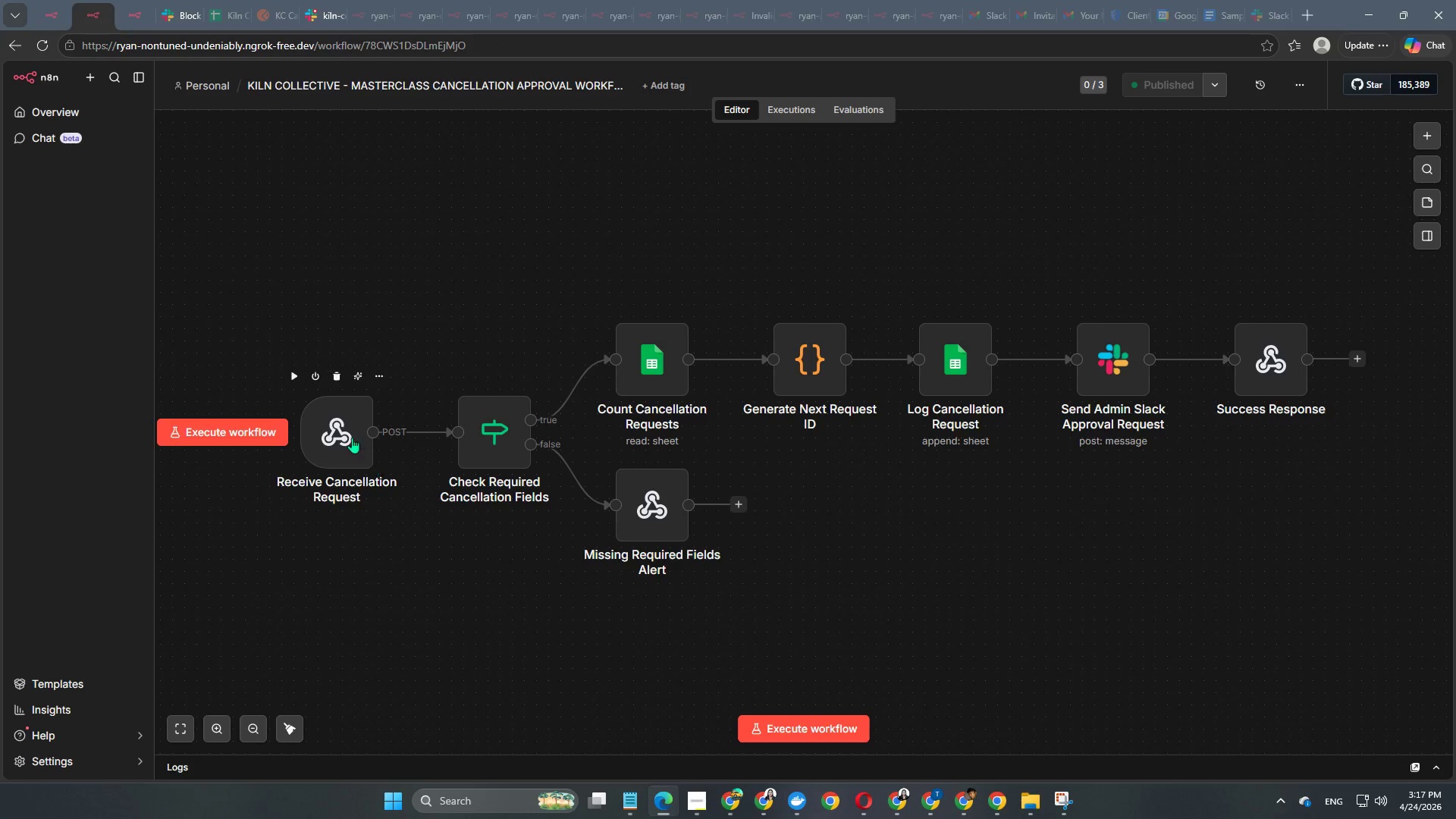 
double_click([342, 436])
 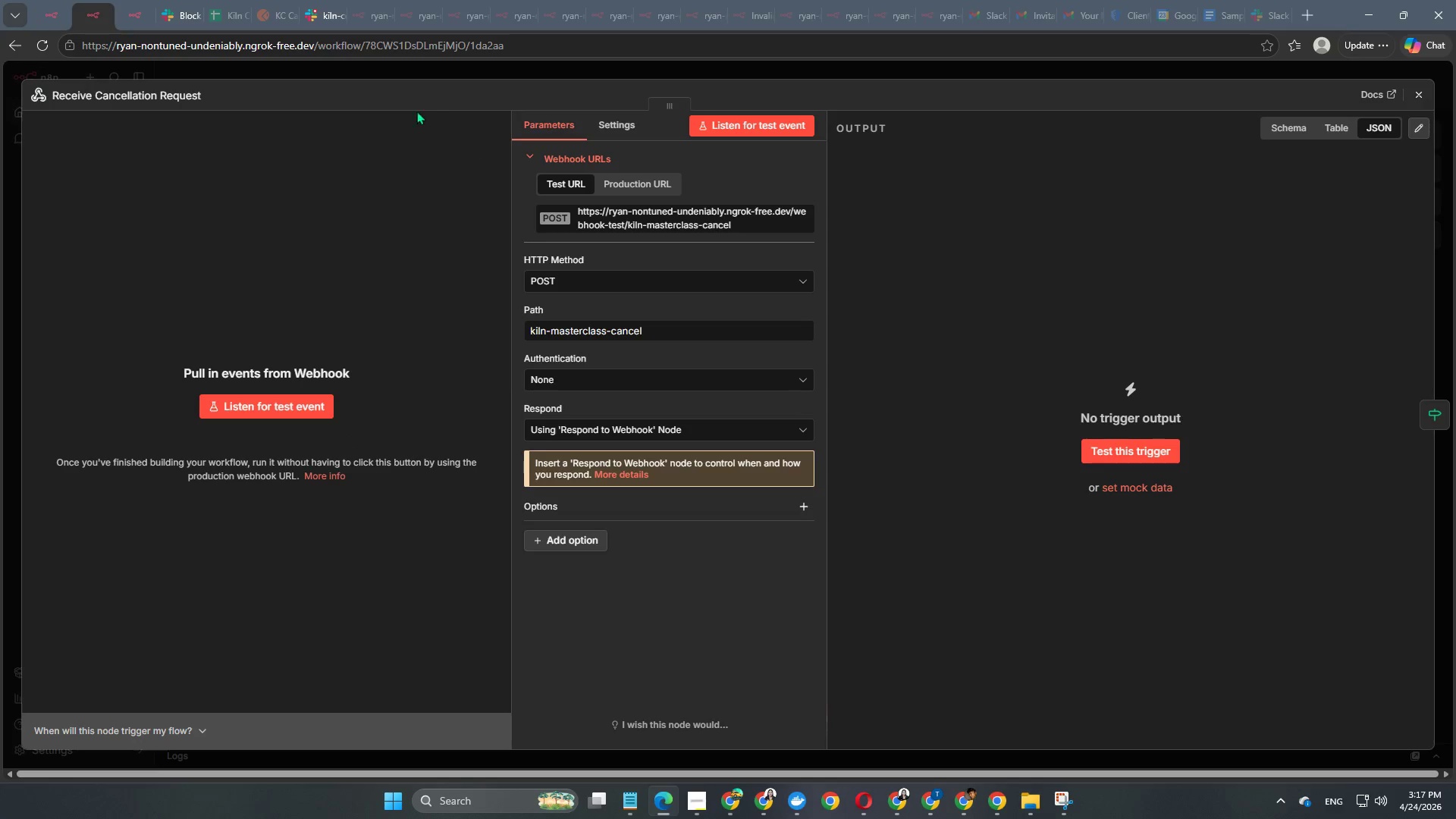 
left_click([372, 69])
 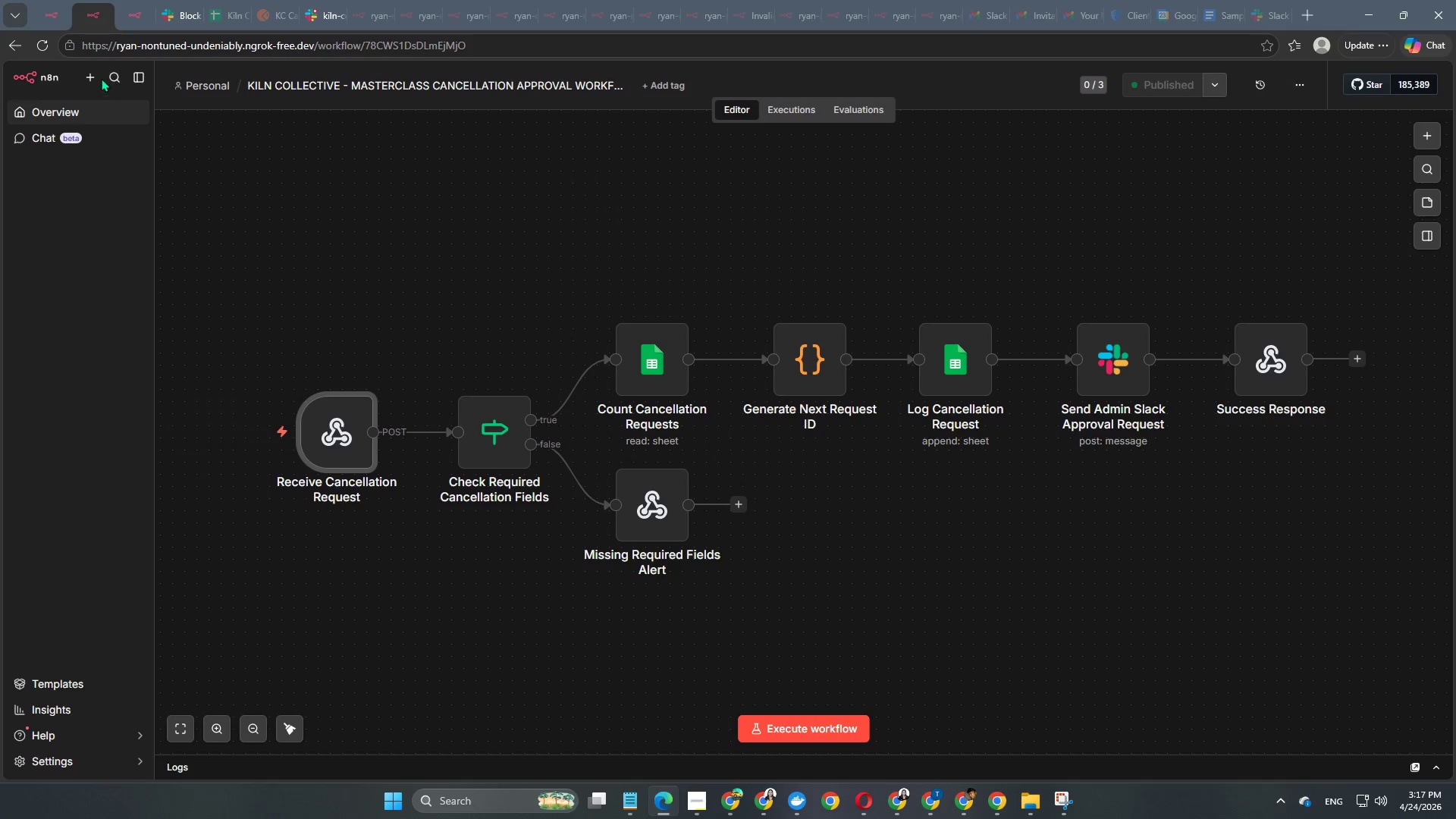 
left_click([86, 77])
 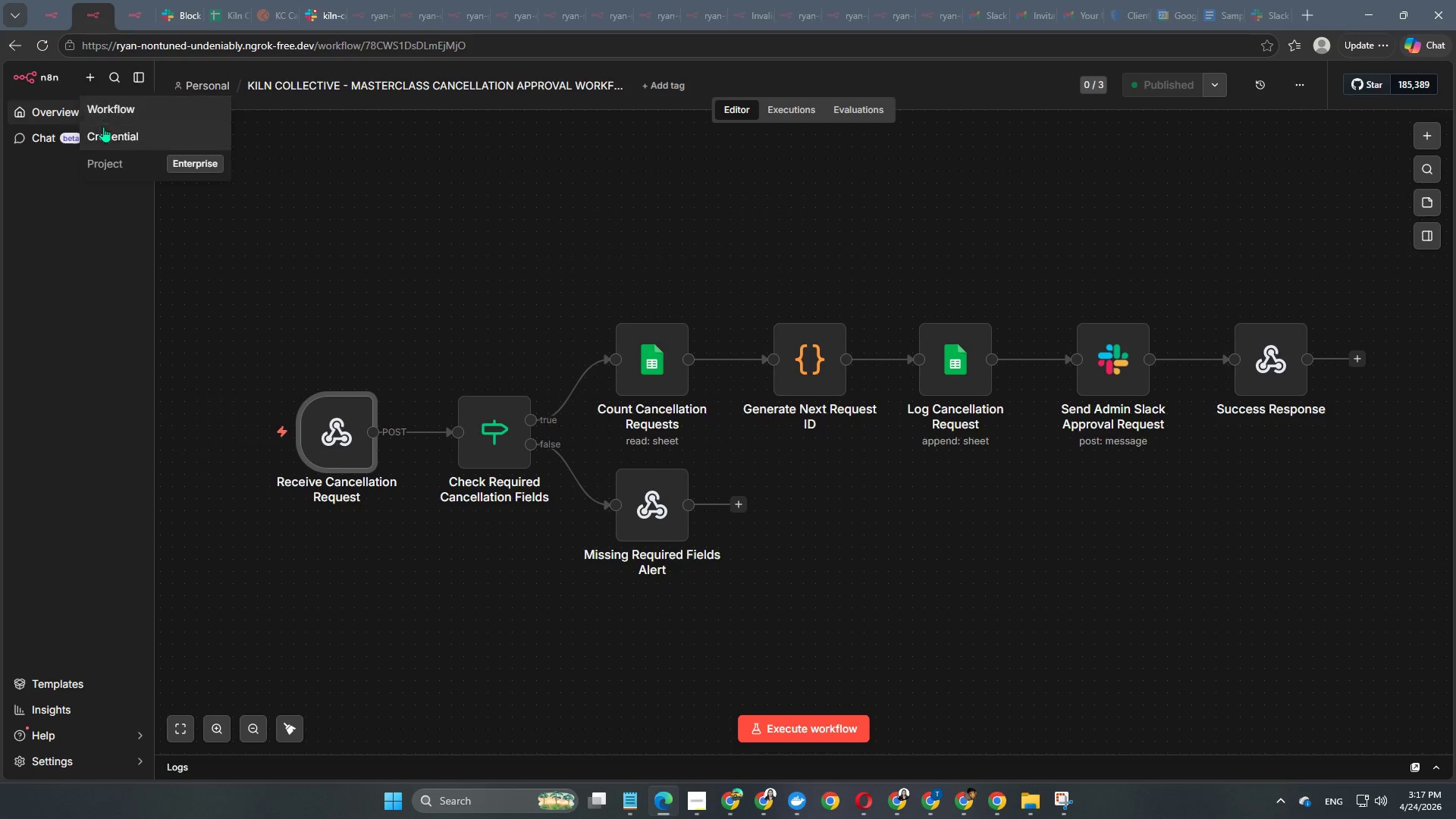 
left_click([108, 108])
 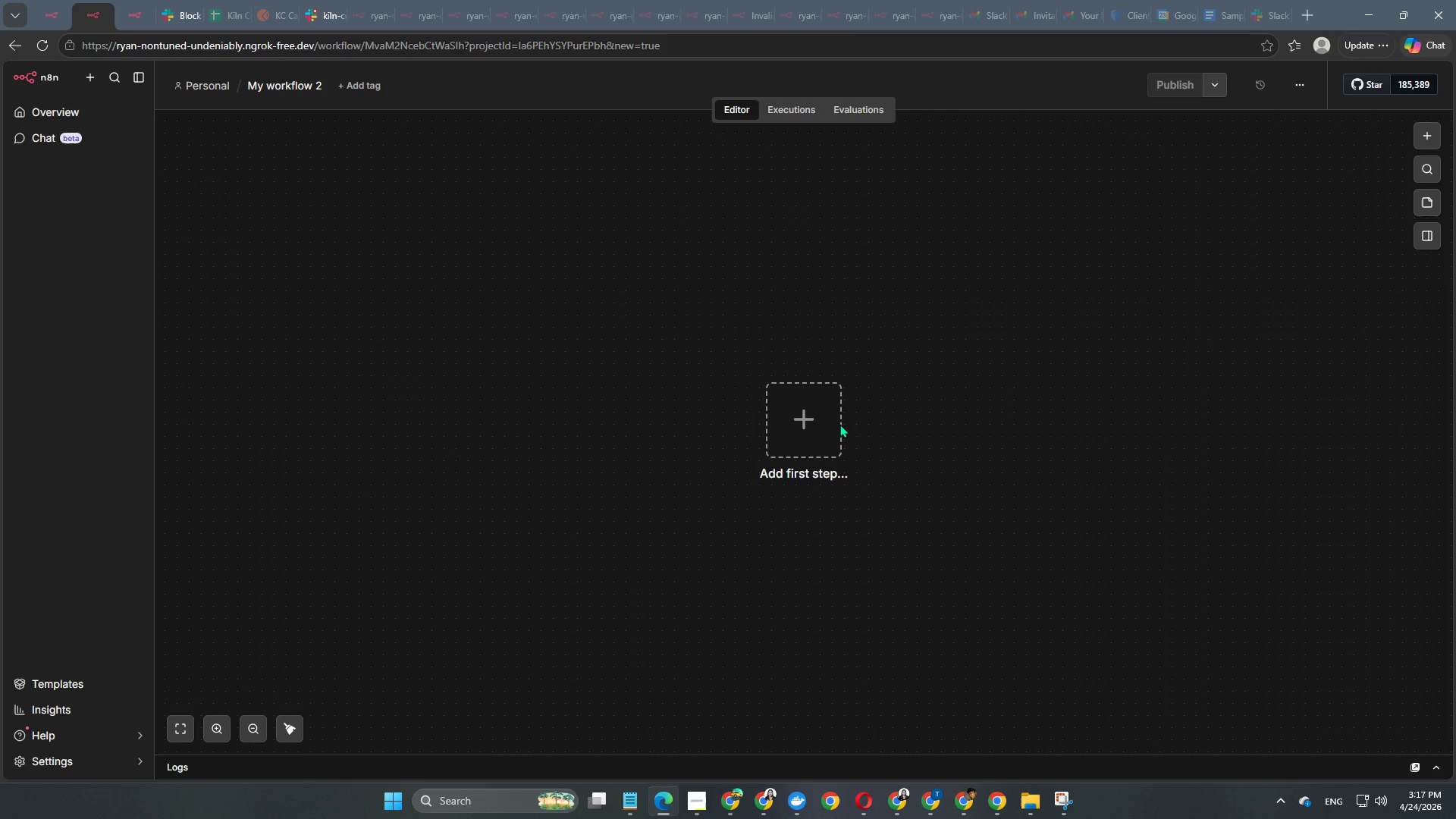 
left_click([824, 423])
 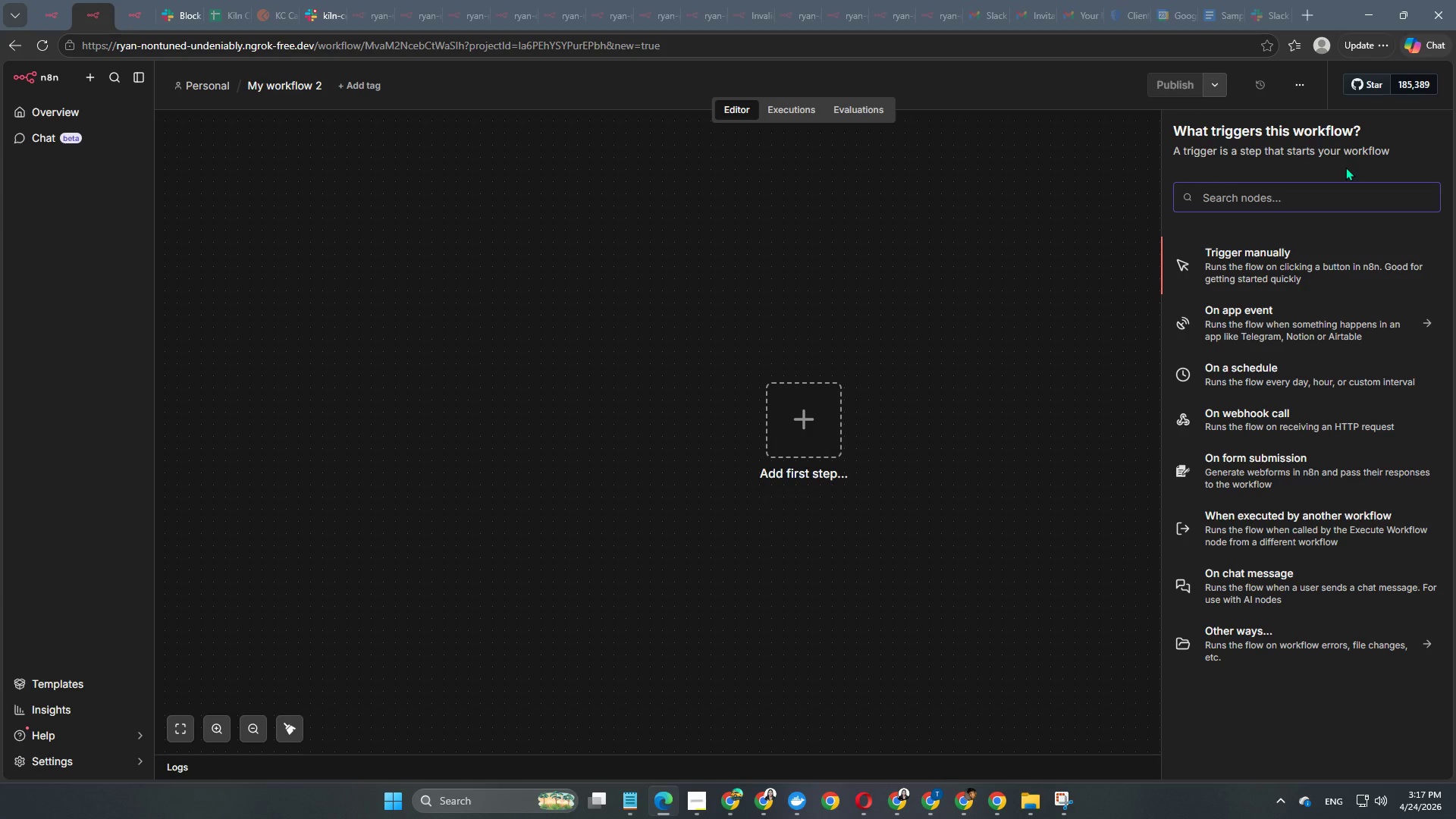 
left_click([519, 295])
 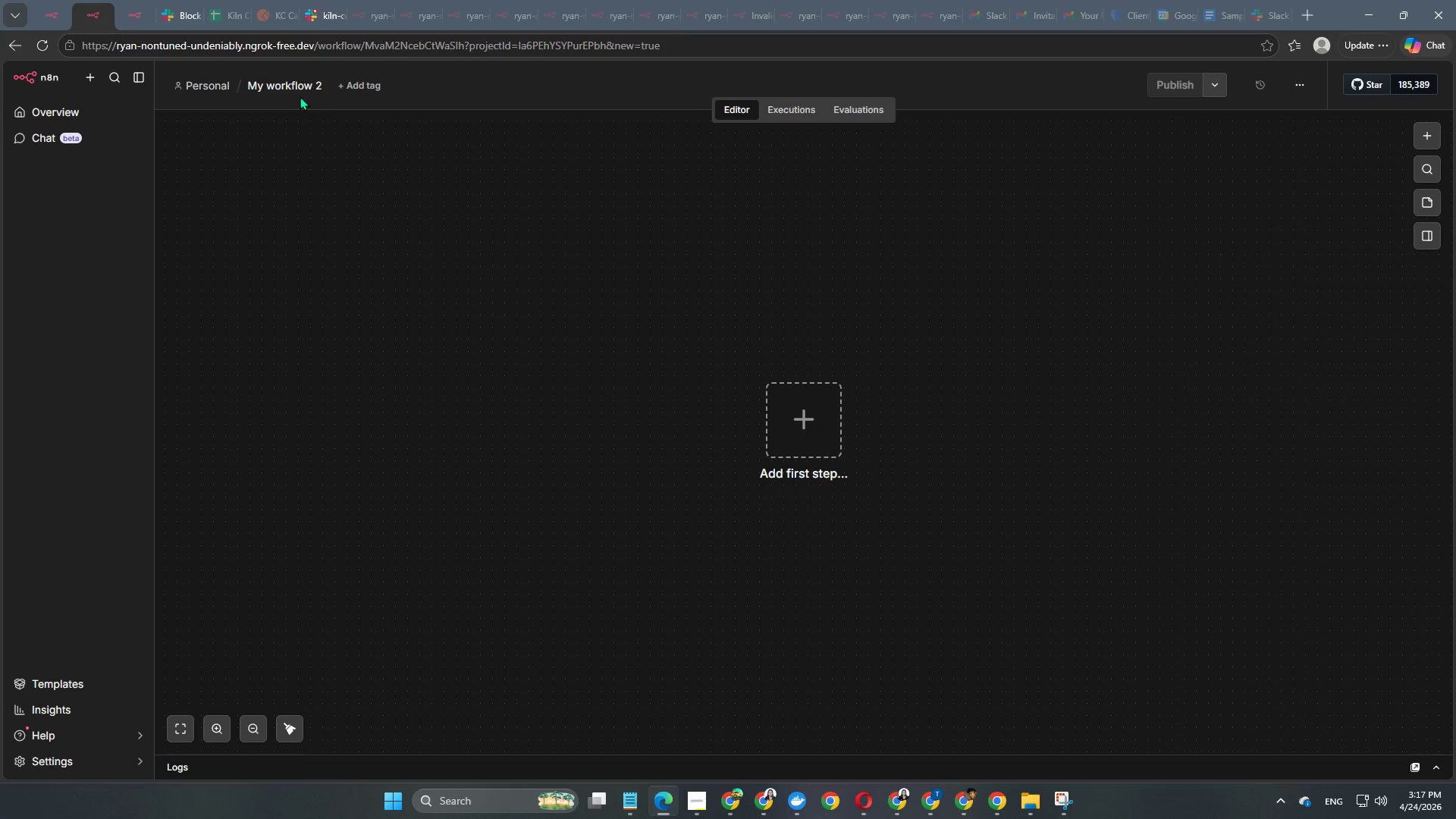 
double_click([285, 77])
 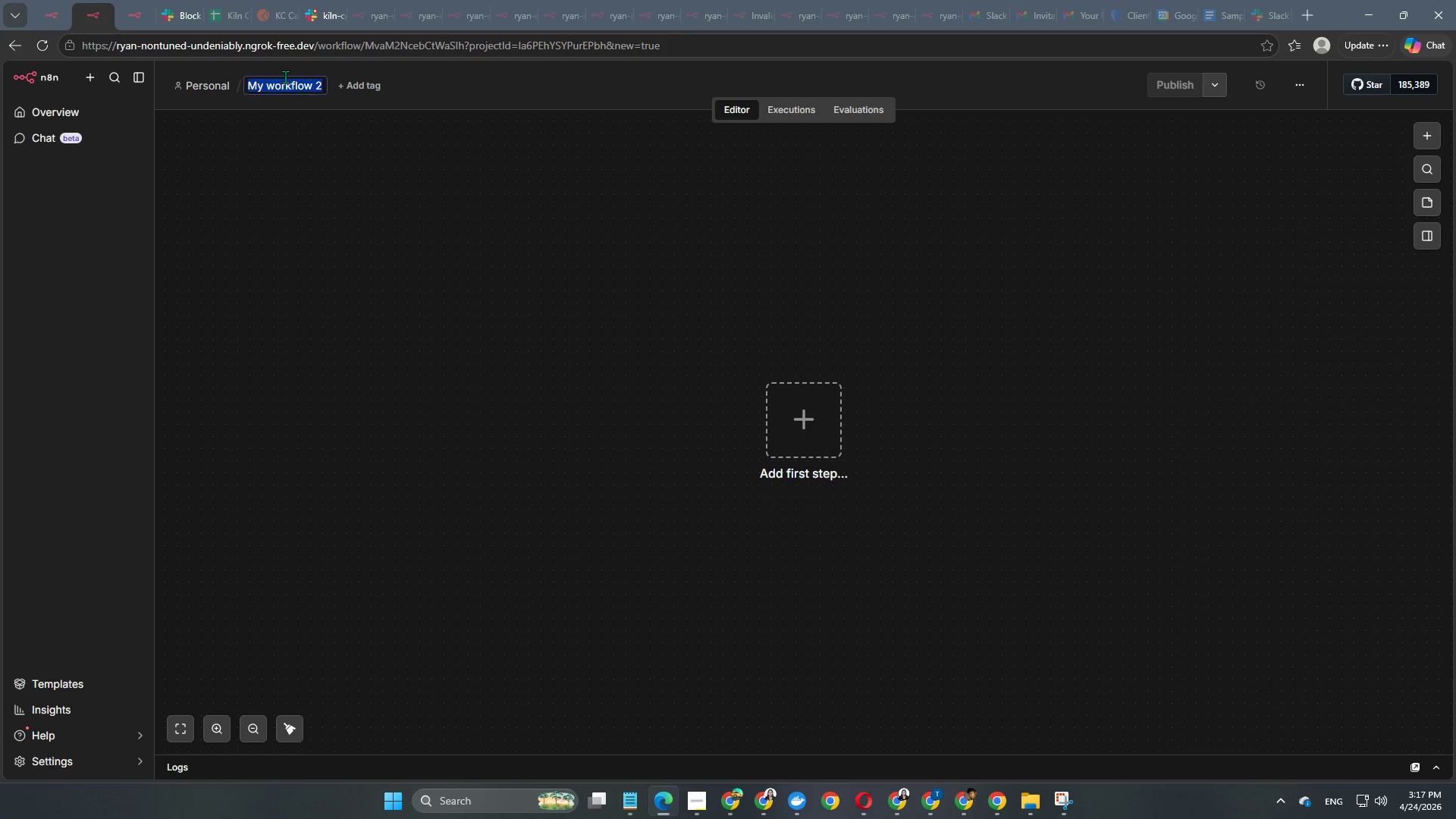 
triple_click([285, 77])
 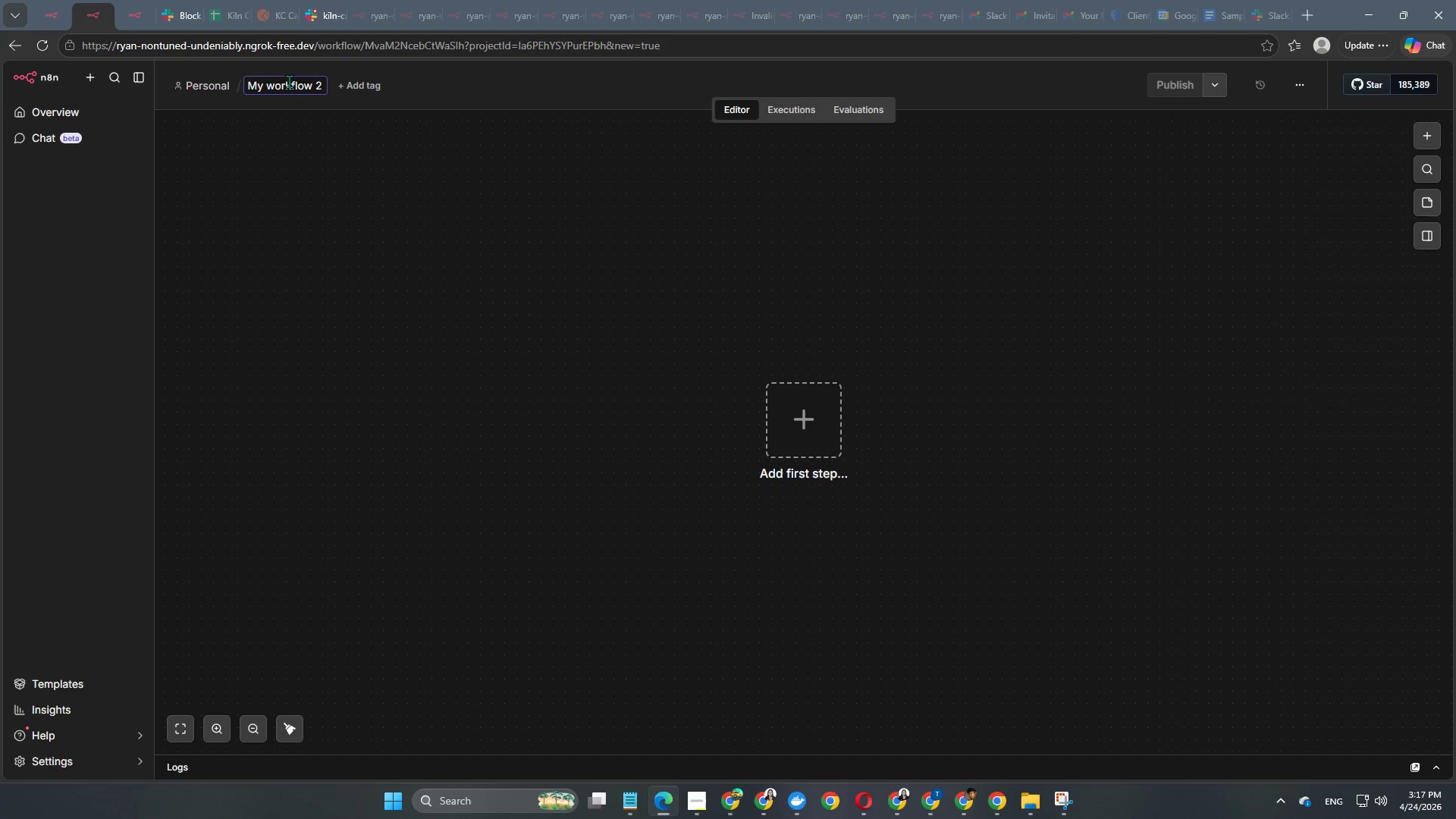 
left_click([289, 81])
 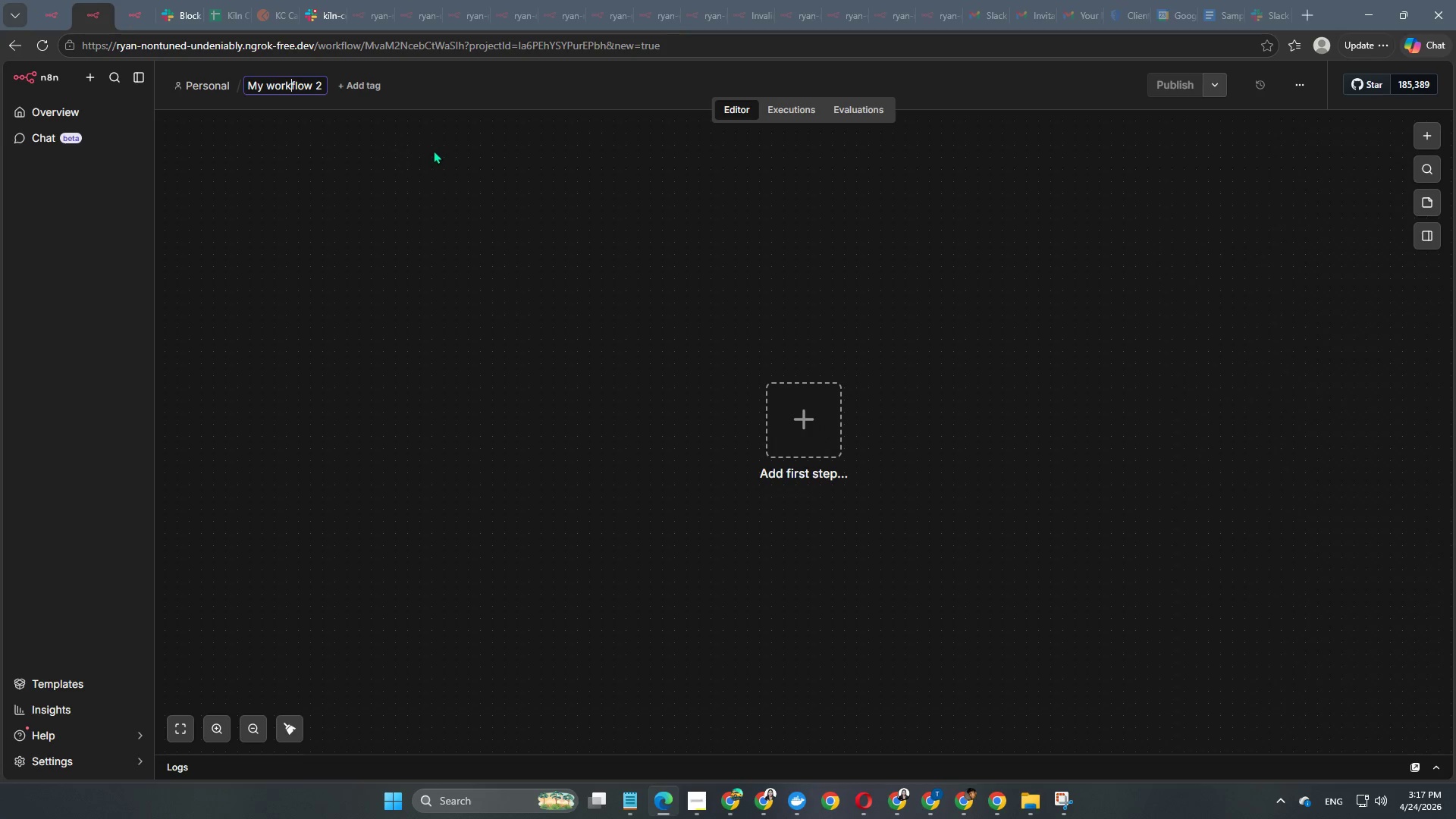 
key(Control+A)
 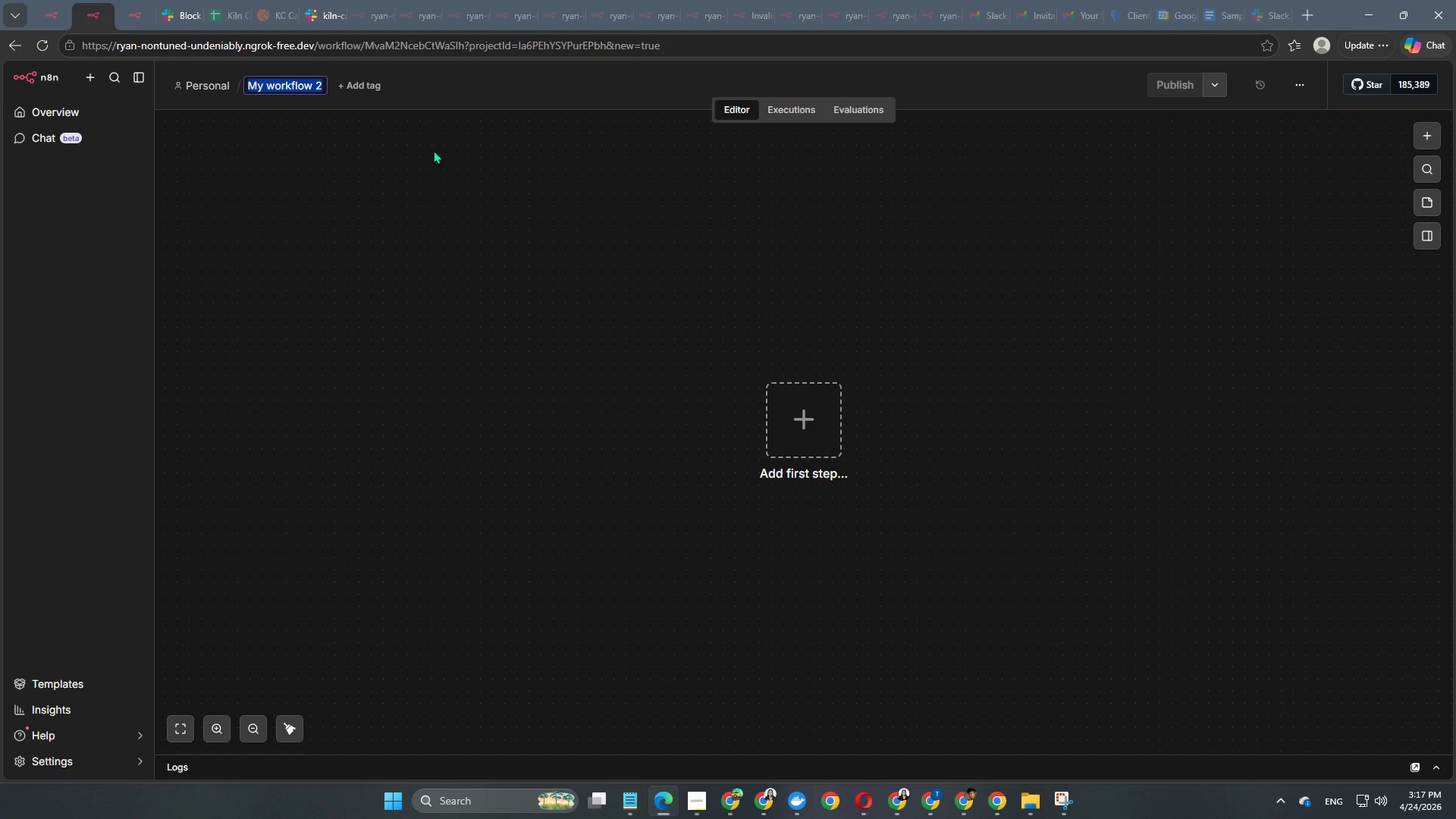 
type(KILN COLLECTIVE SLACK INTERACTION RECEIVER)
 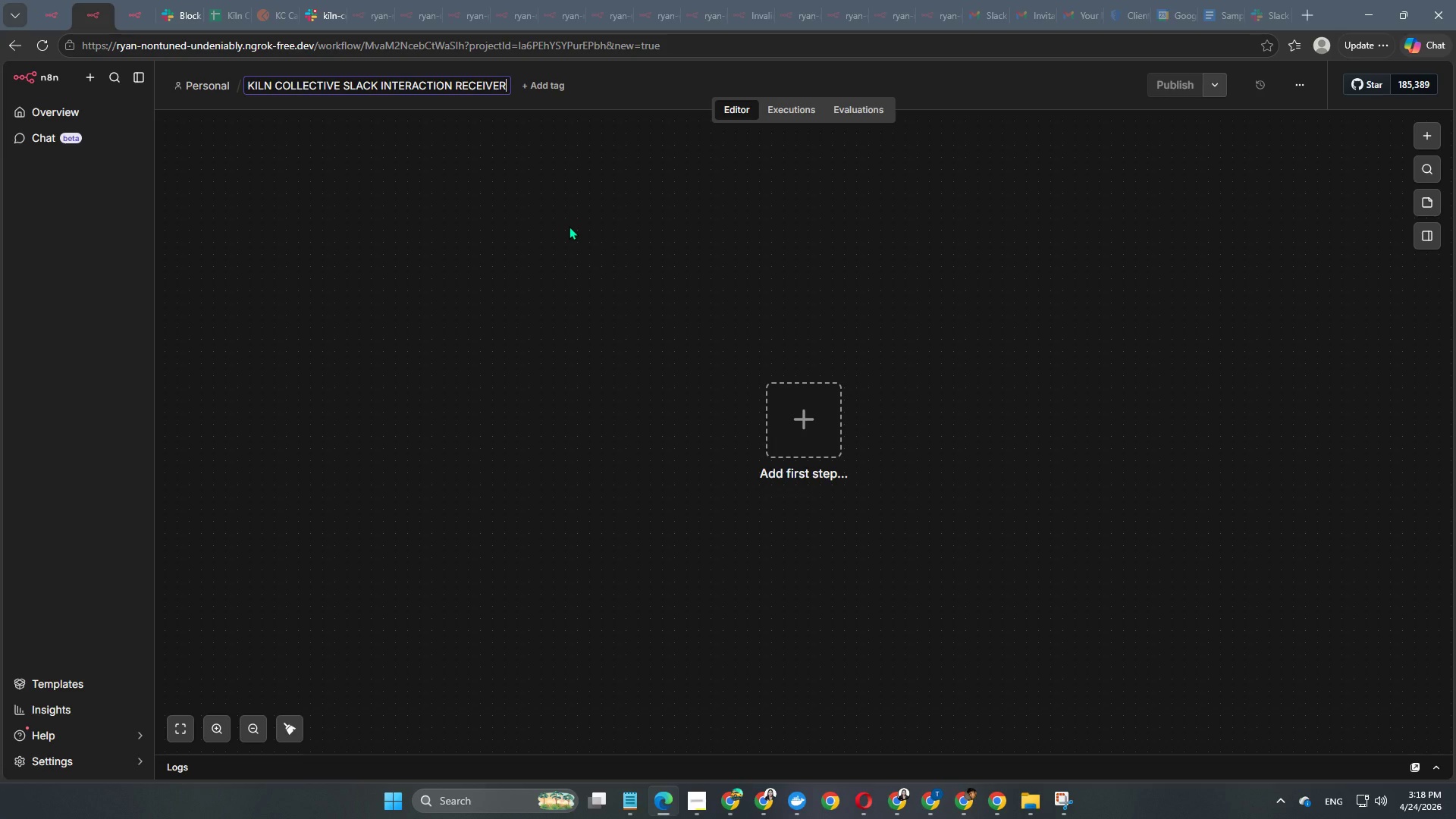 
wait(41.33)
 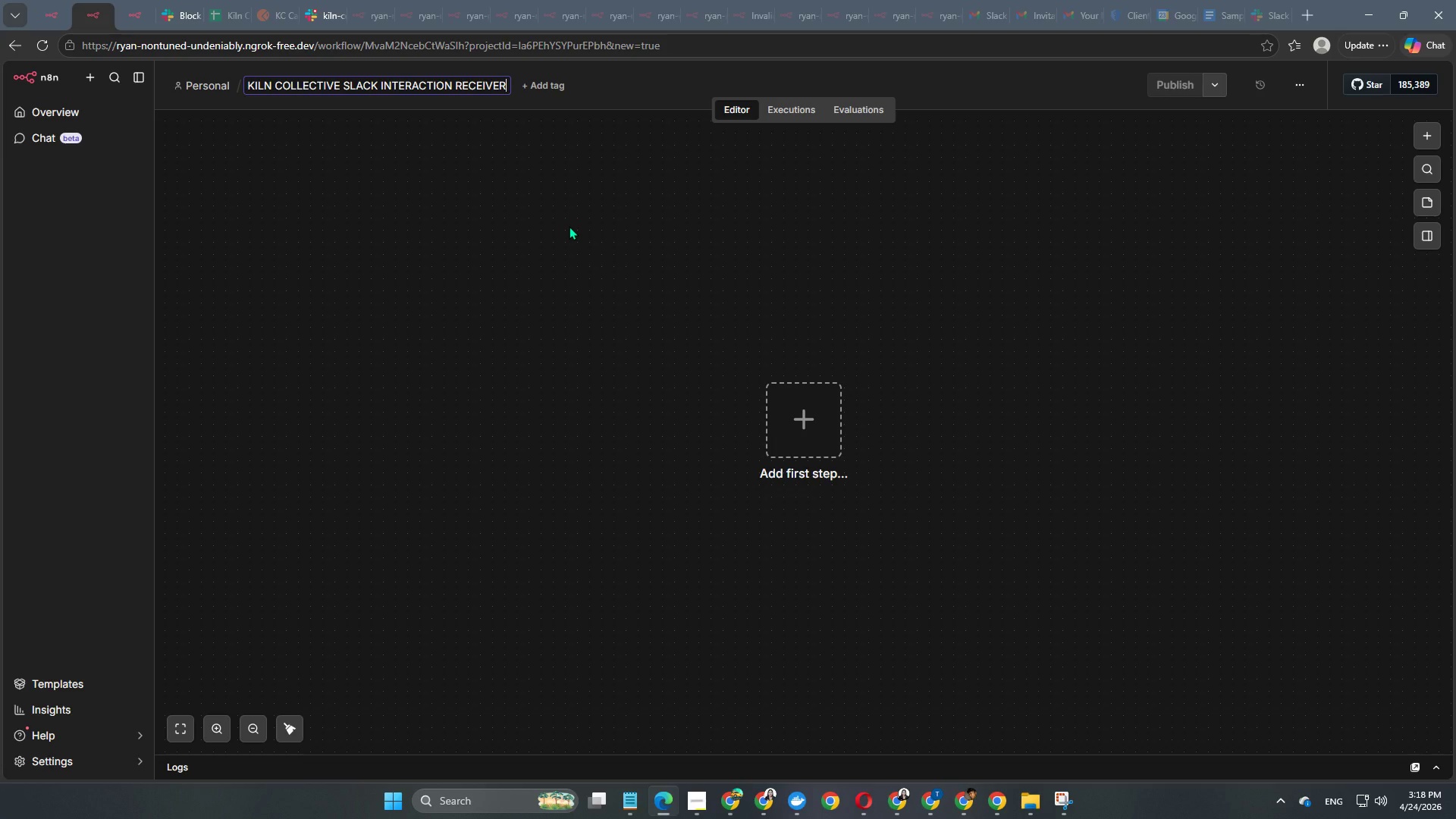 
key(Control+ControlLeft)
 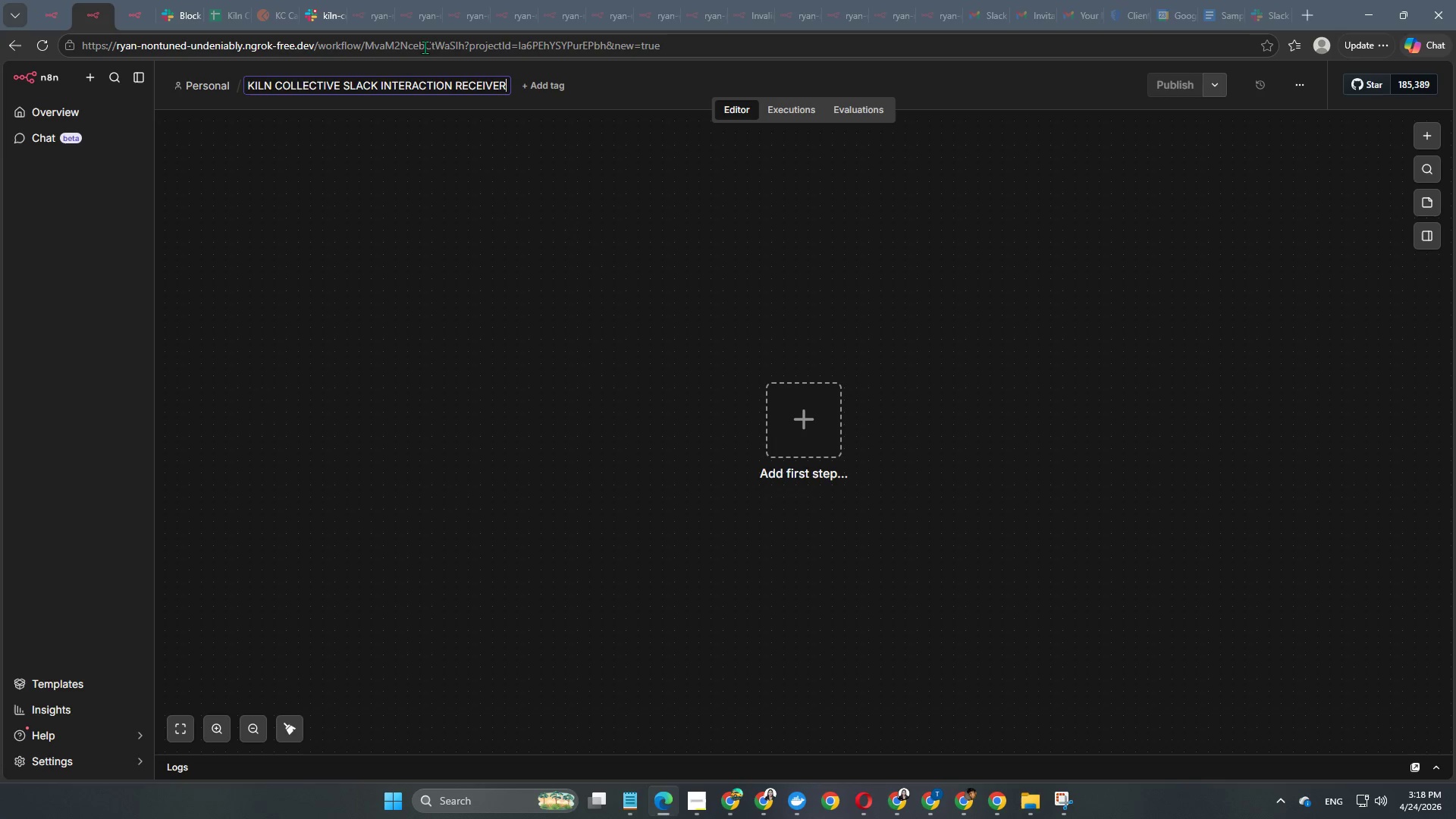 
key(Control+A)
 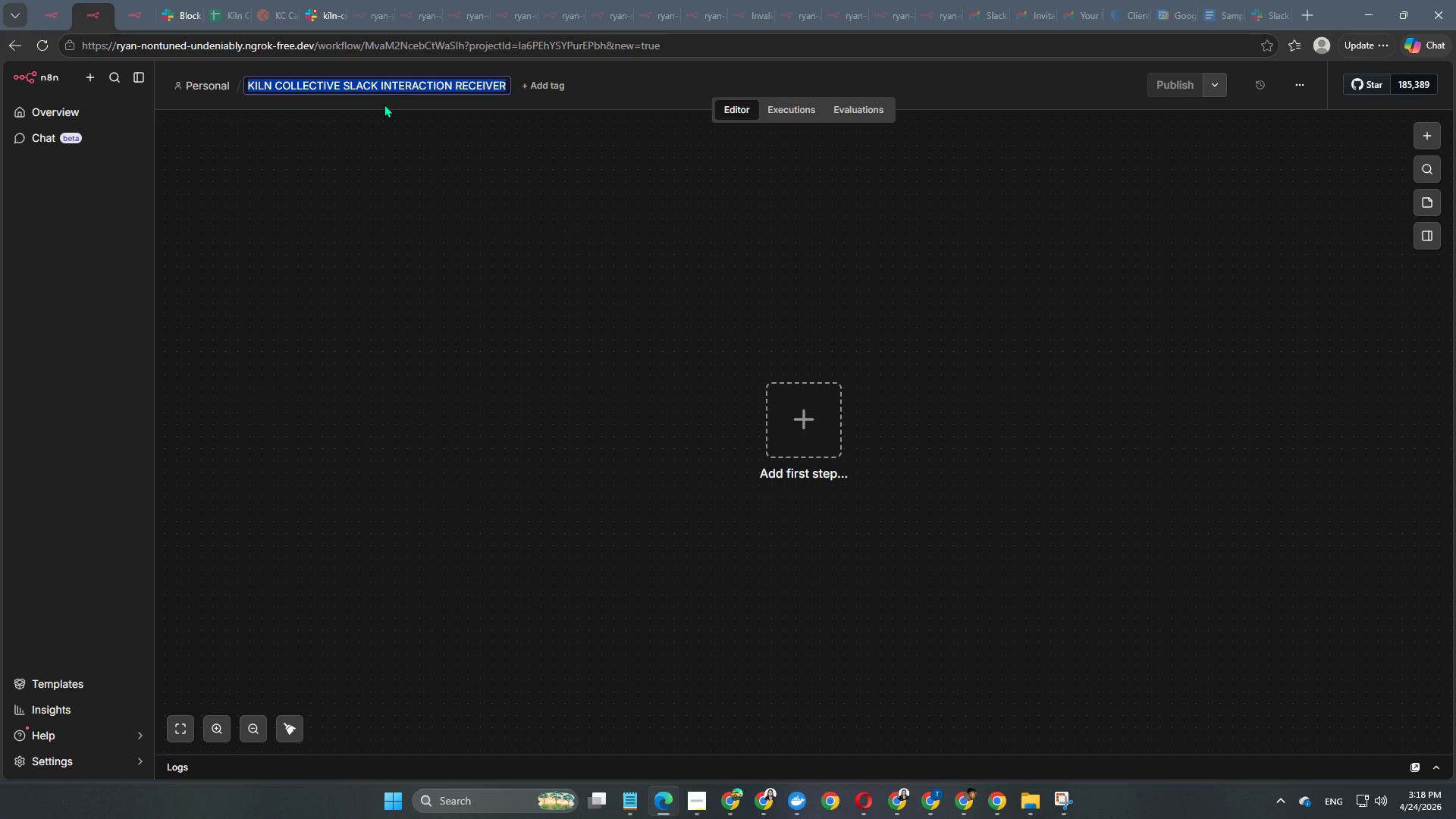 
key(Backspace)
 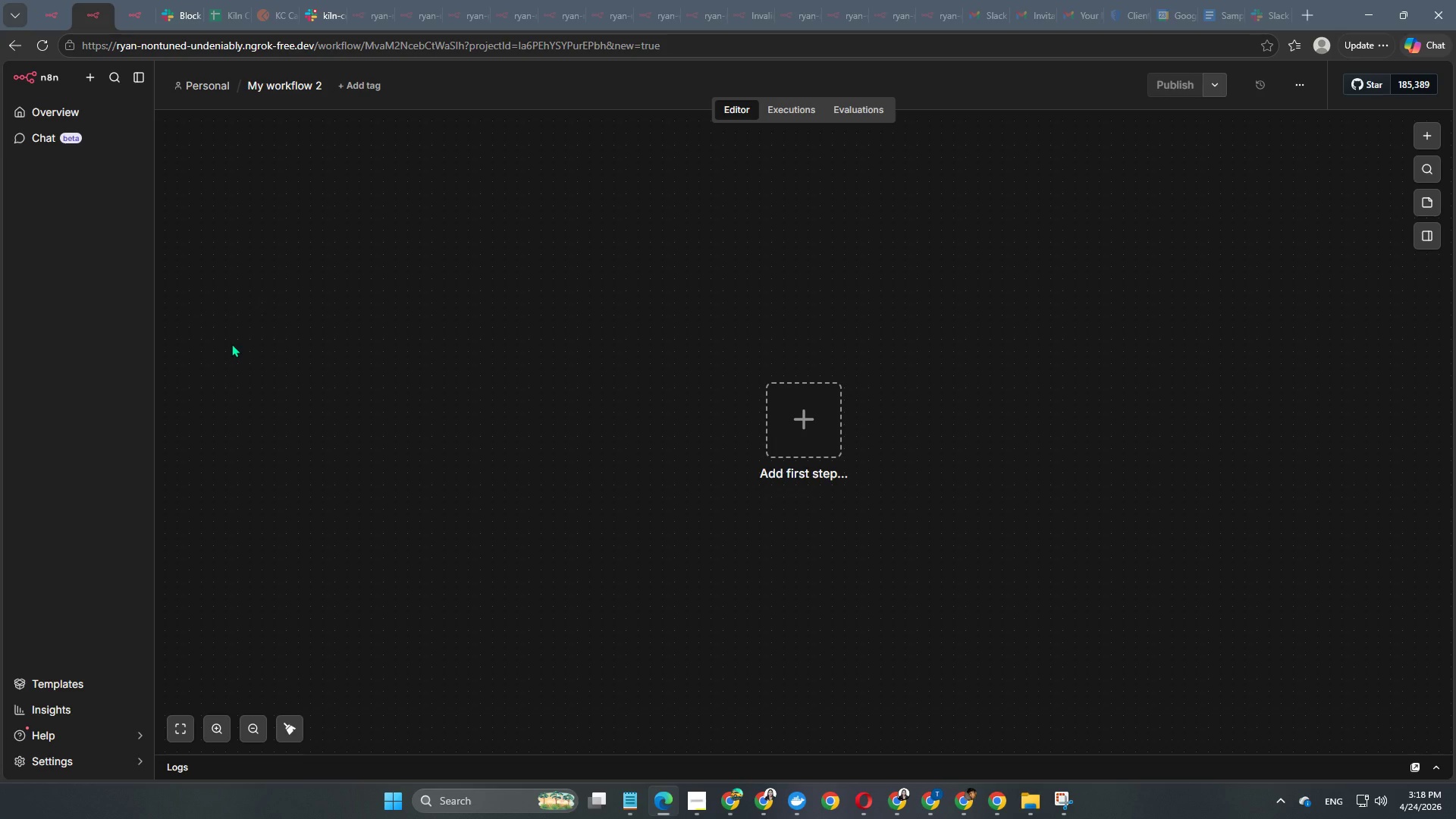 
left_click([51, 113])
 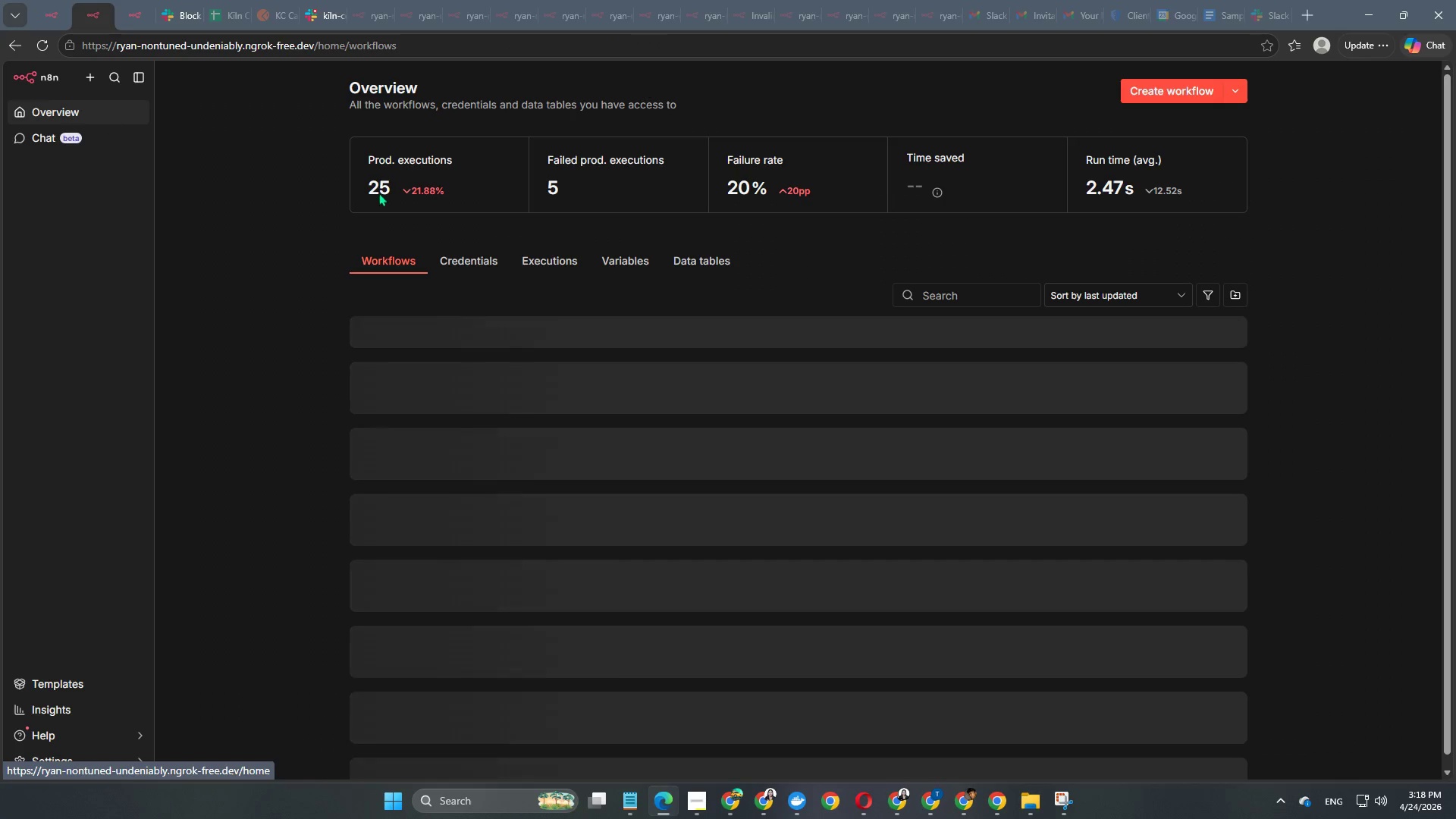 
mouse_move([714, 319])
 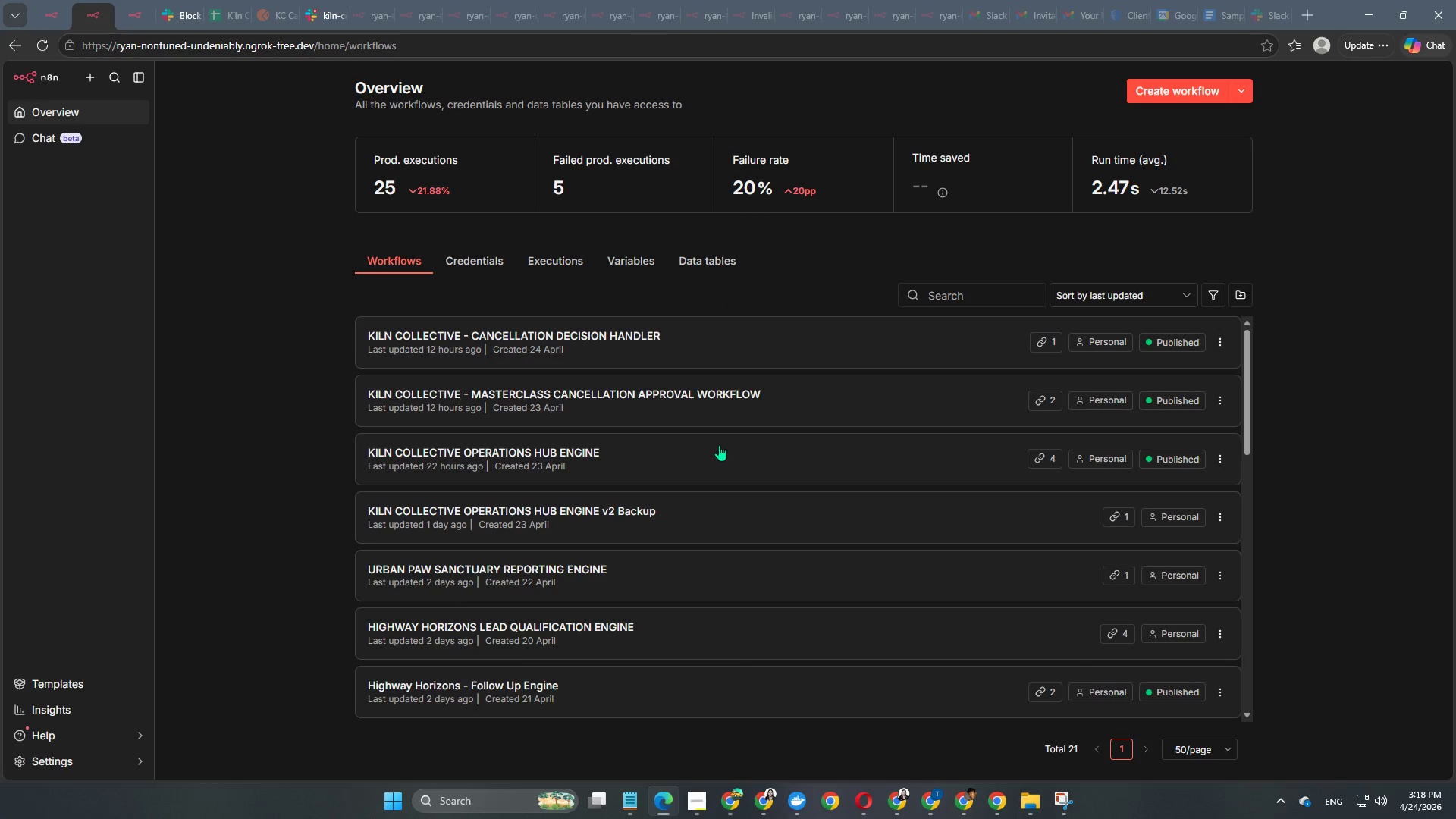 
scroll: coordinate [717, 500], scroll_direction: up, amount: 4.0
 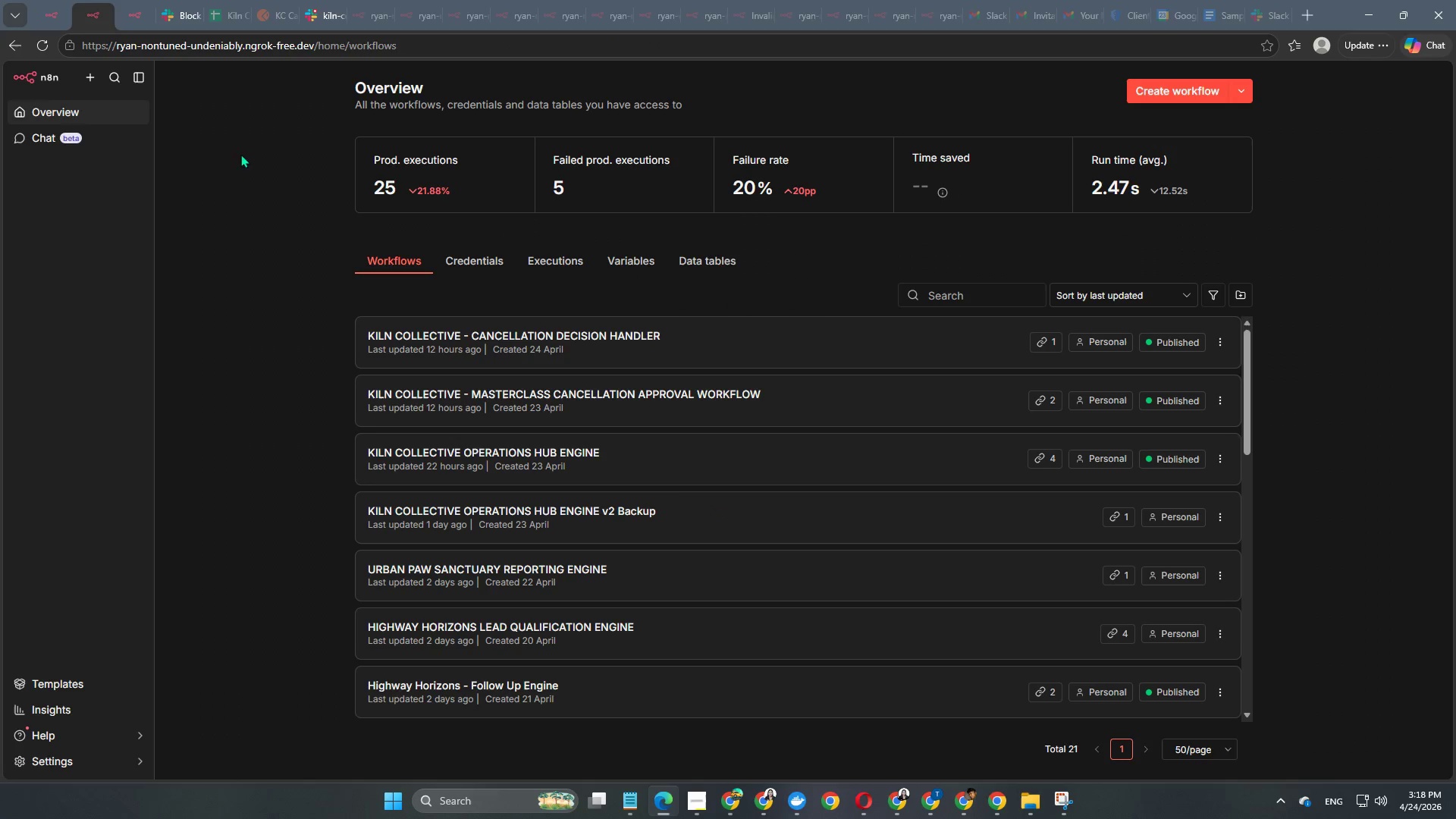 
left_click([515, 394])
 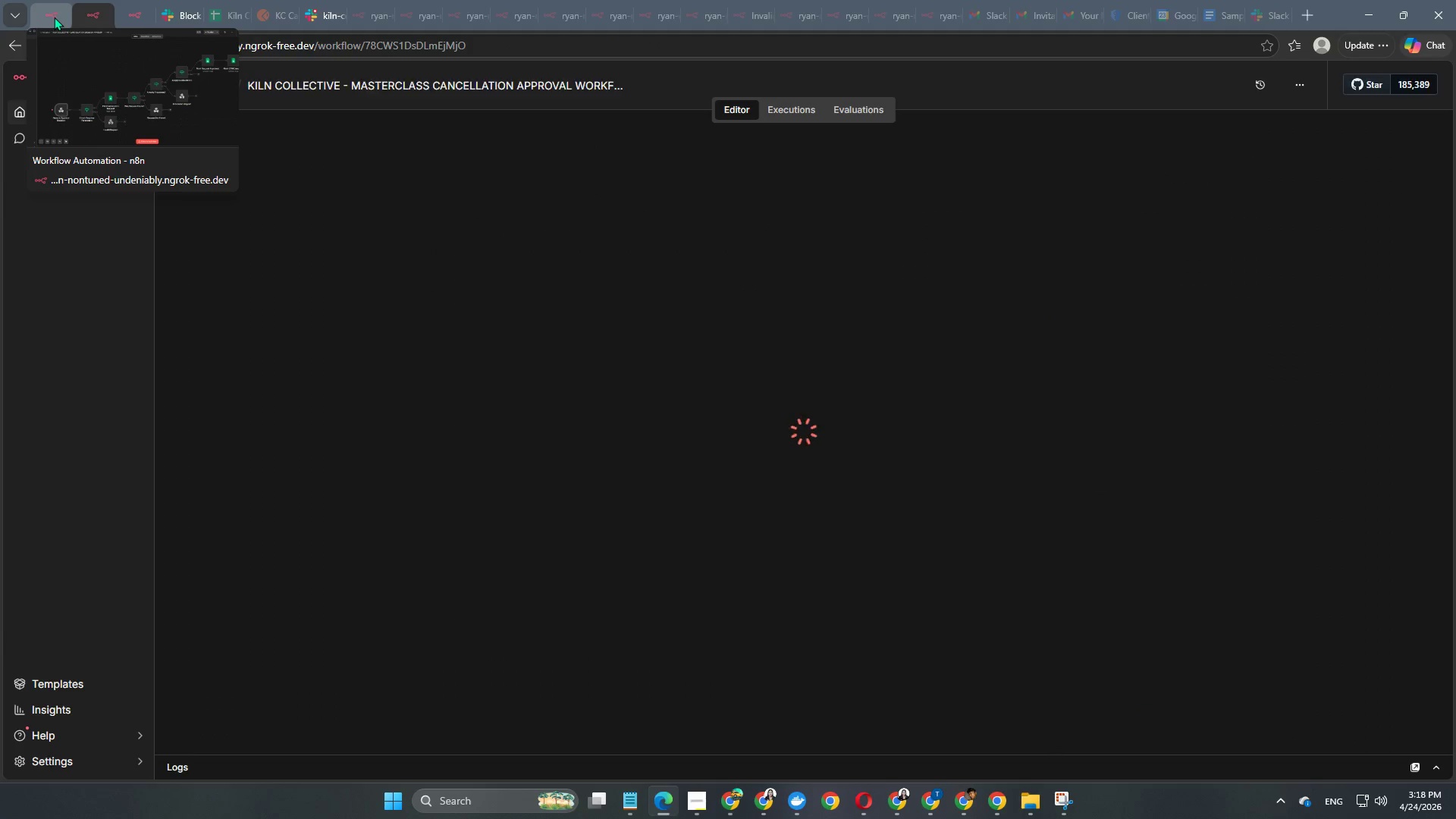 
left_click([54, 17])
 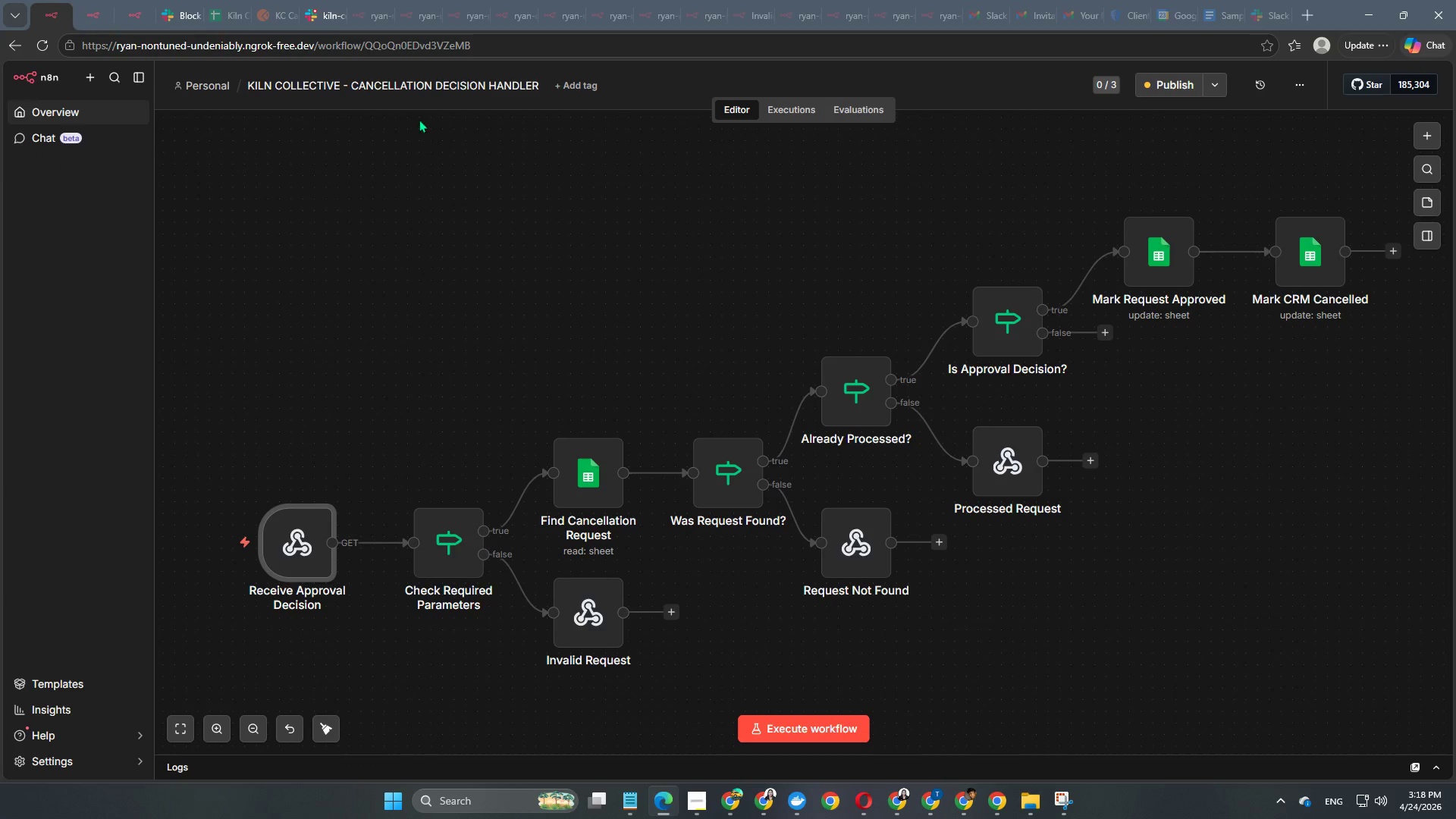 
left_click([96, 16])
 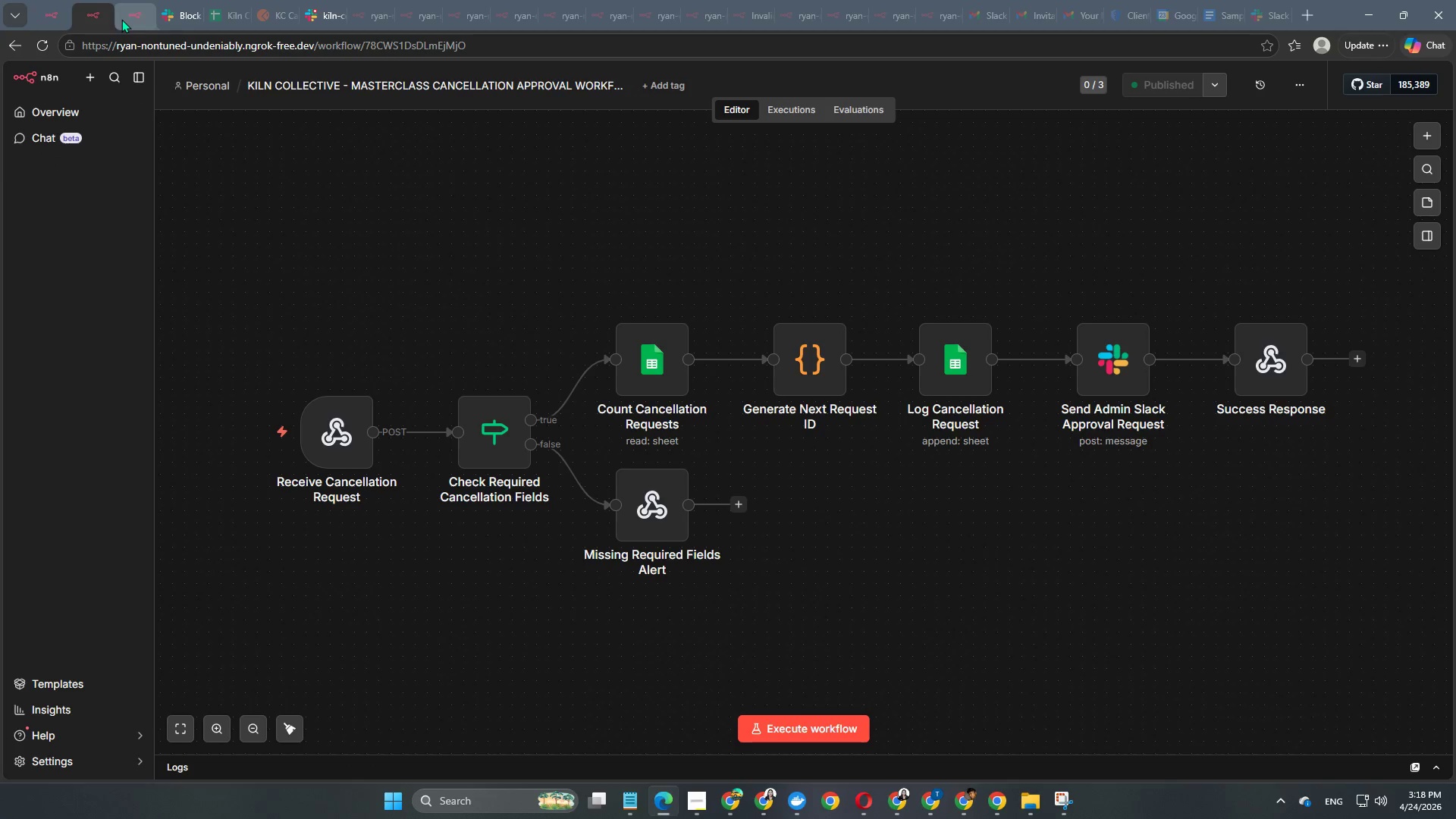 
left_click([121, 19])
 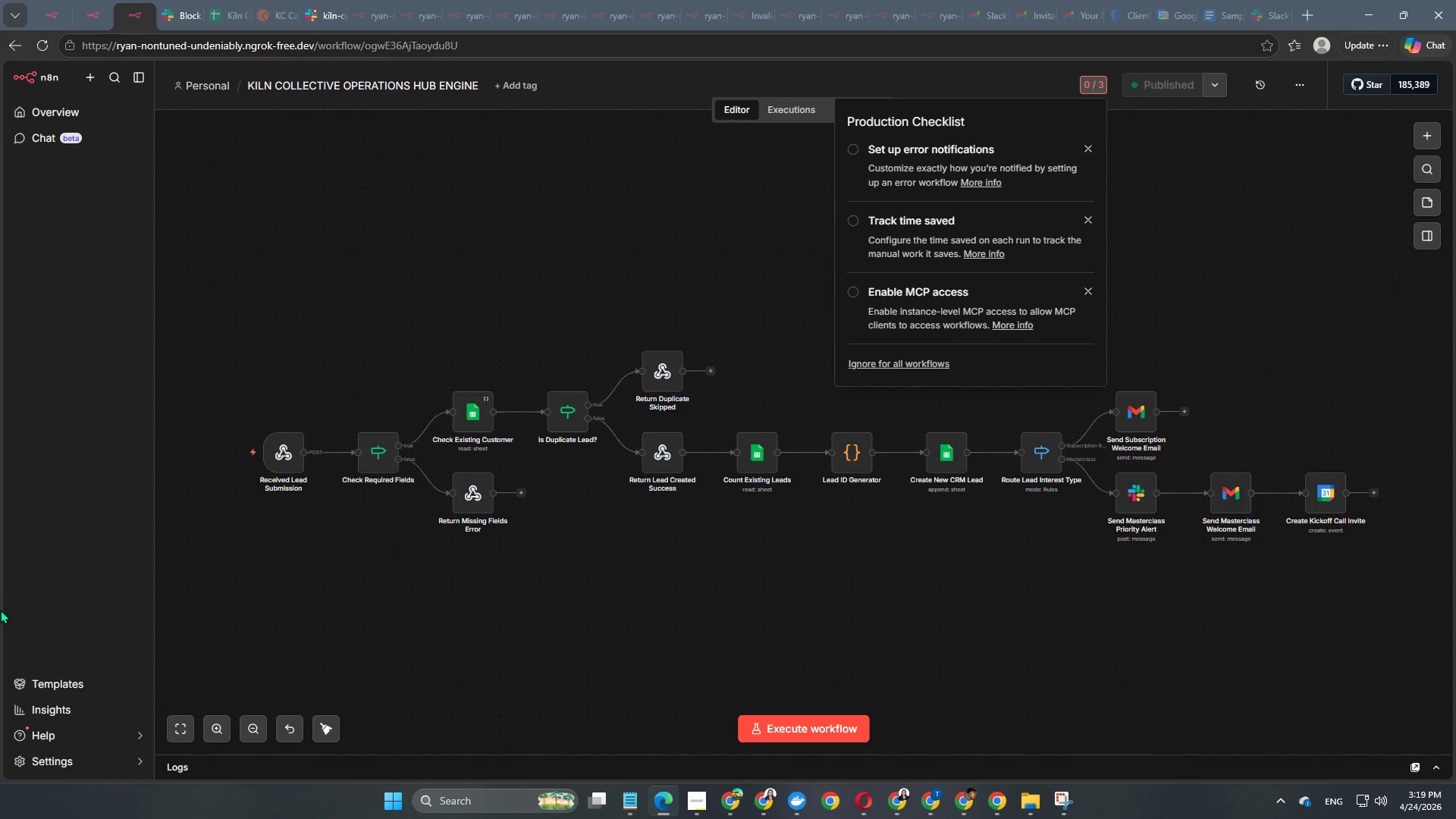 
wait(22.59)
 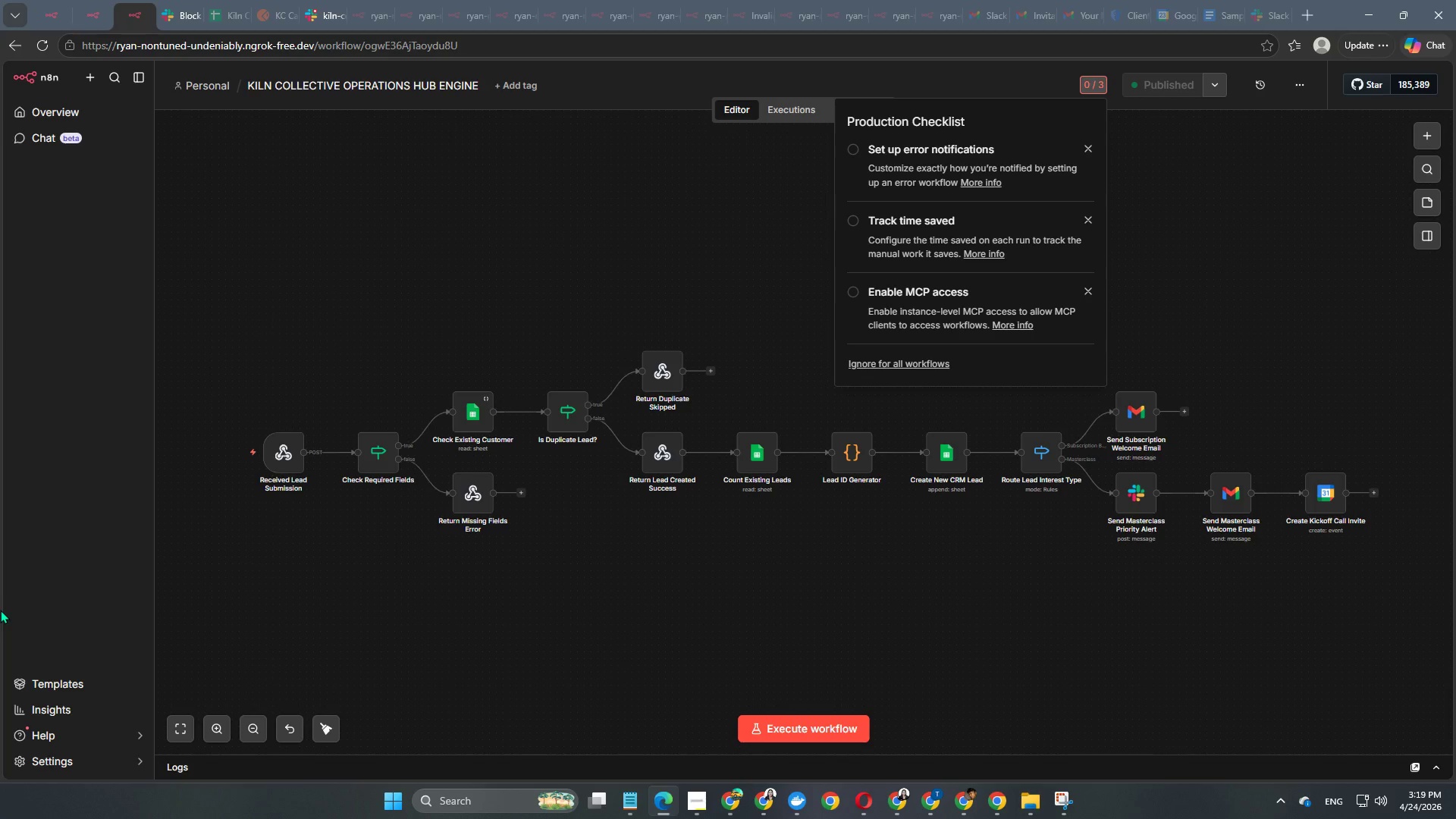 
left_click([910, 575])
 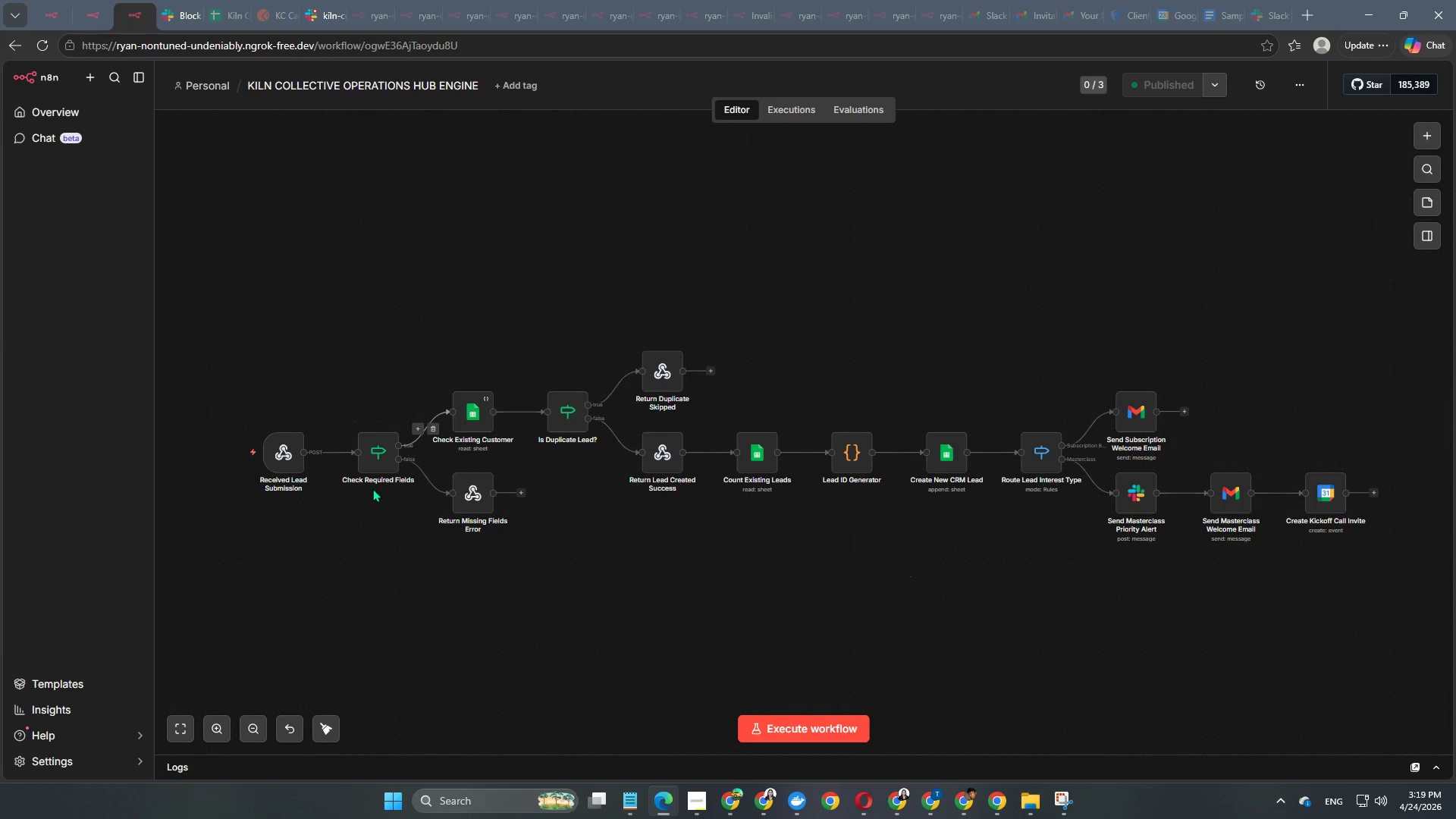 
wait(7.27)
 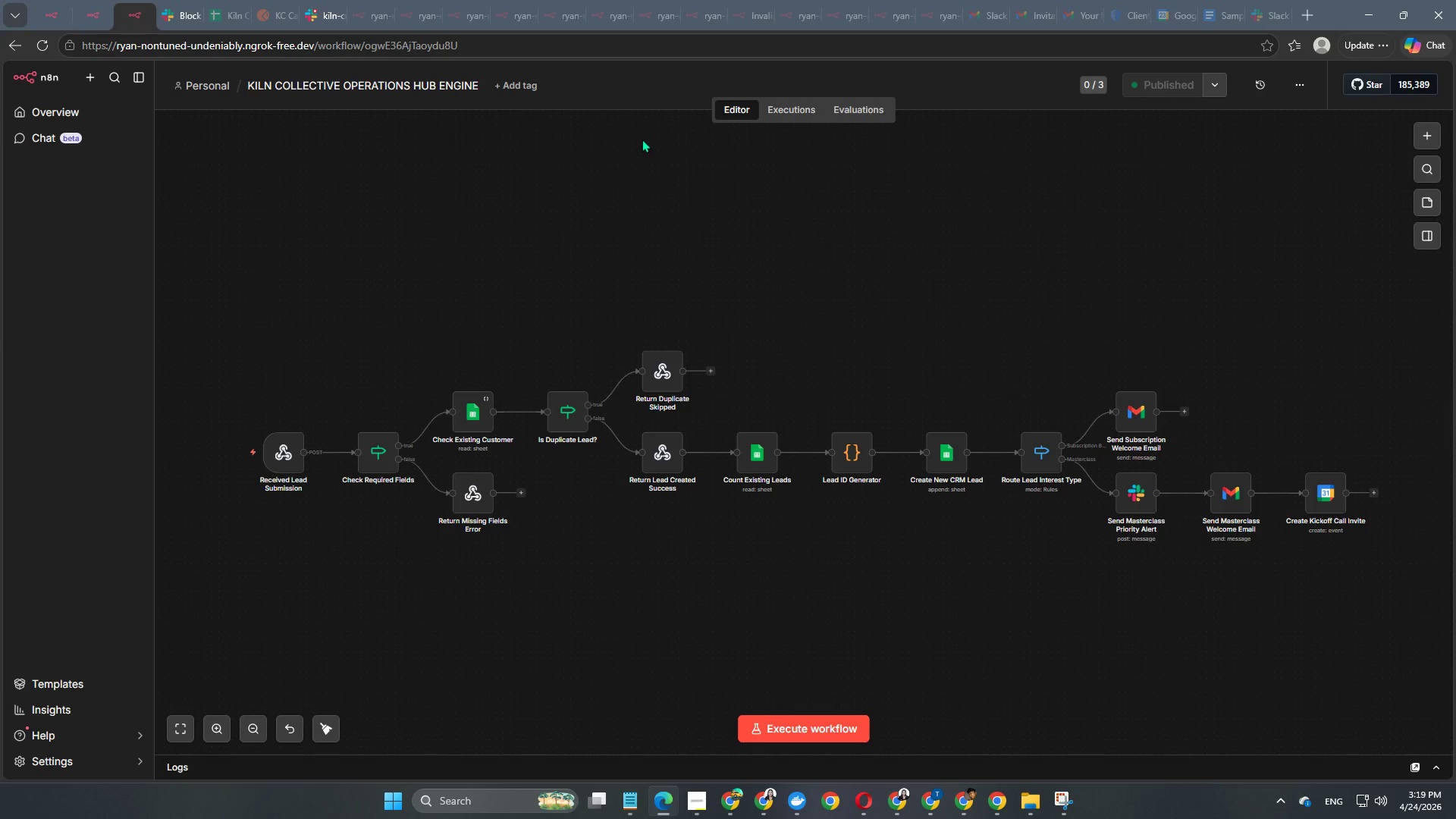 
left_click([51, 21])
 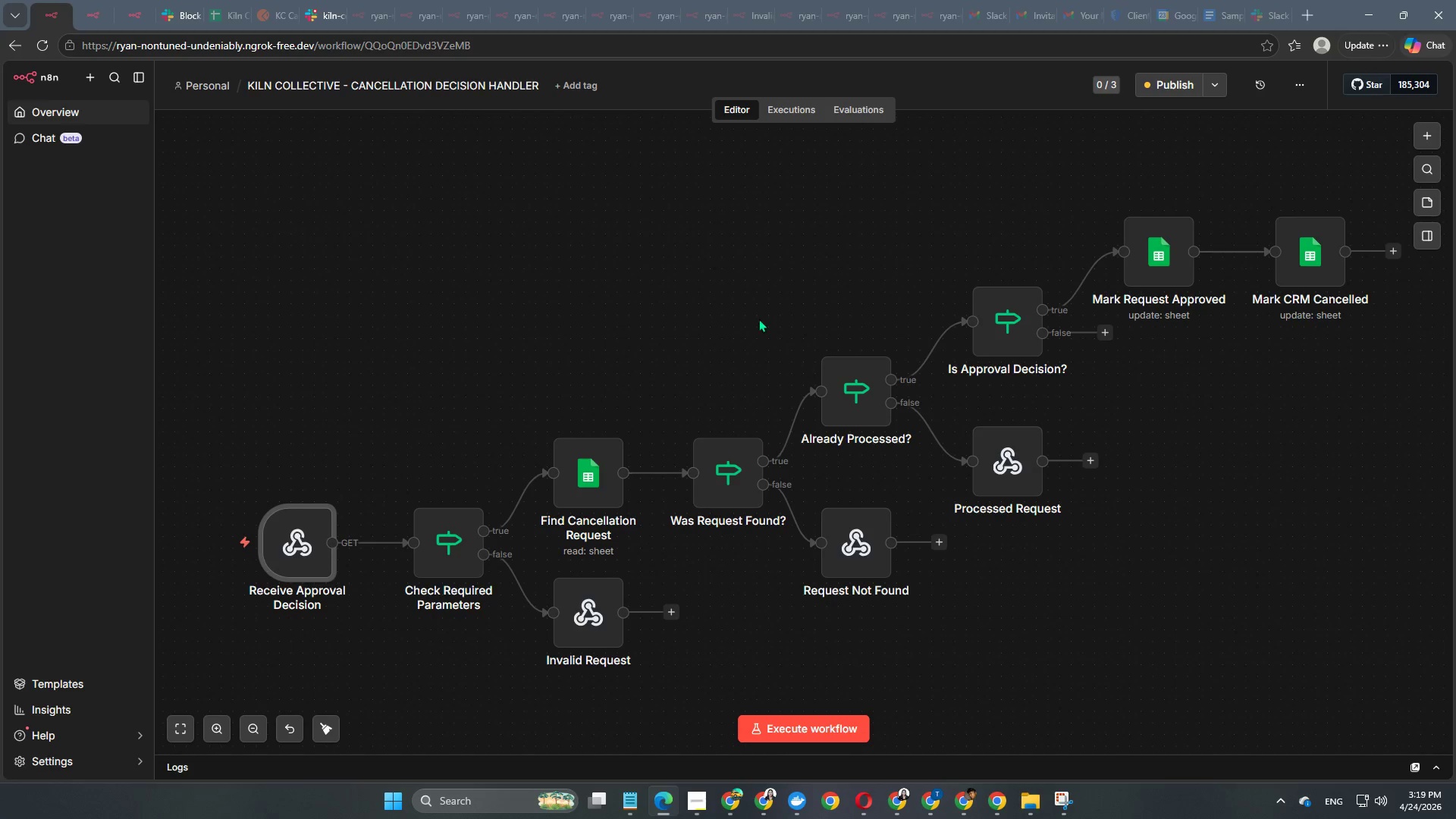 
mouse_move([1180, 115])
 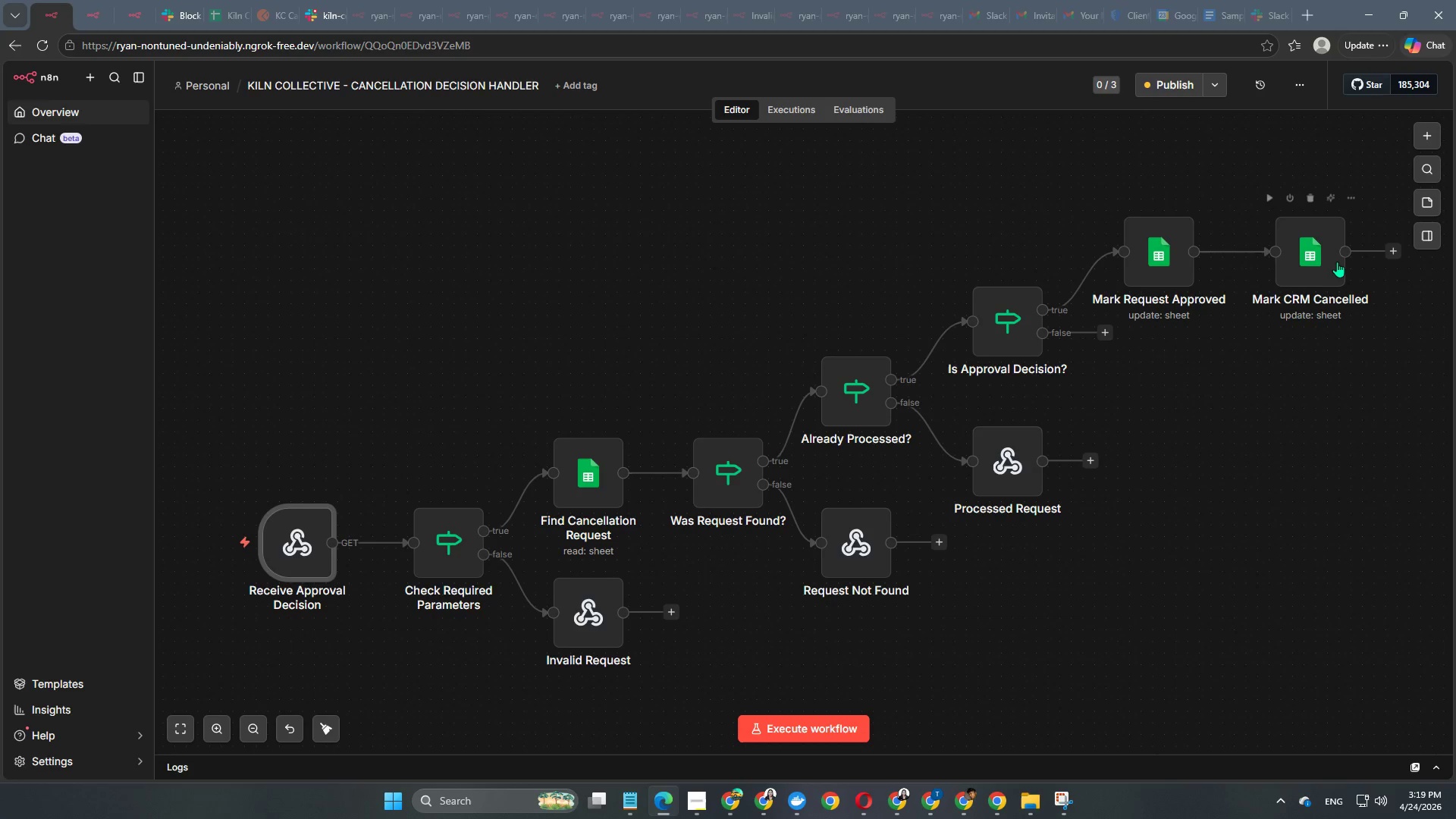 
double_click([1336, 261])
 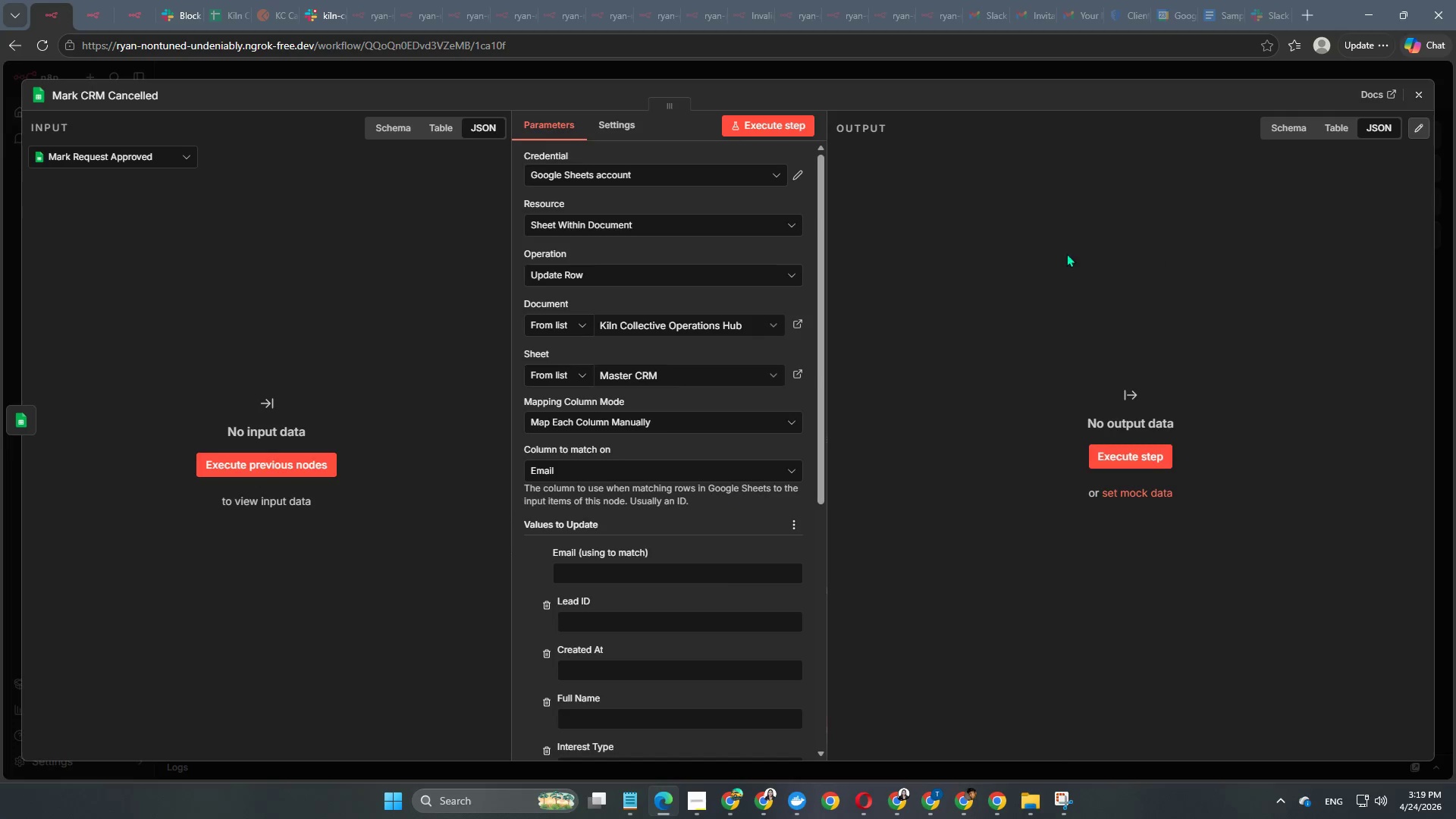 
scroll: coordinate [676, 598], scroll_direction: none, amount: 0.0
 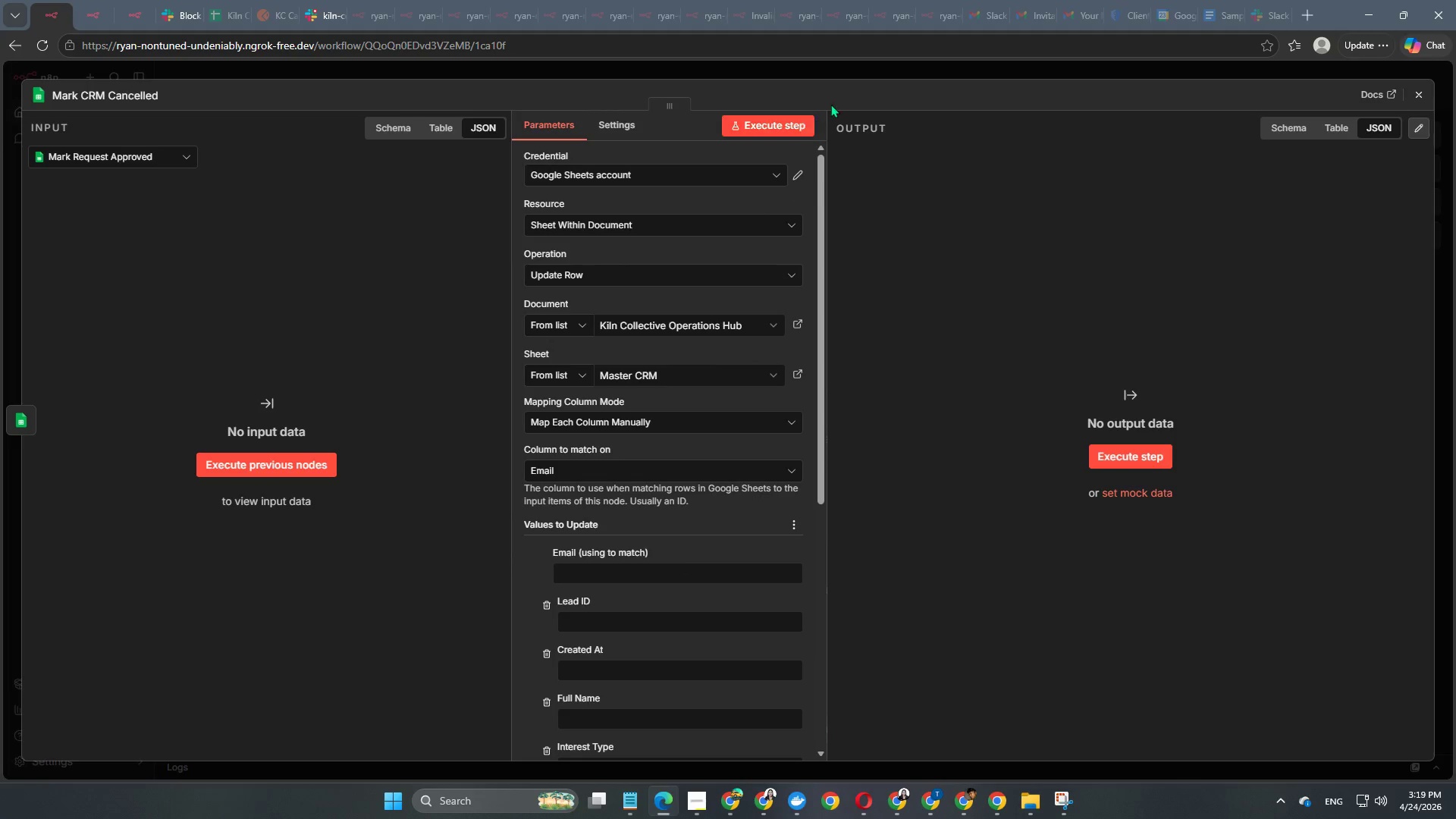 
left_click([850, 77])
 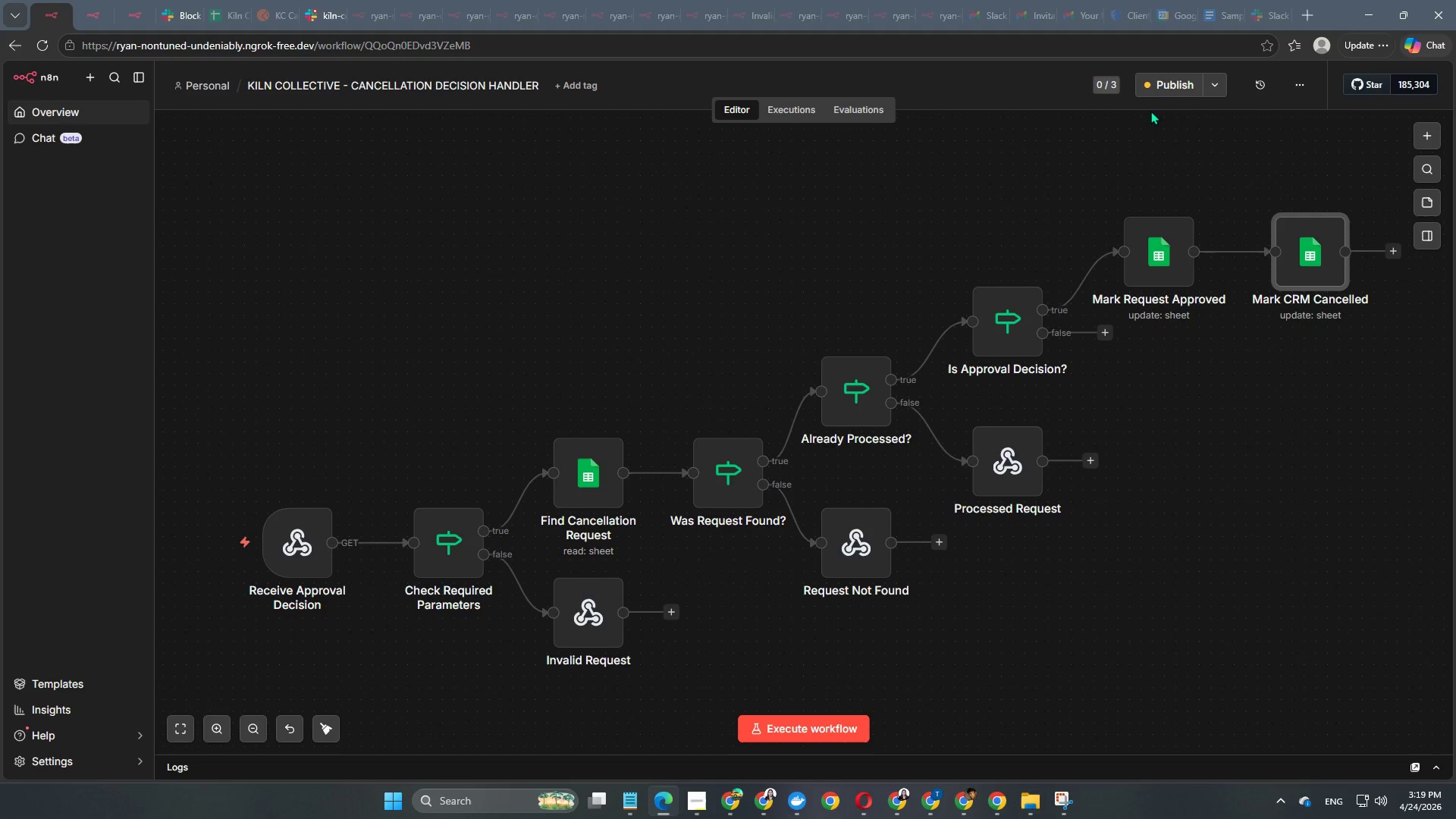 
left_click([1168, 86])
 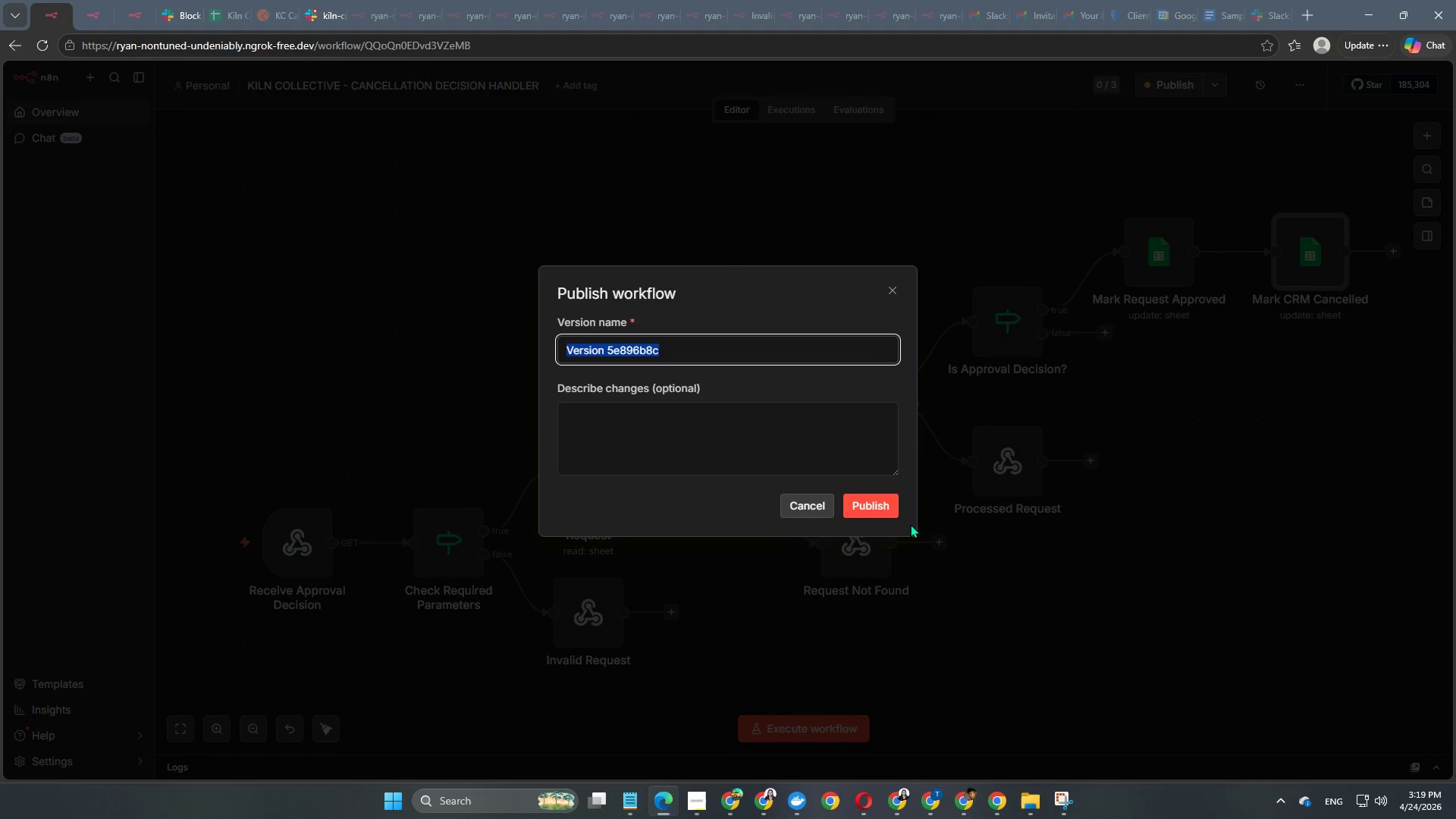 
left_click([880, 510])
 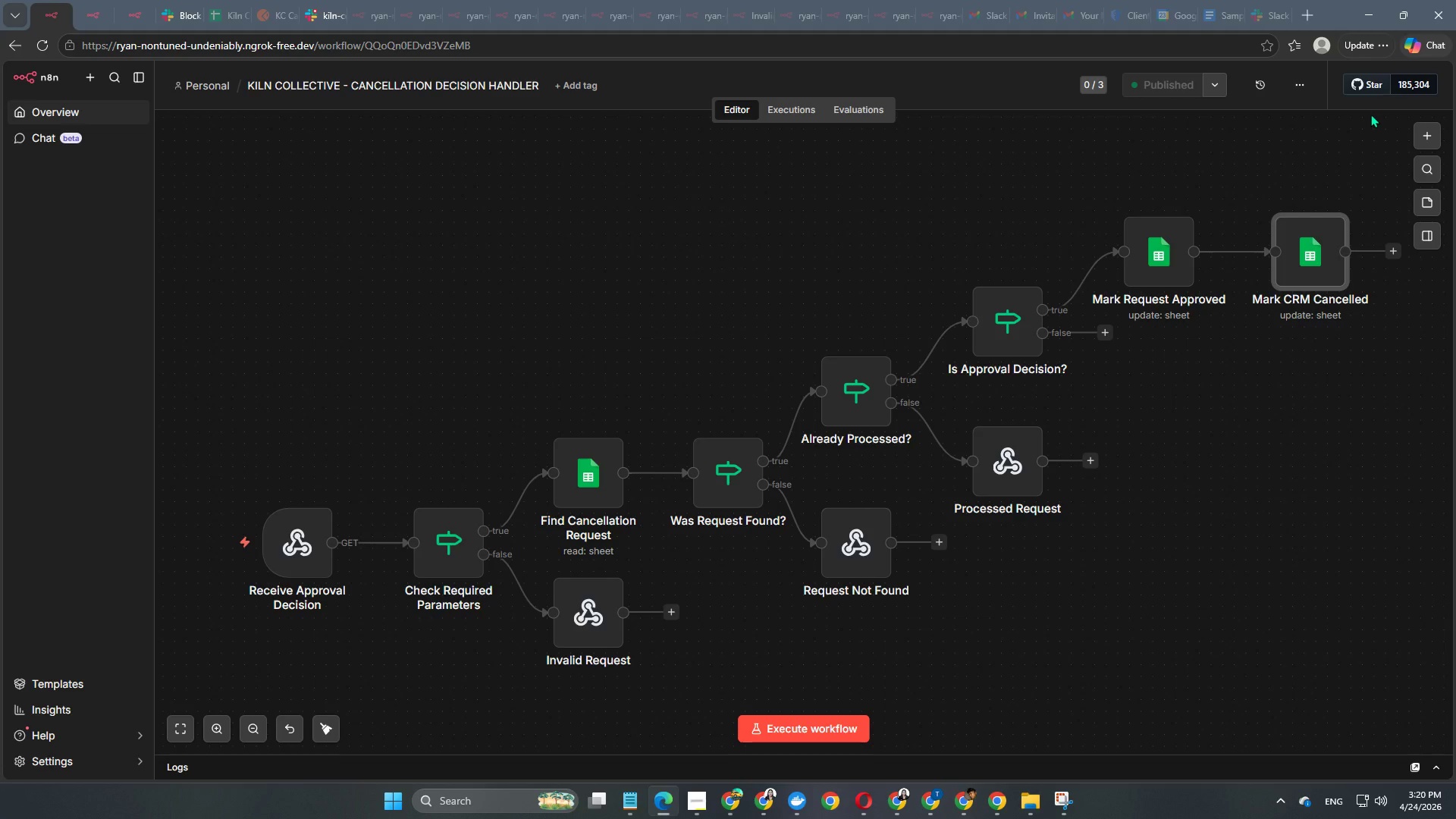 
wait(30.53)
 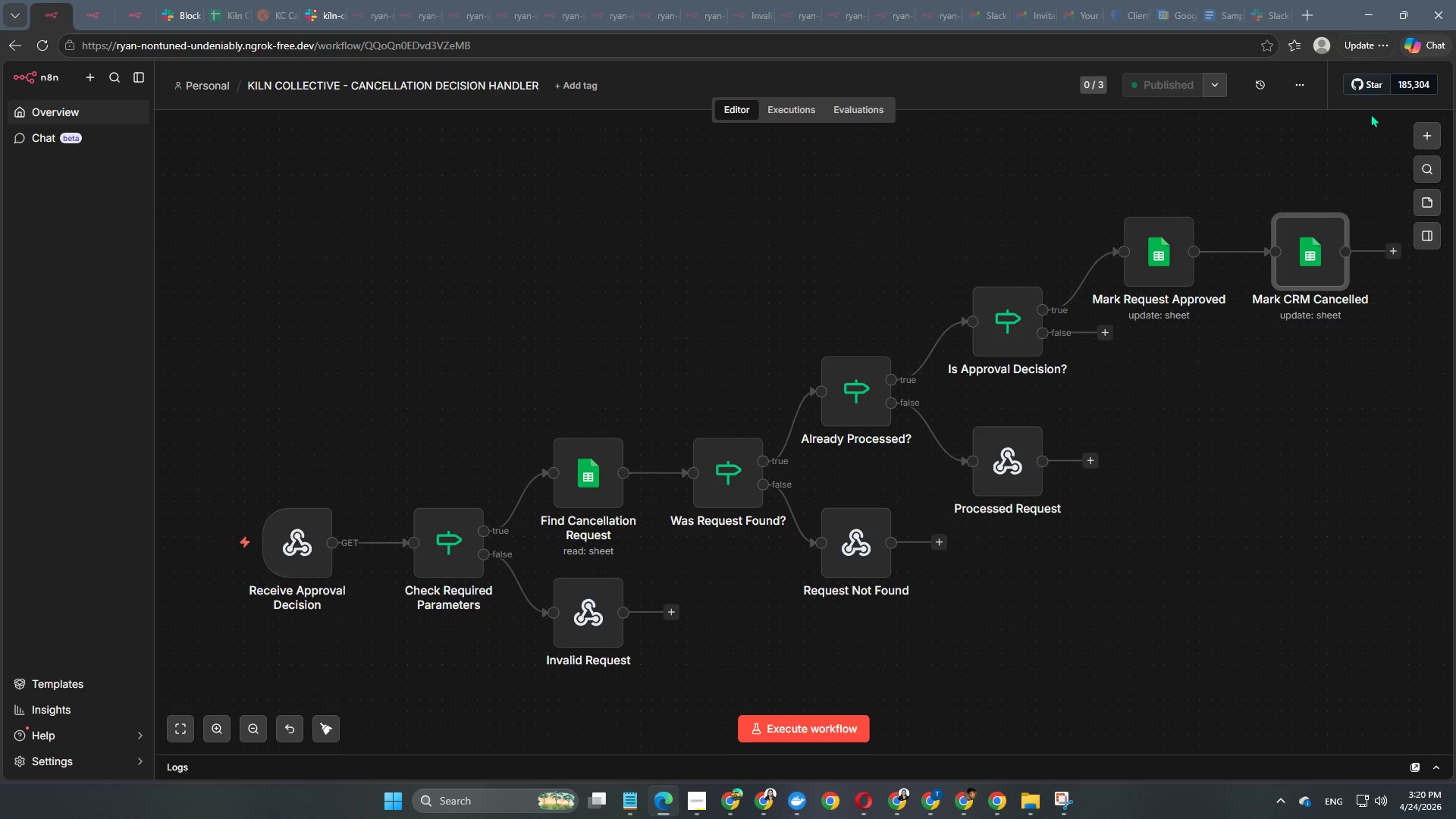 
double_click([306, 570])
 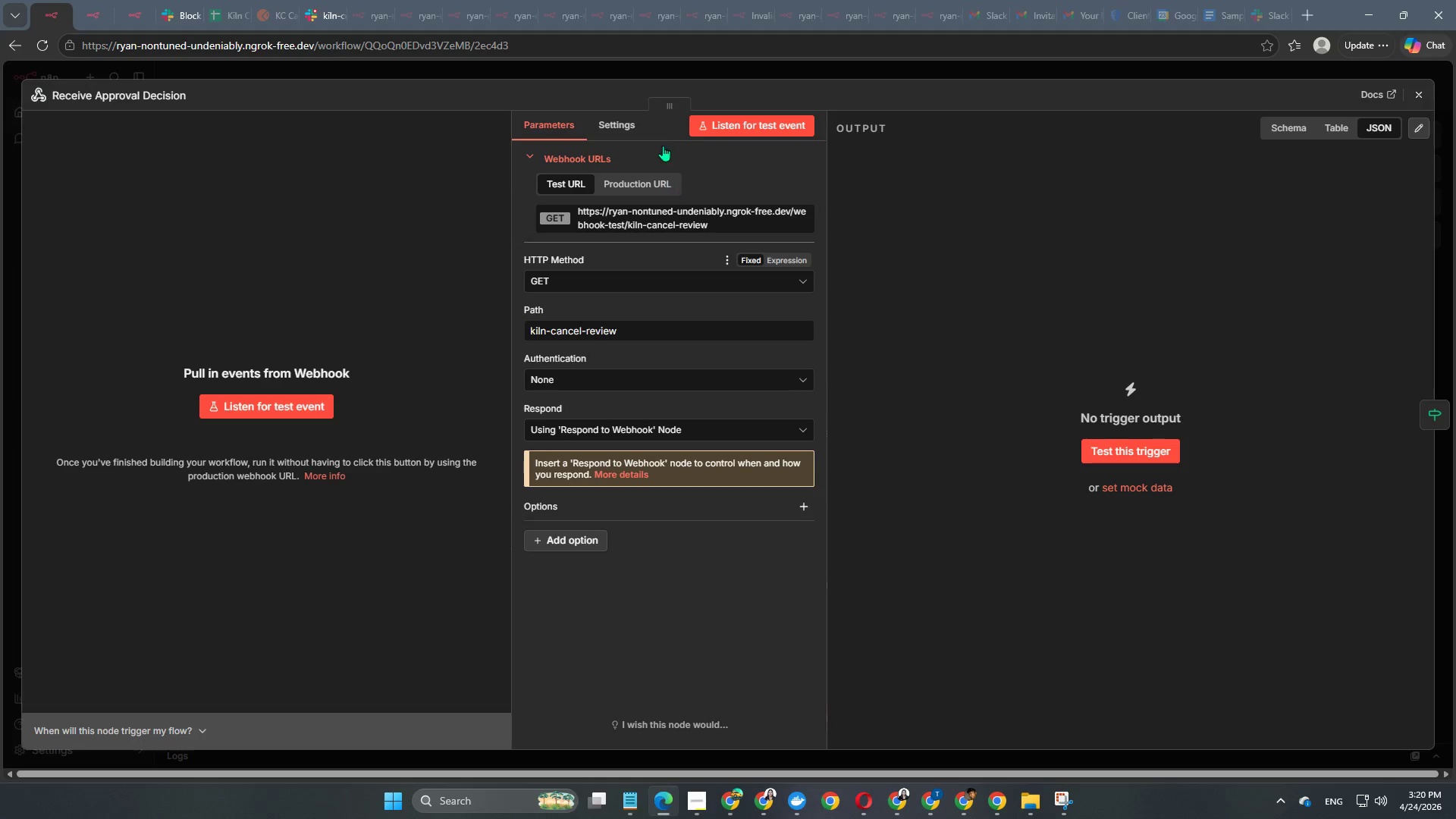 
left_click([630, 130])
 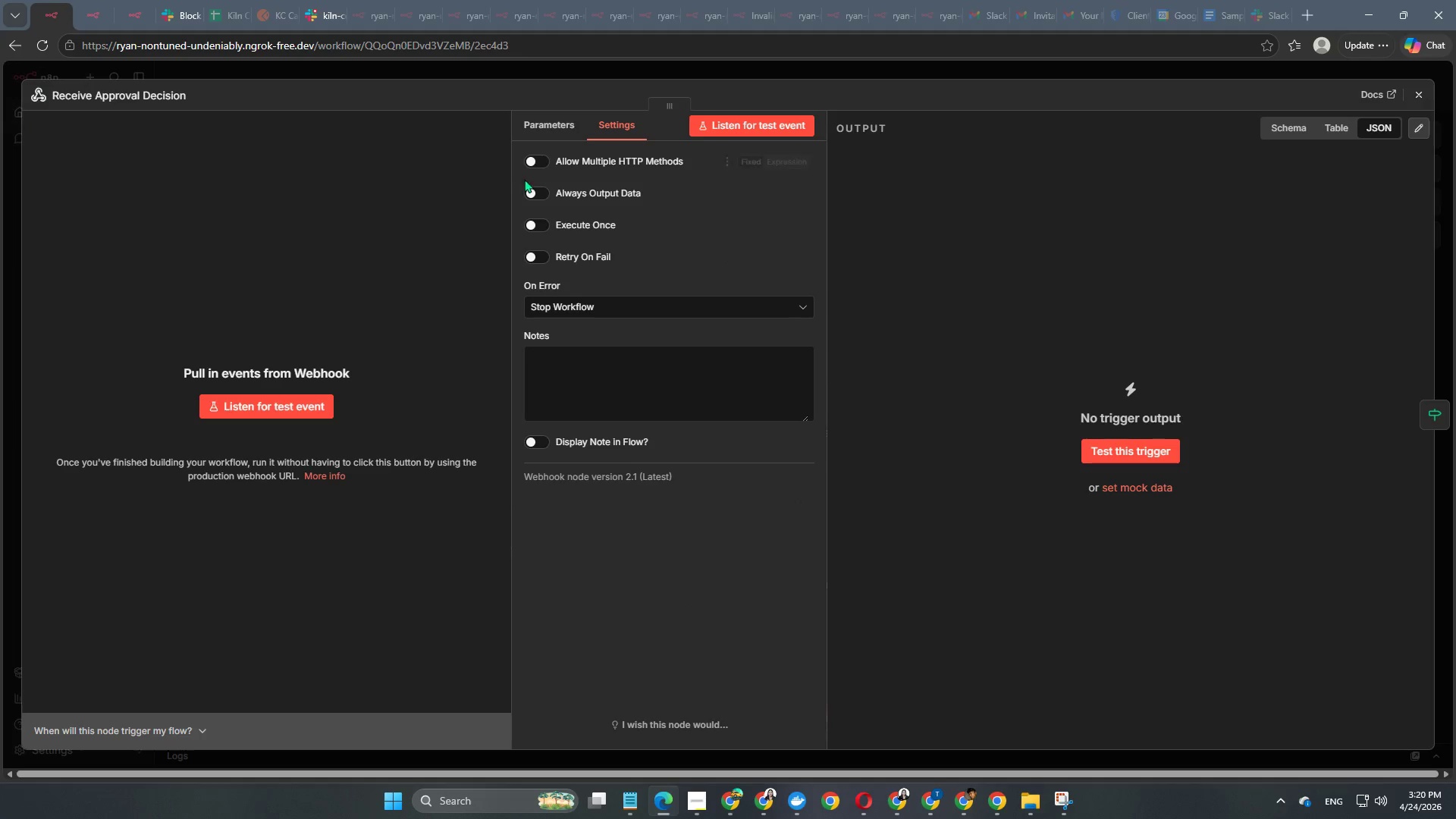 
left_click([538, 162])
 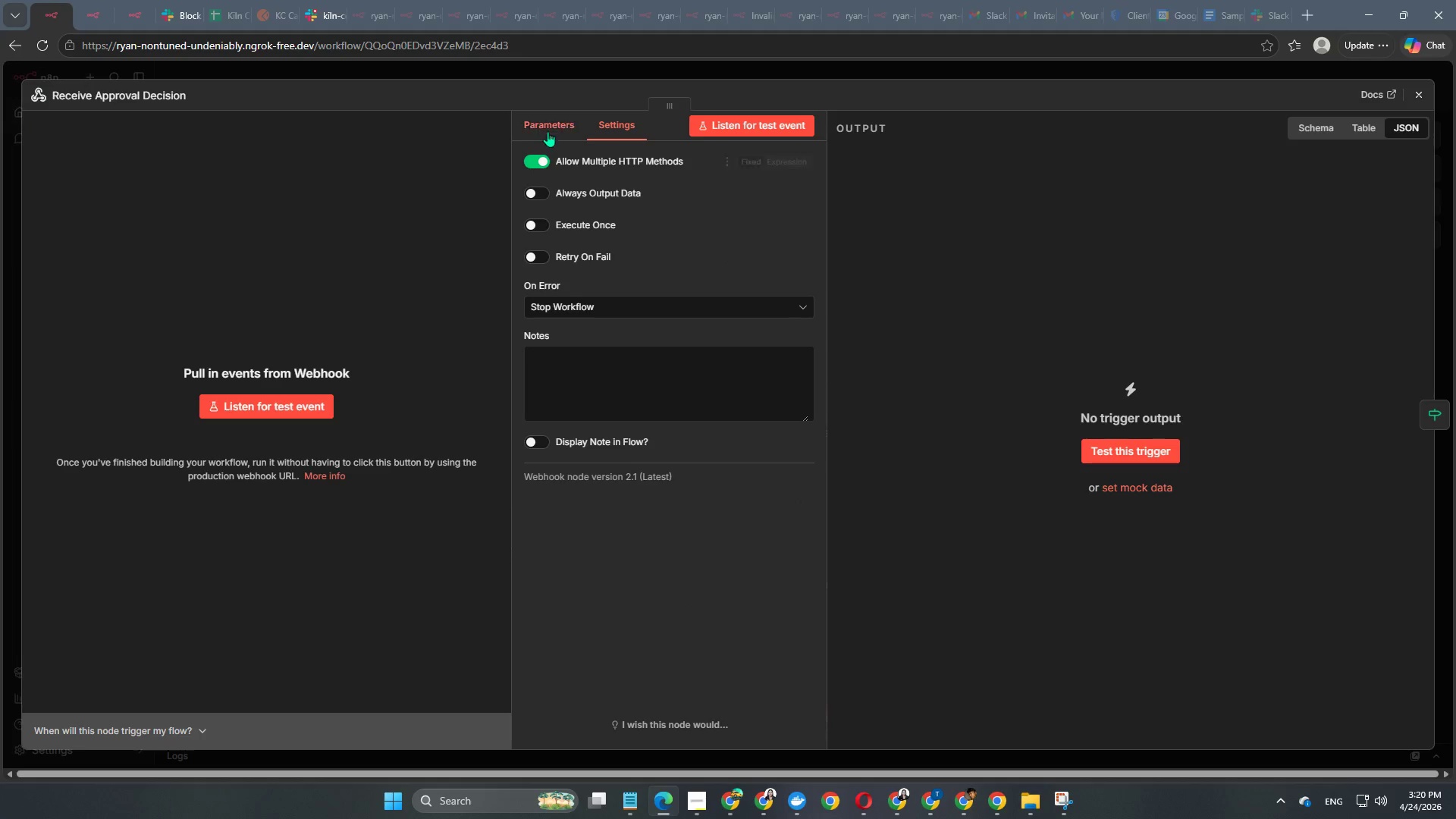 
left_click([552, 124])
 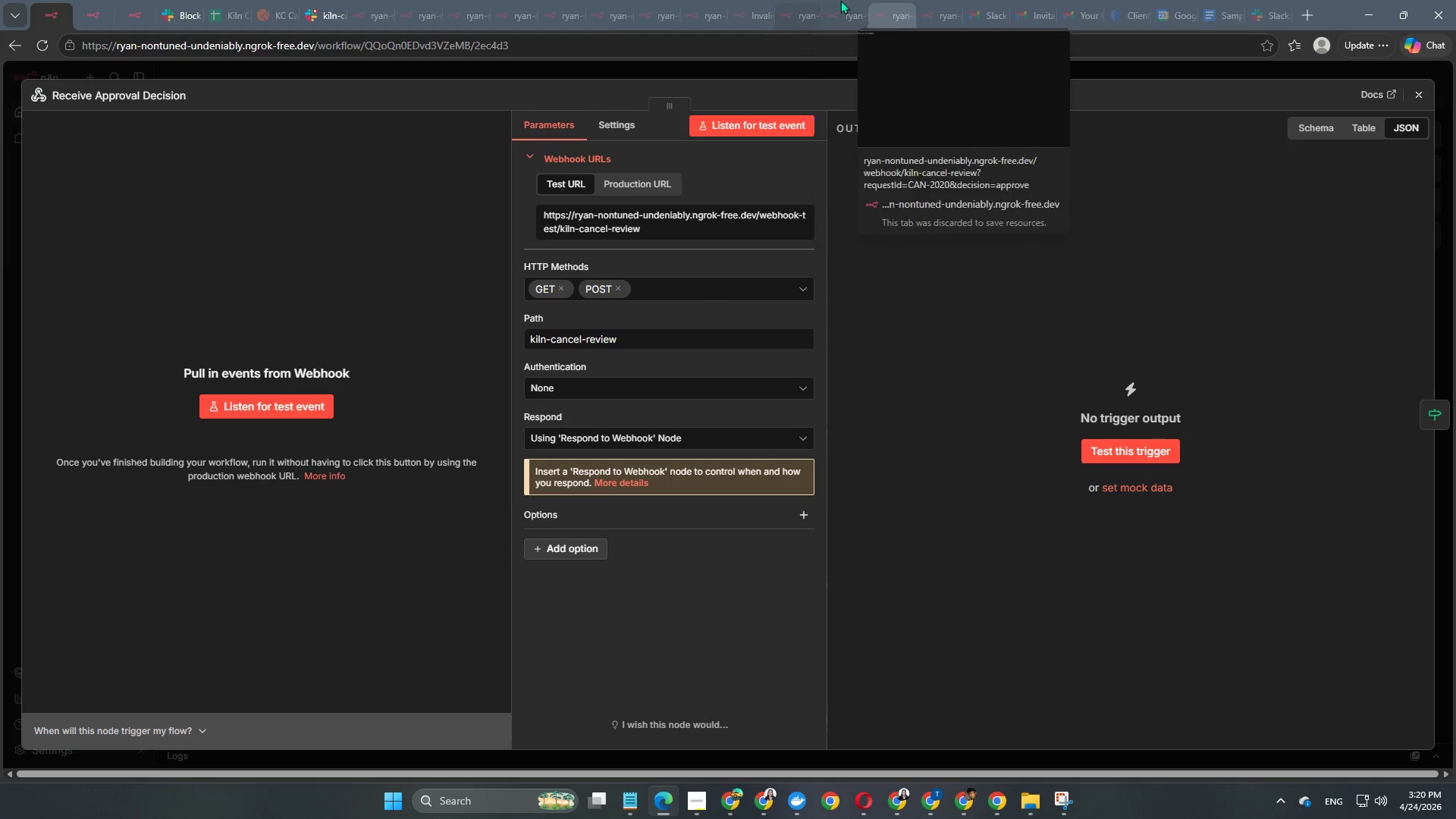 
wait(7.31)
 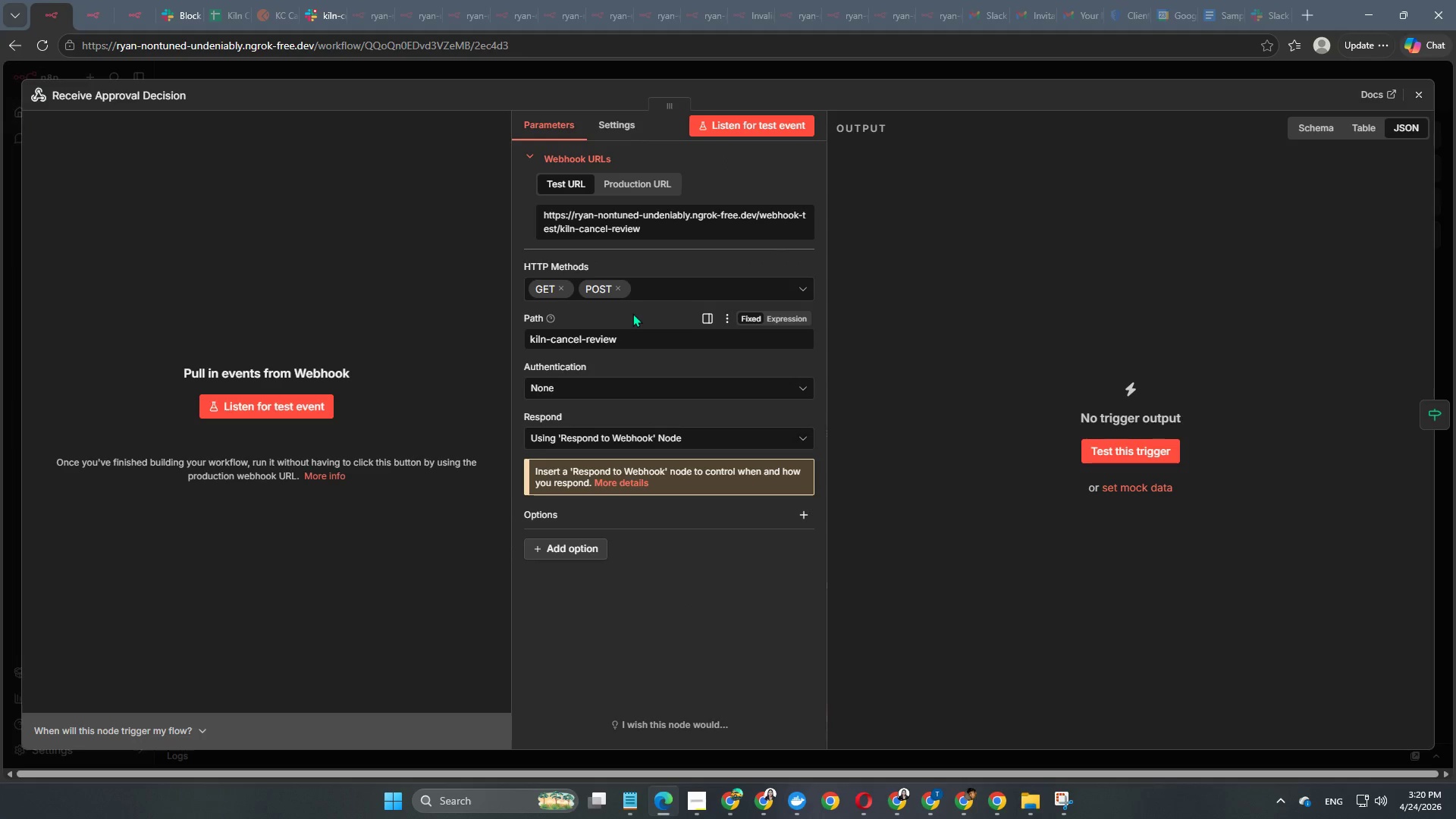 
mouse_move([523, 17])
 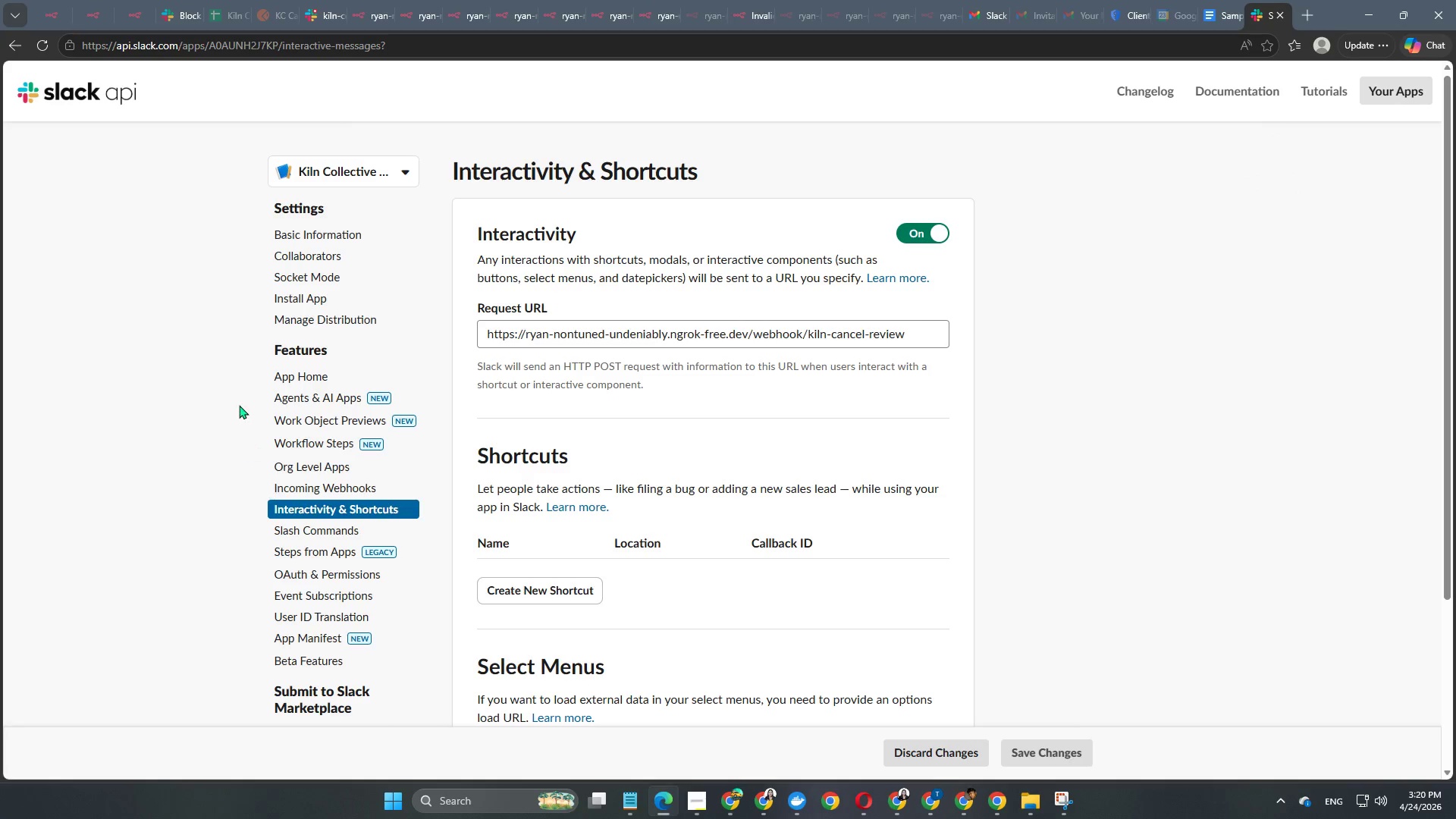 
wait(5.43)
 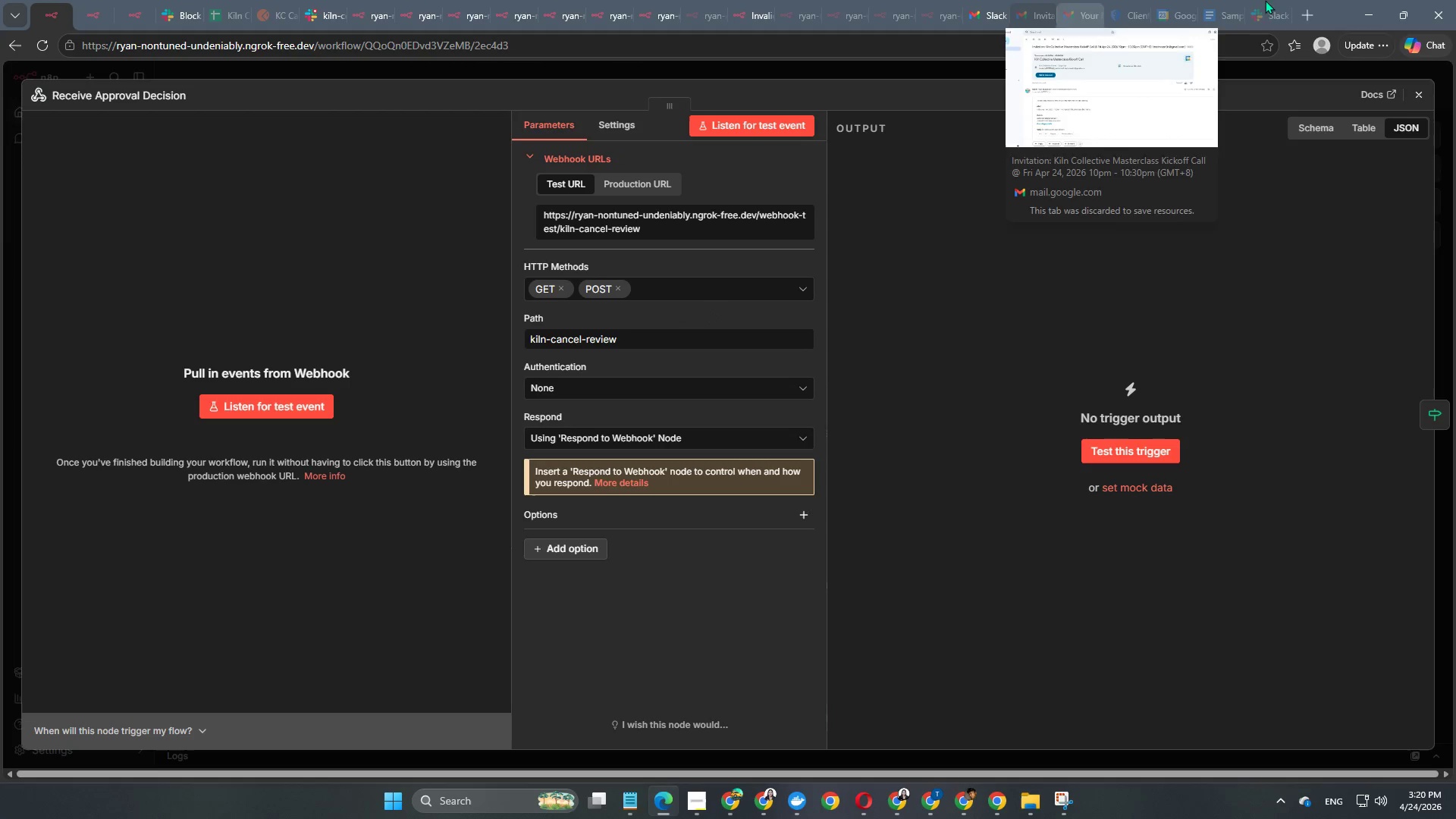 
left_click([37, 52])
 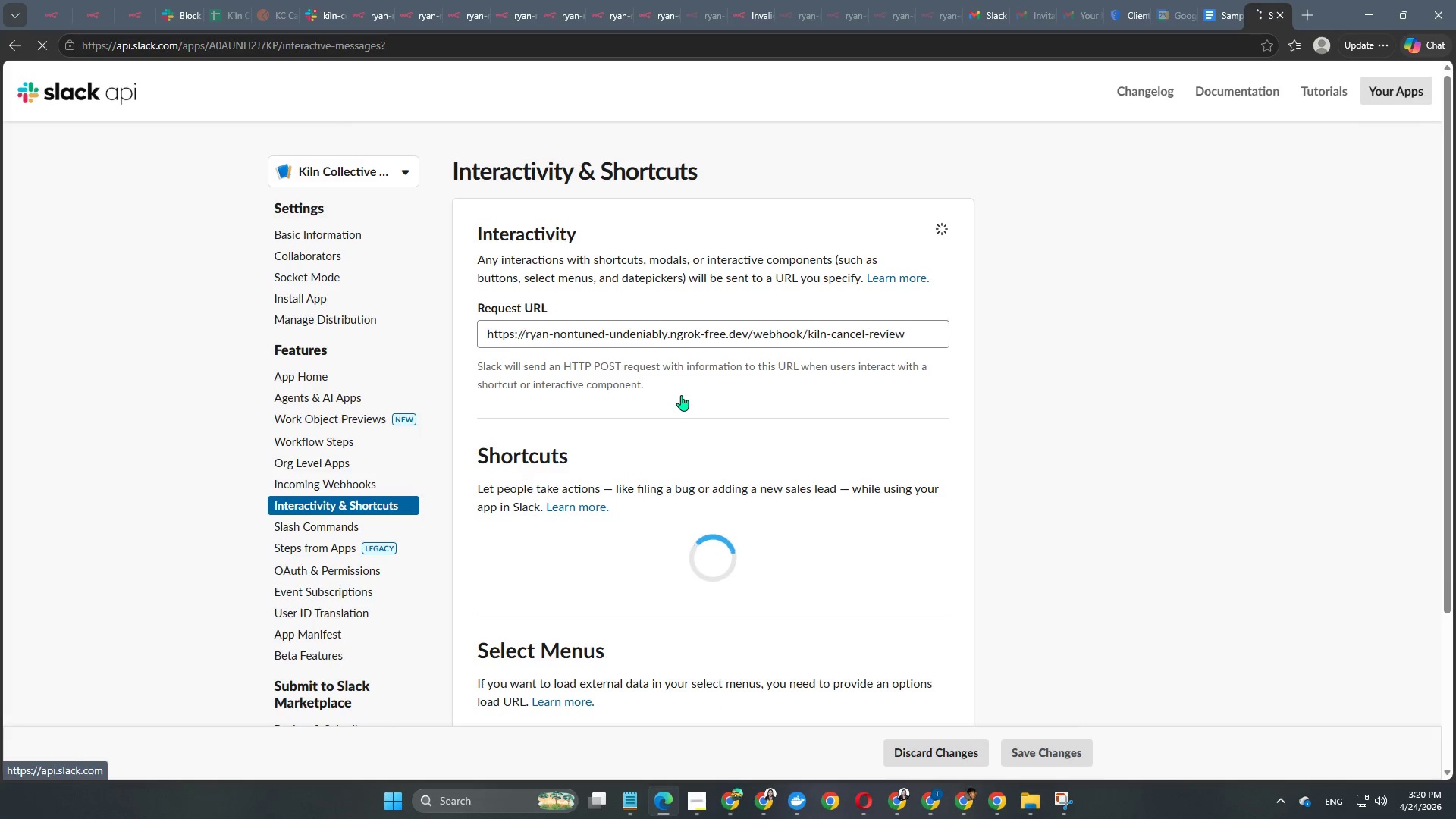 
left_click([42, 22])
 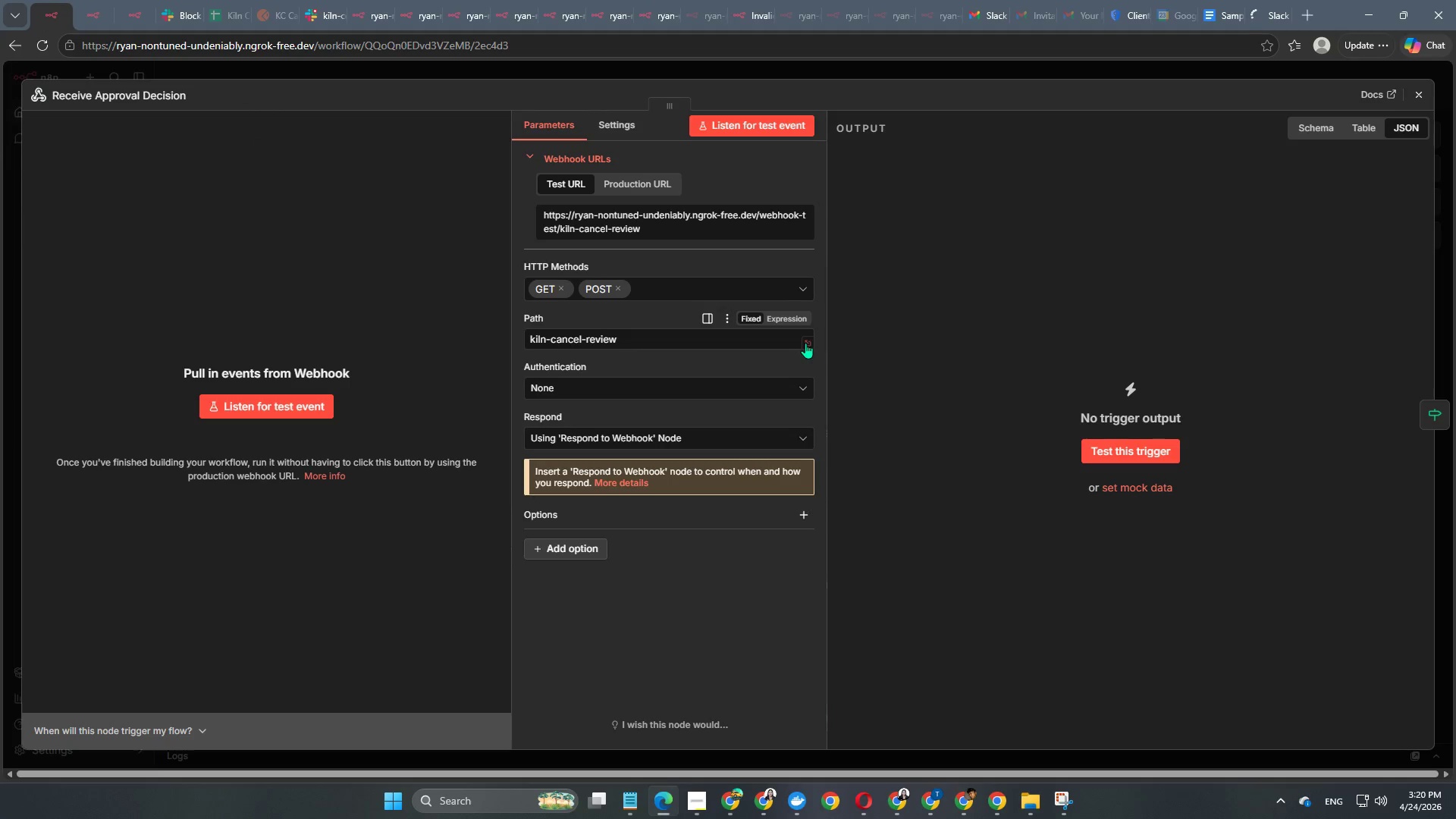 
left_click([733, 67])
 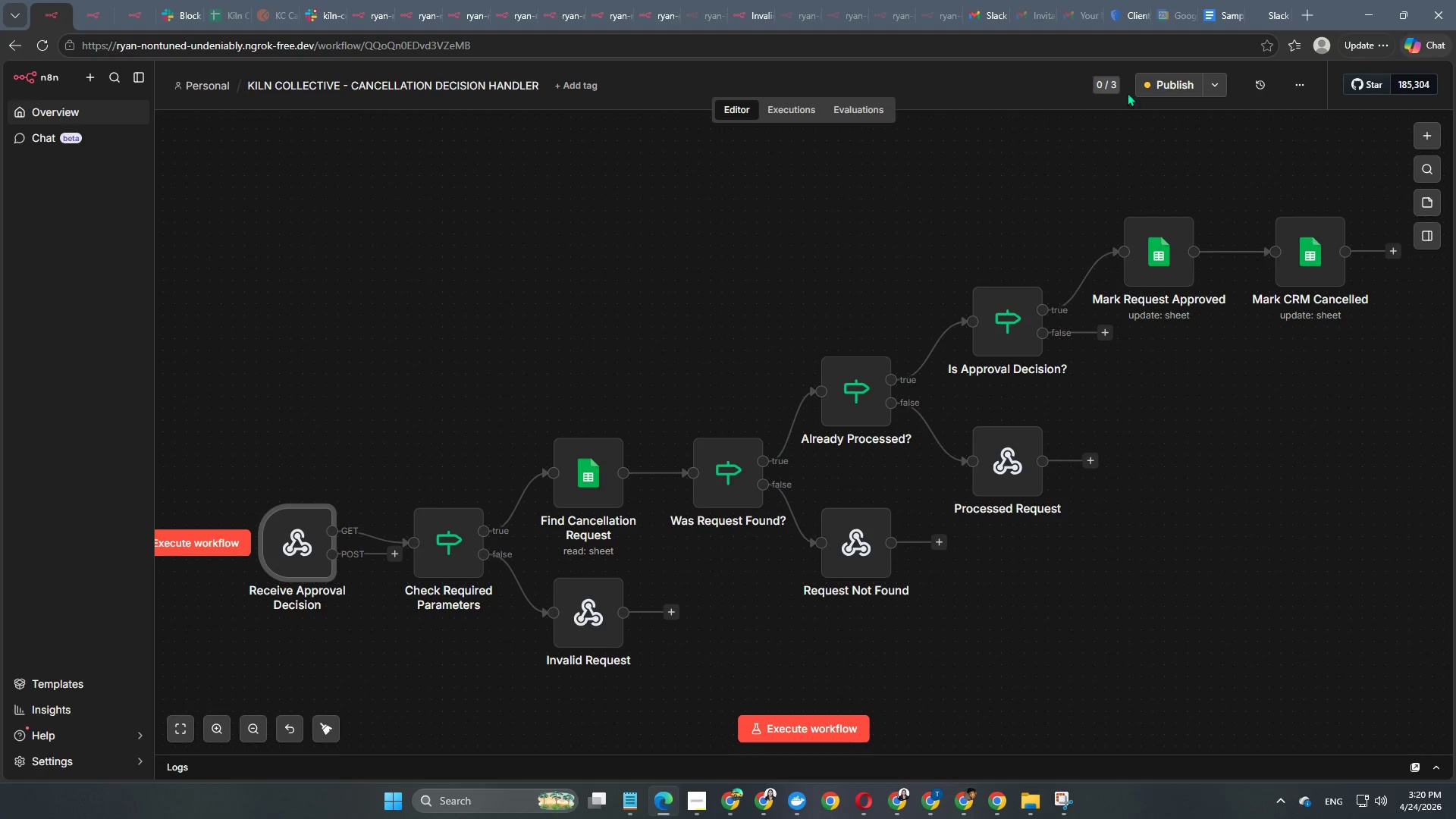 
left_click([1176, 81])
 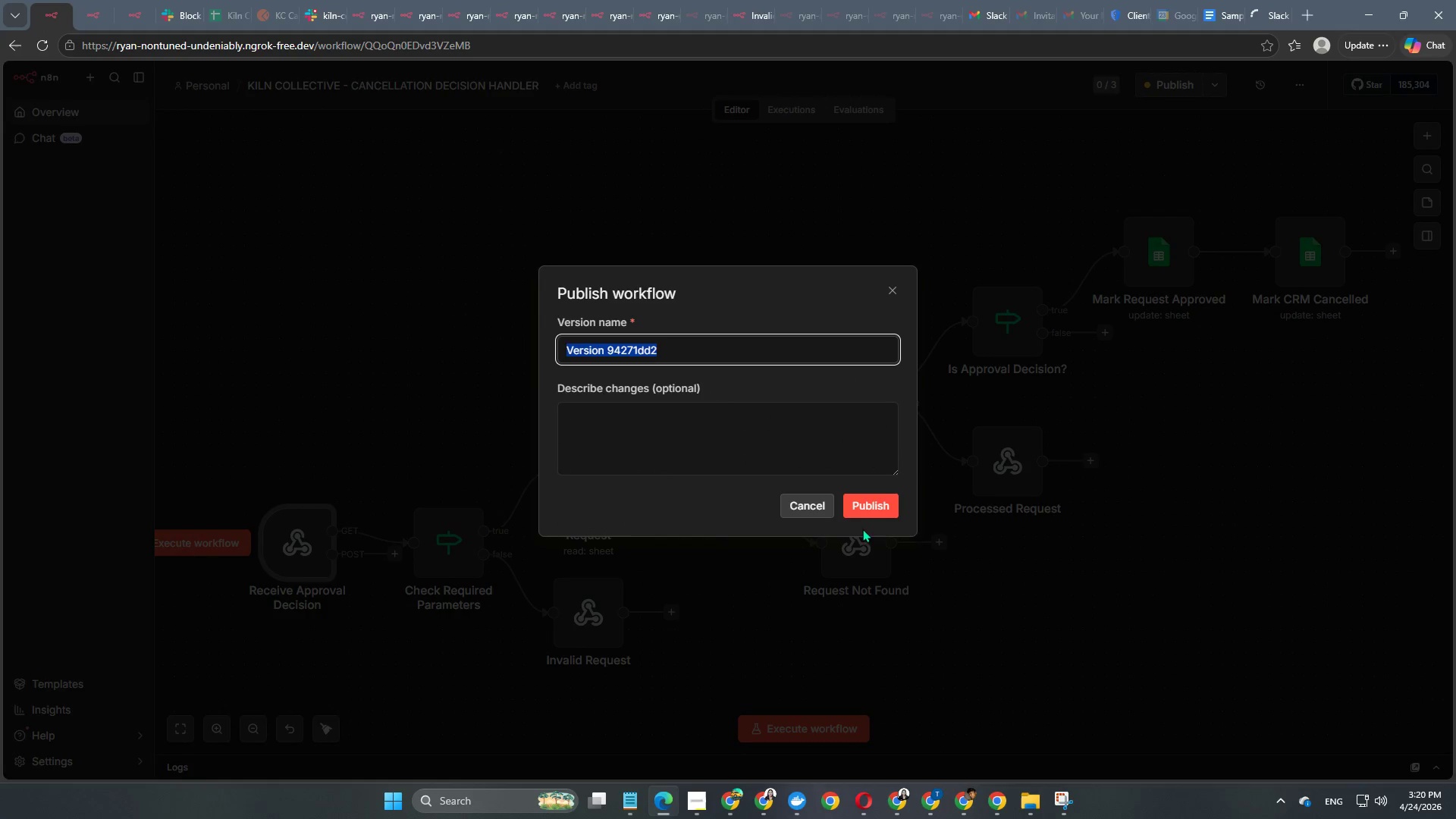 
left_click([866, 517])
 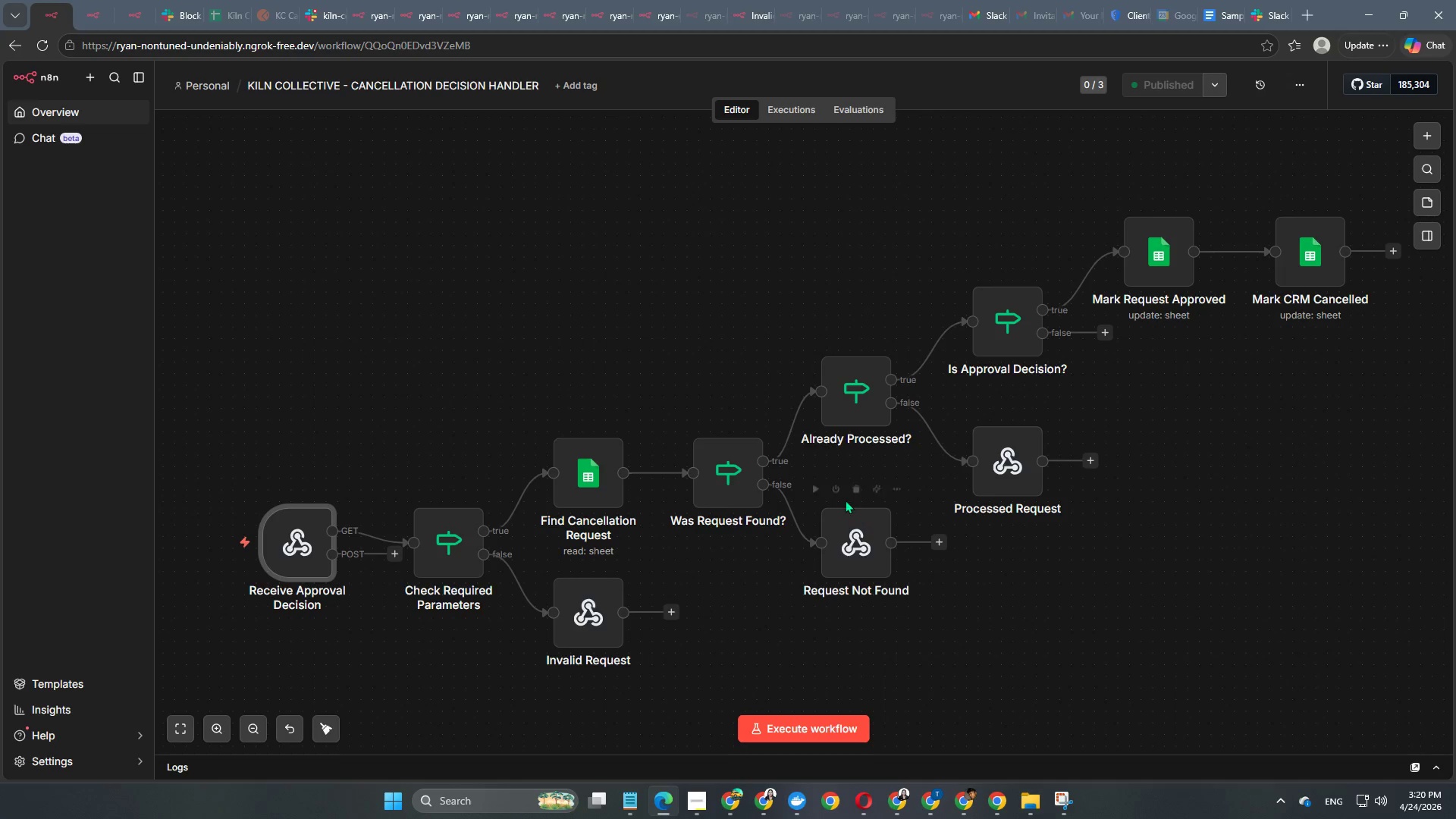 
mouse_move([799, 483])
 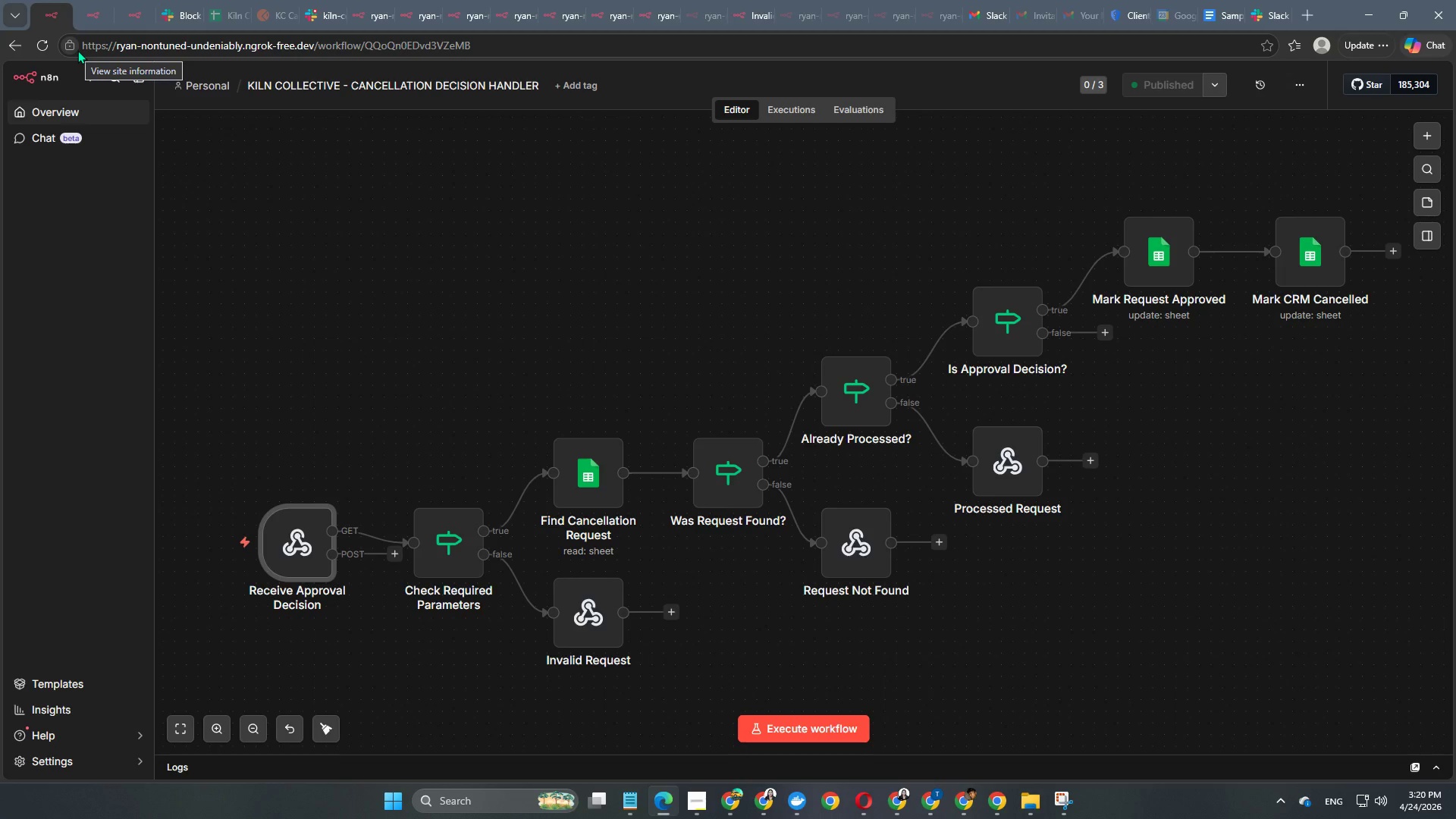 
wait(7.0)
 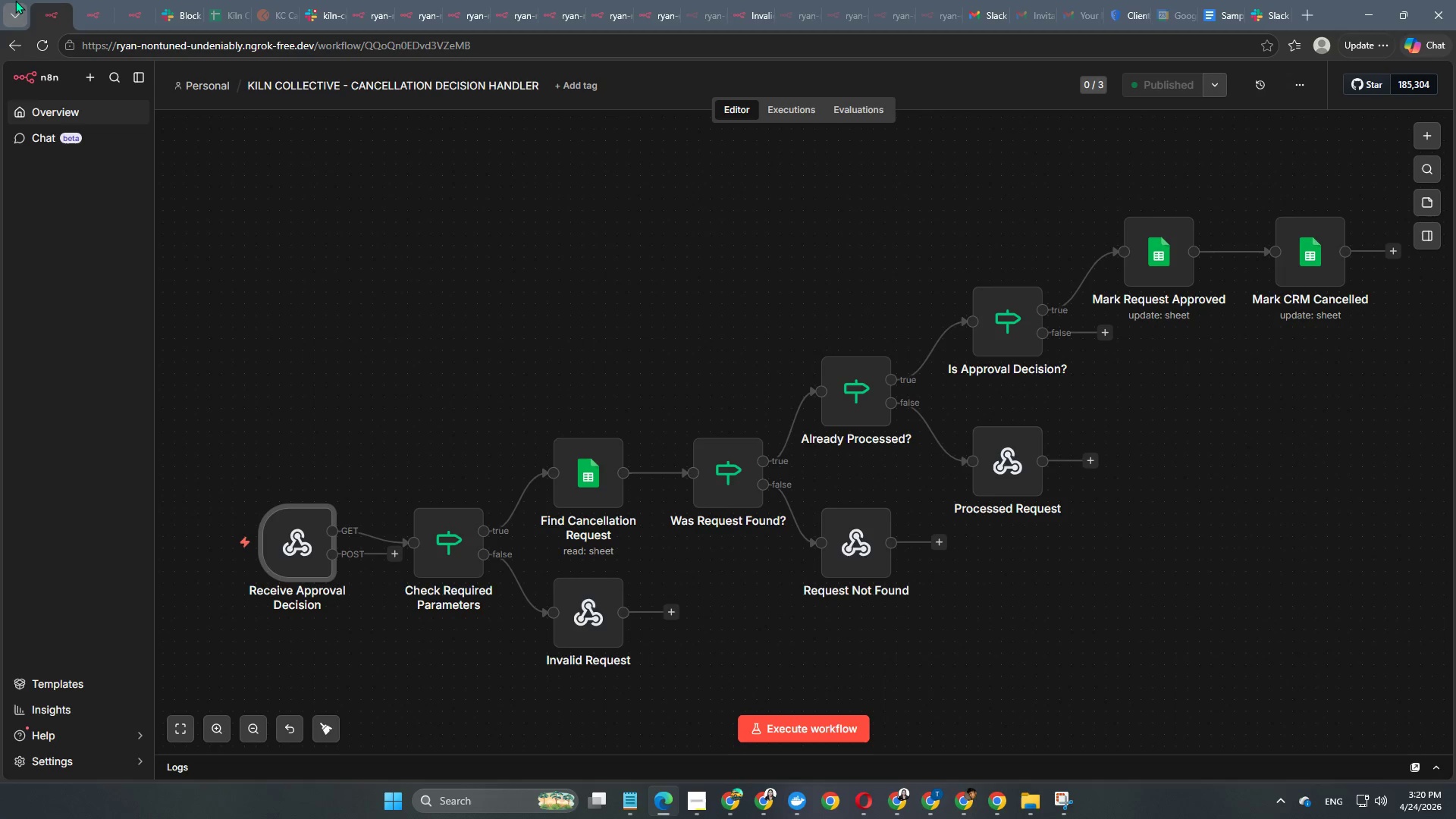 
left_click([183, 12])
 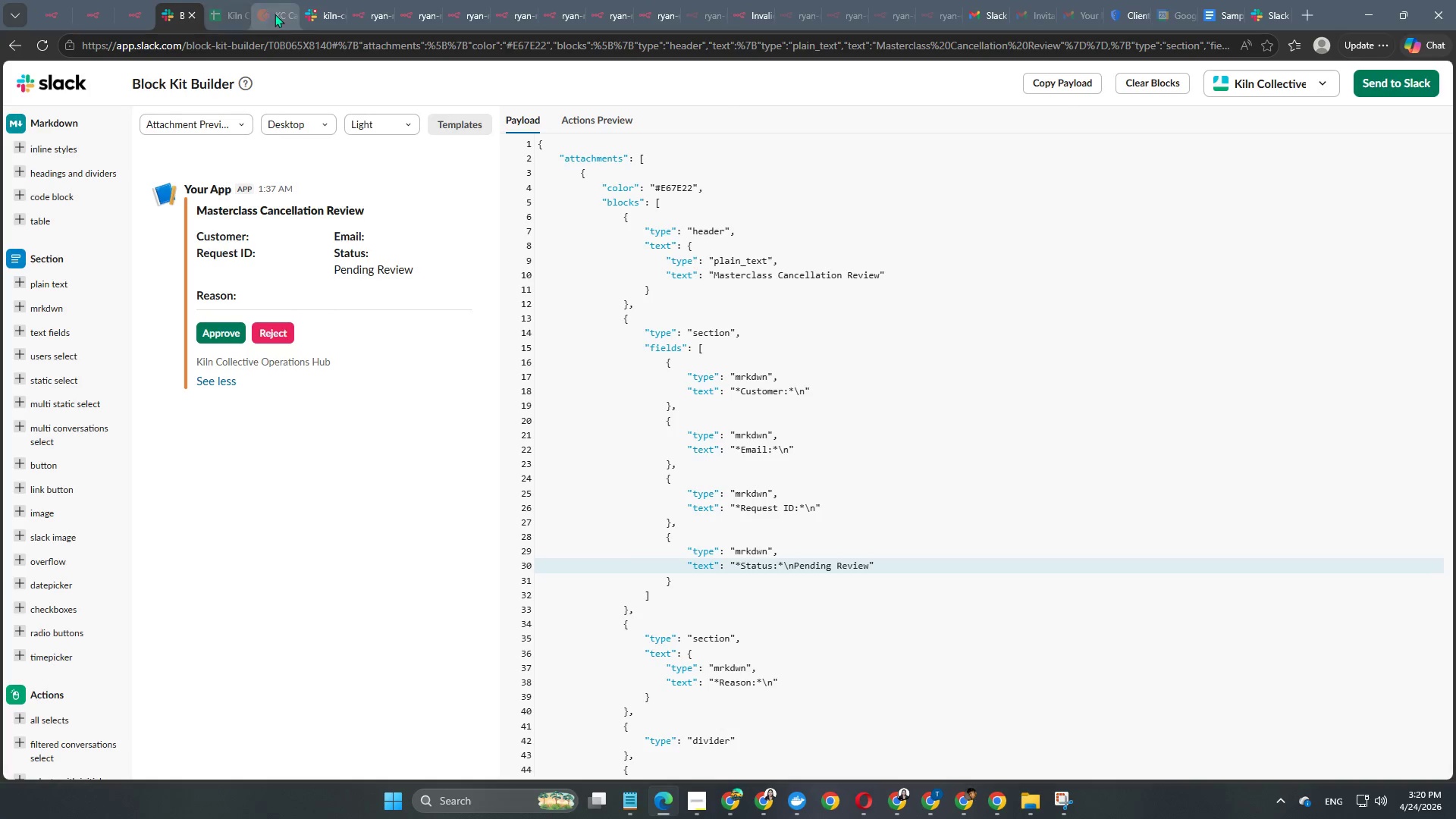 
left_click([285, 14])
 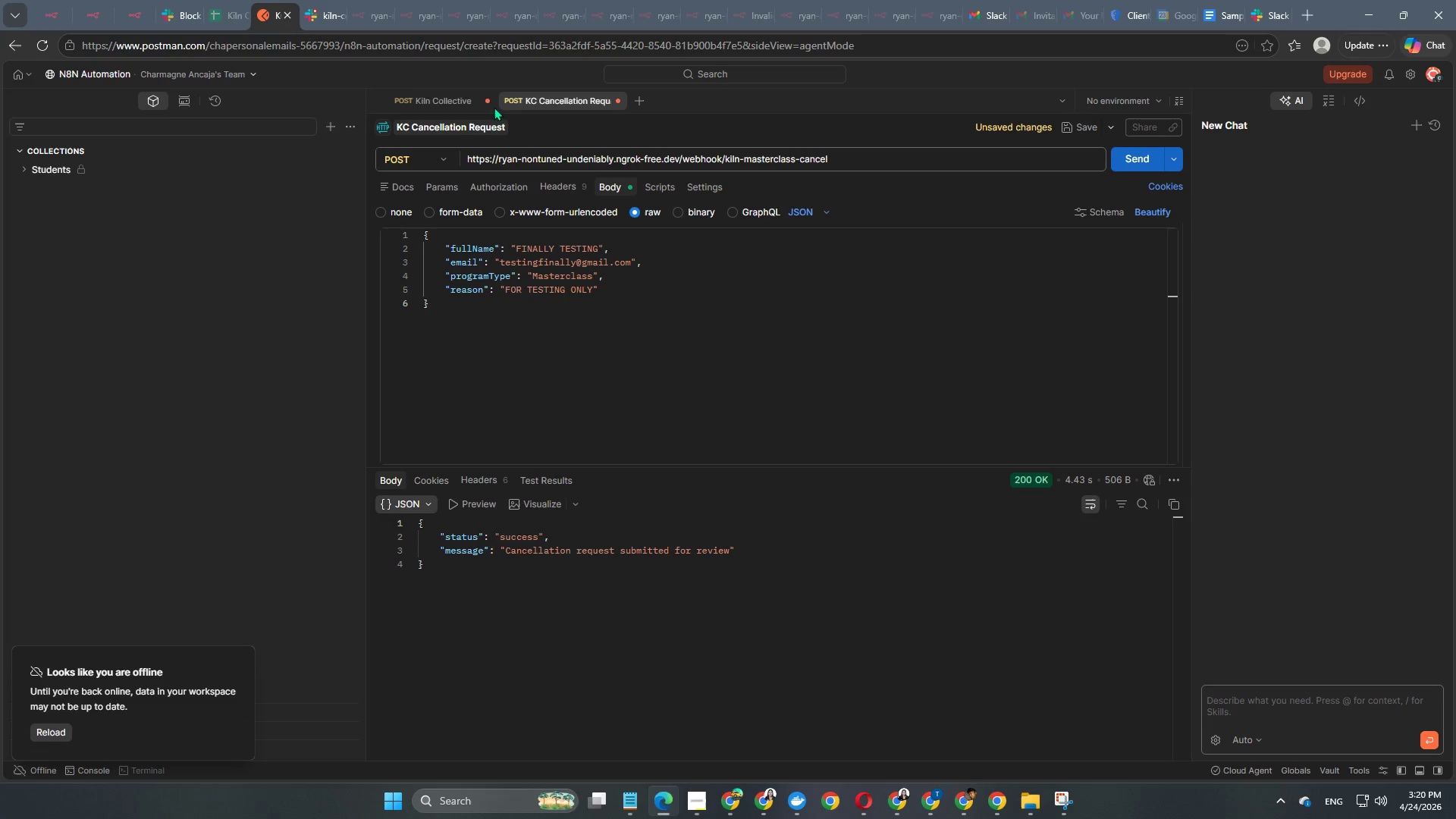 
left_click([426, 97])
 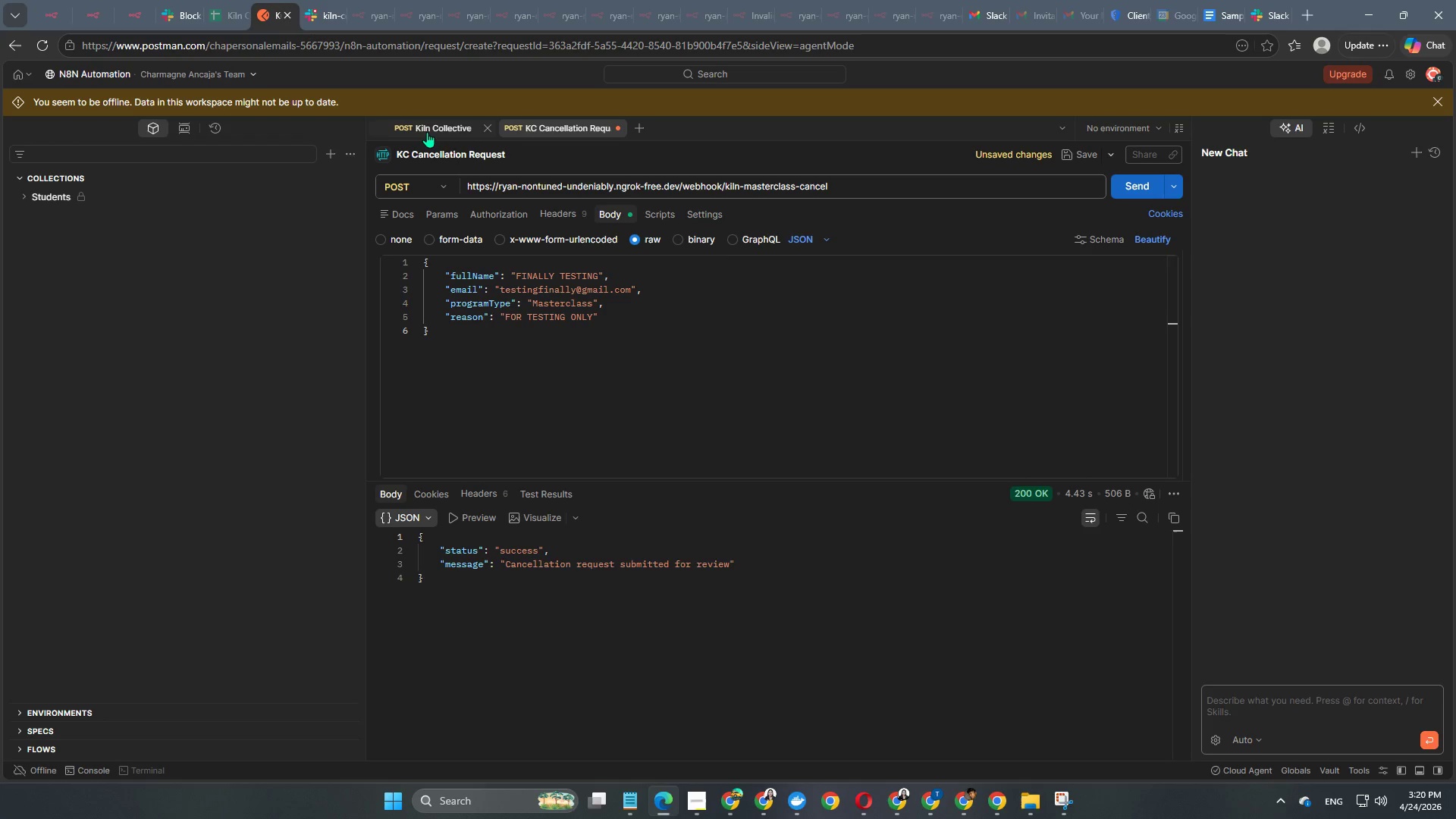 
left_click([427, 132])
 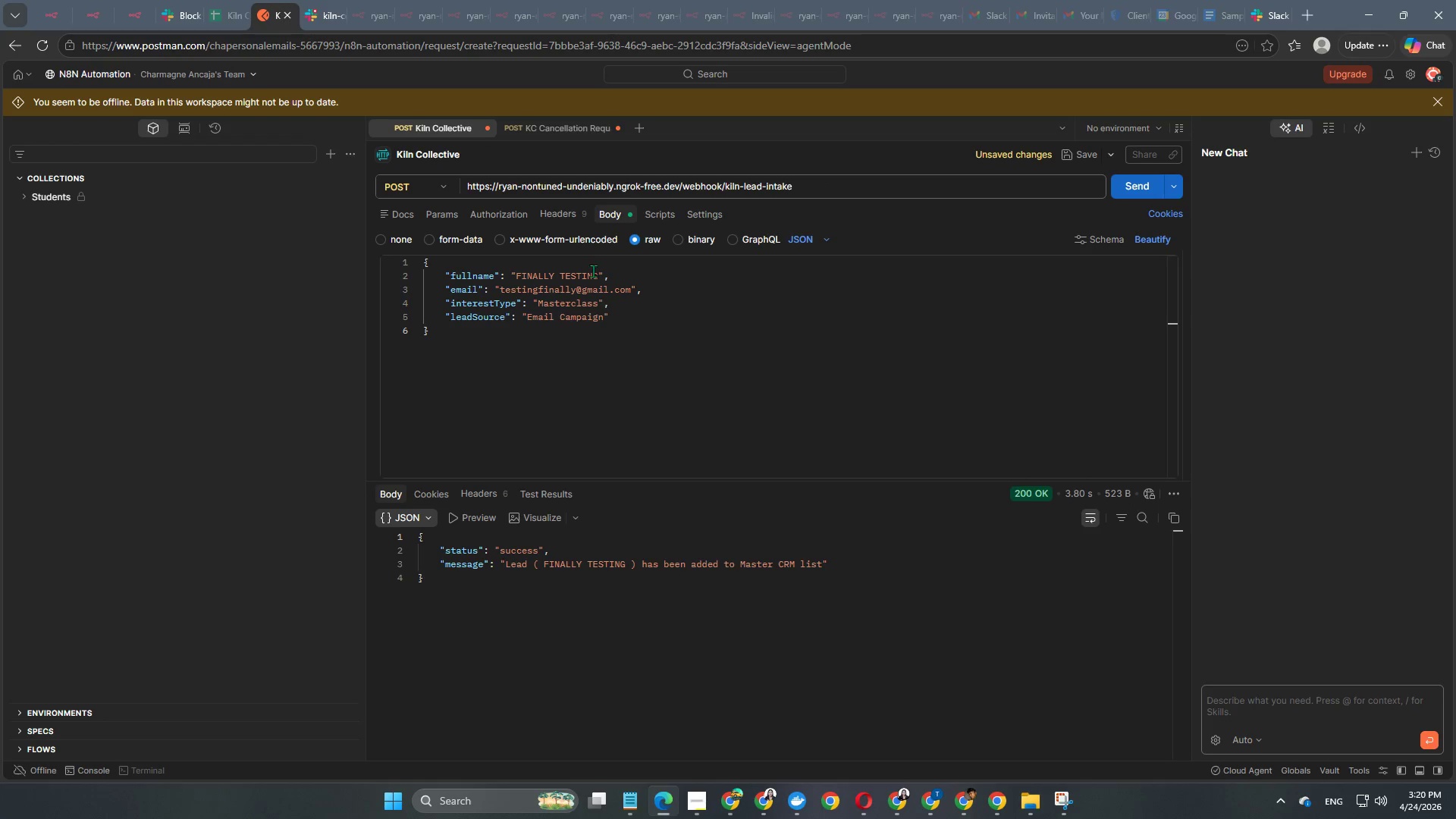 
left_click_drag(start_coordinate=[598, 276], to_coordinate=[517, 272])
 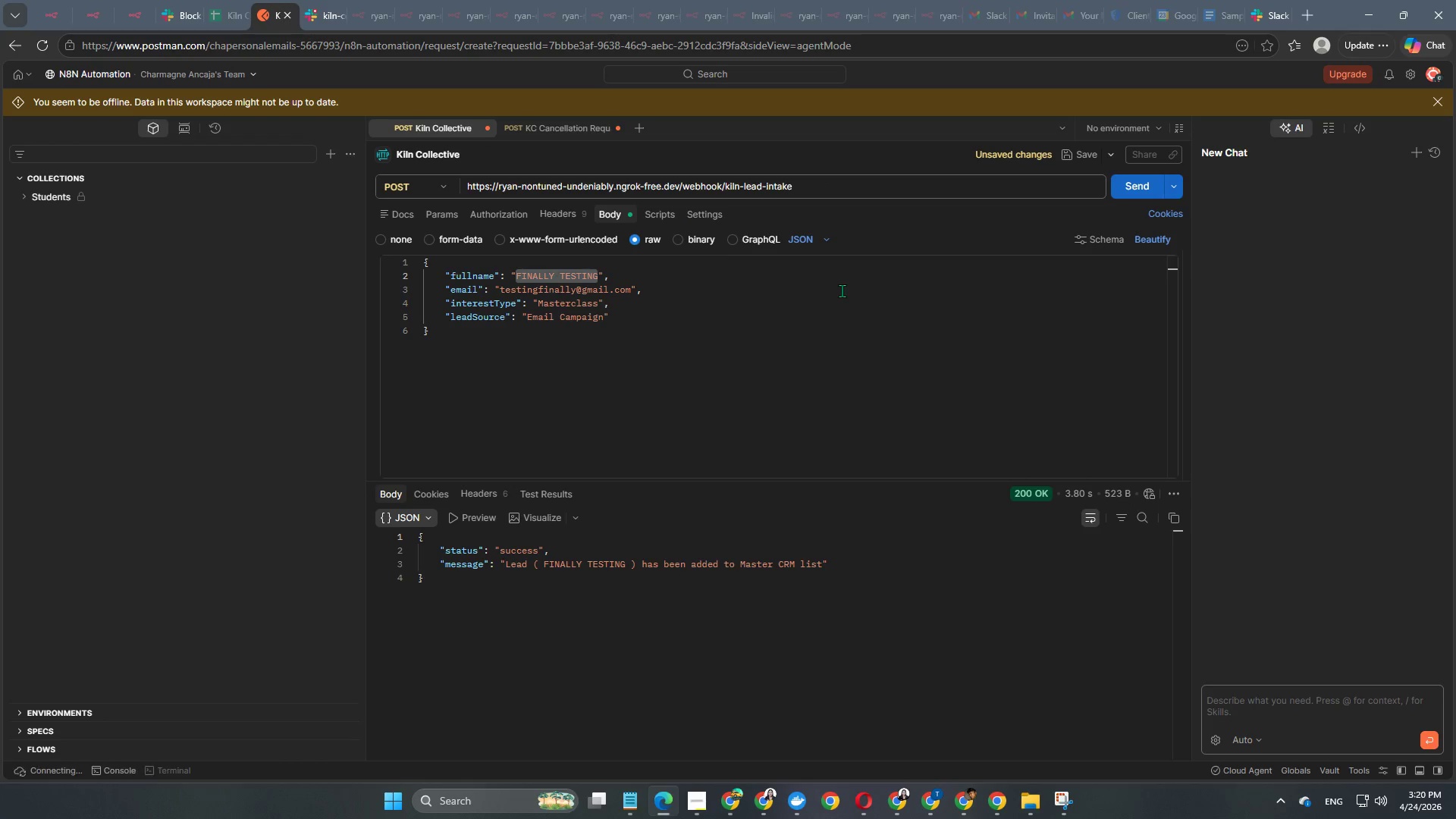 
type(DEB)
key(Backspace)
type(B)
key(Backspace)
type(BUGGING THE CODE 404 TST)
 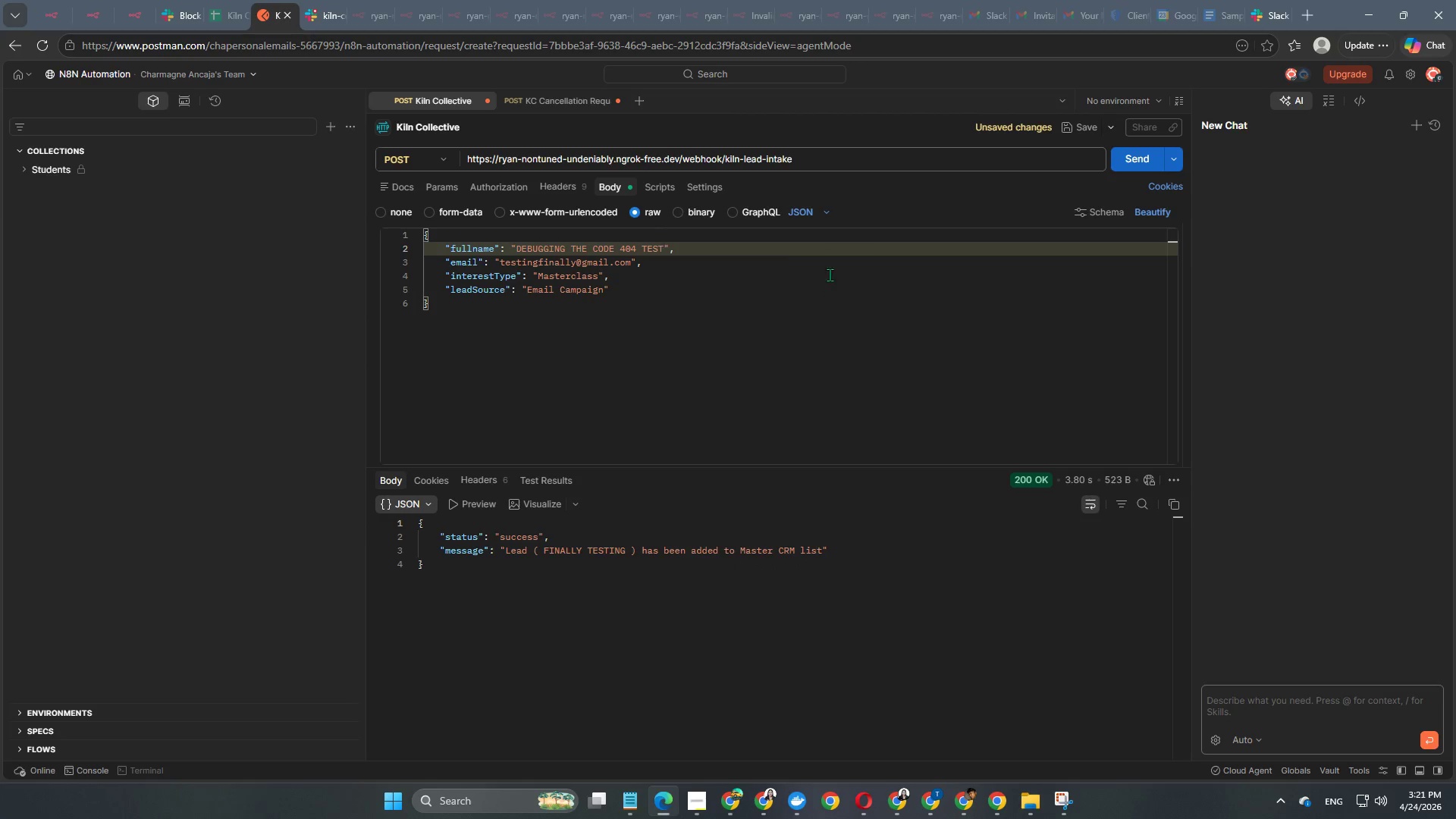 
hold_key(key=E, duration=0.33)
 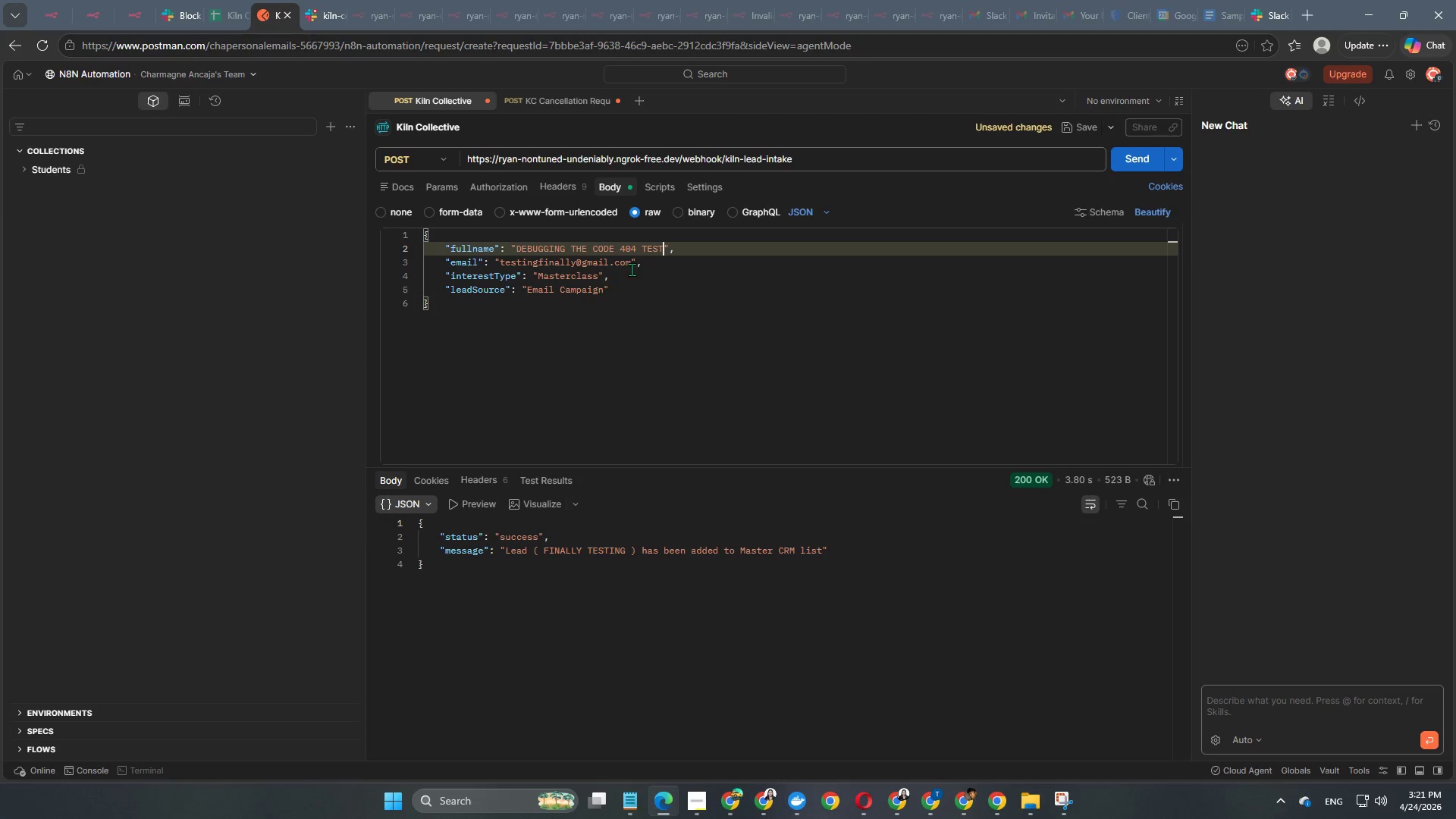 
left_click_drag(start_coordinate=[632, 262], to_coordinate=[497, 259])
 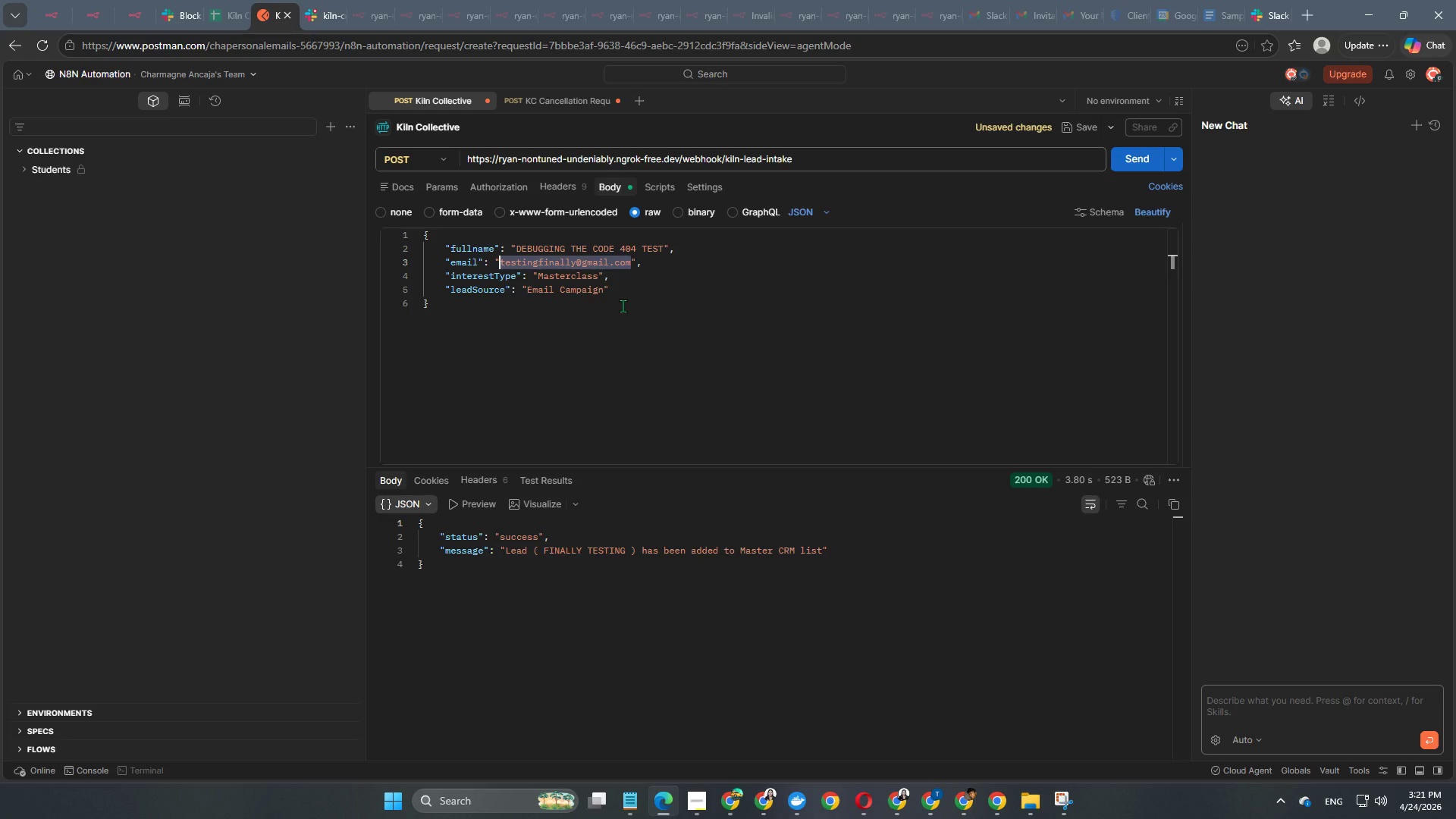 
type(debugging t)
key(Backspace)
key(Backspace)
type(thecode404@gmail.com)
 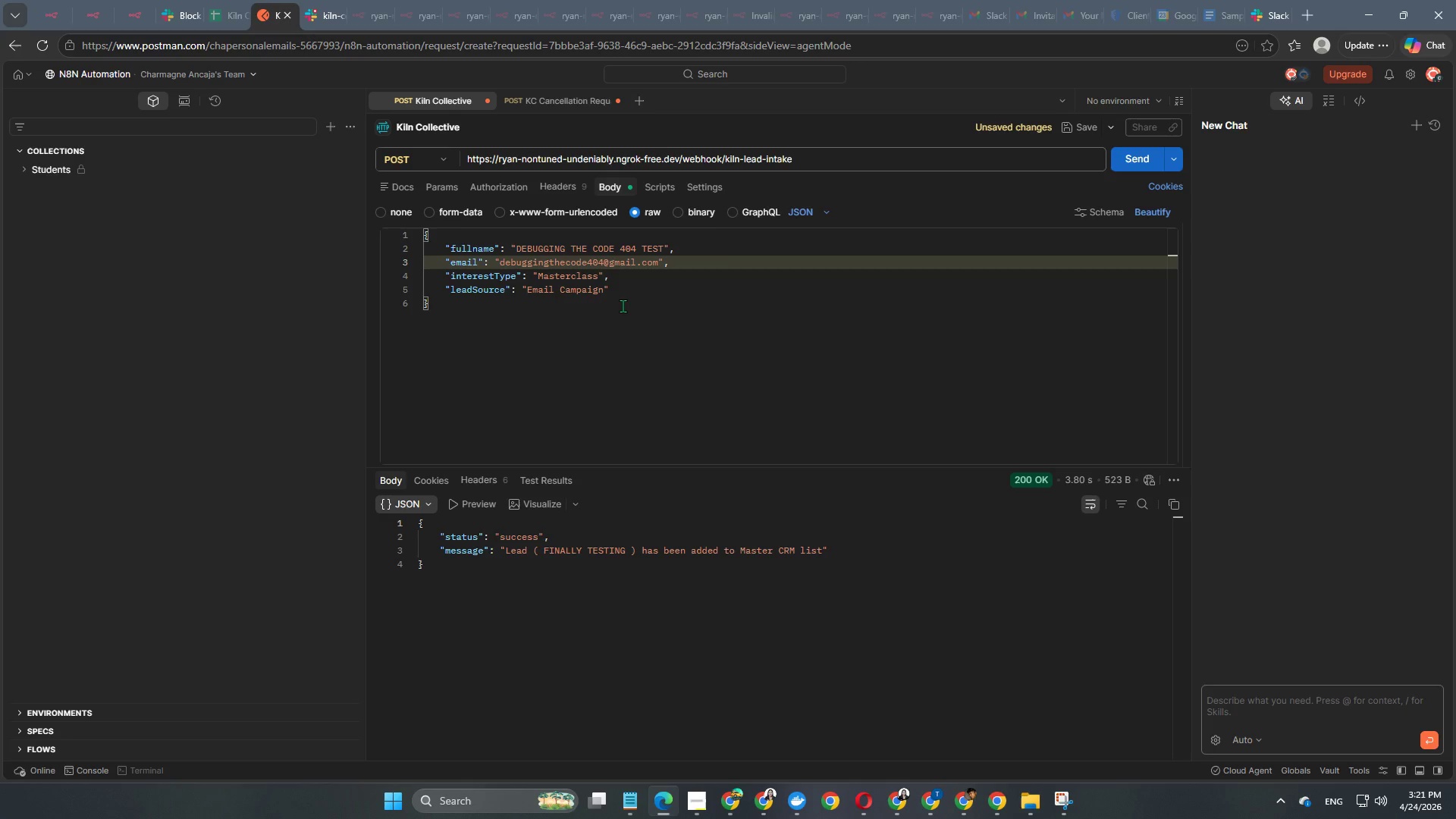 
left_click([585, 295])
 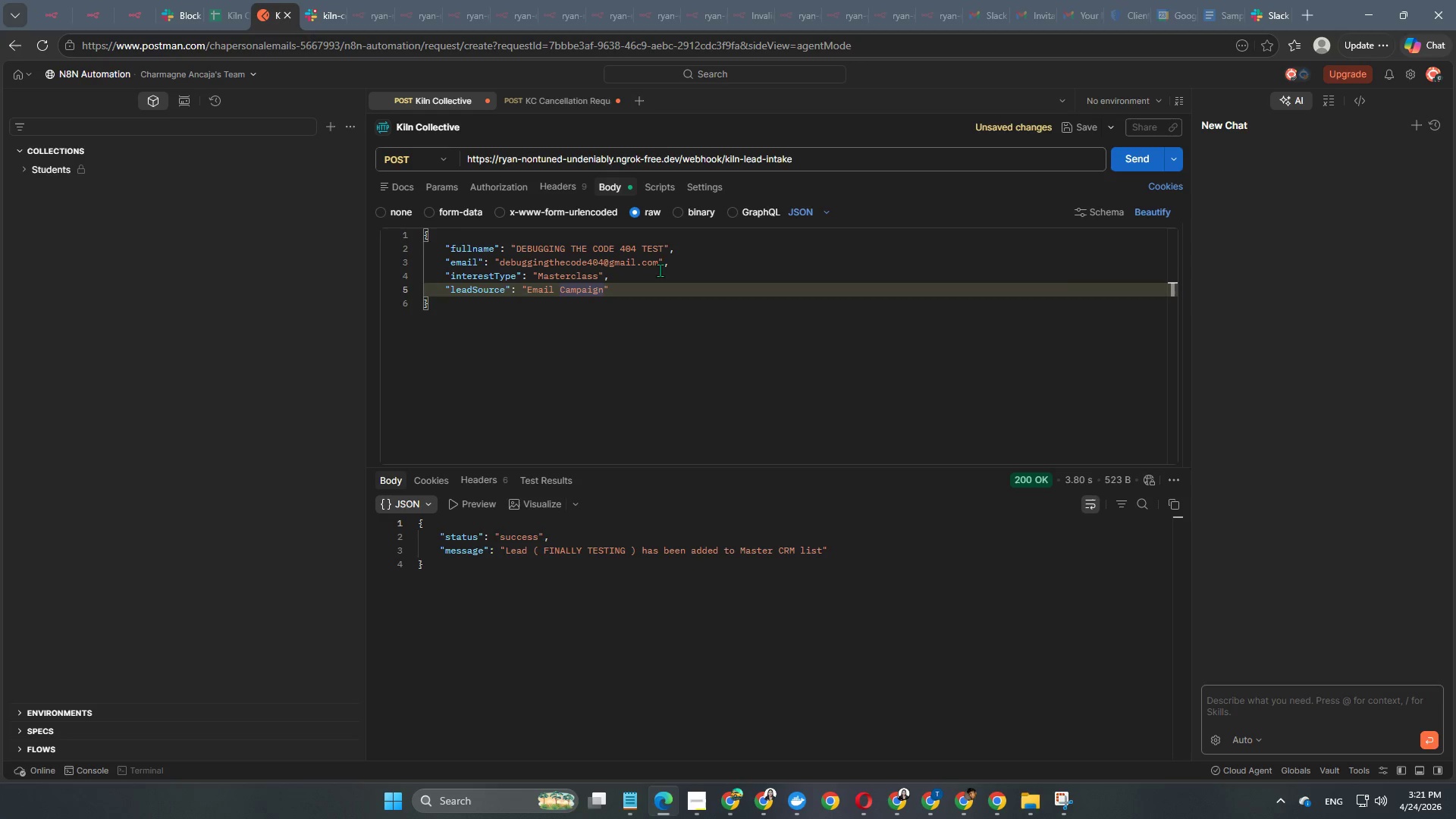 
left_click_drag(start_coordinate=[664, 246], to_coordinate=[517, 243])
 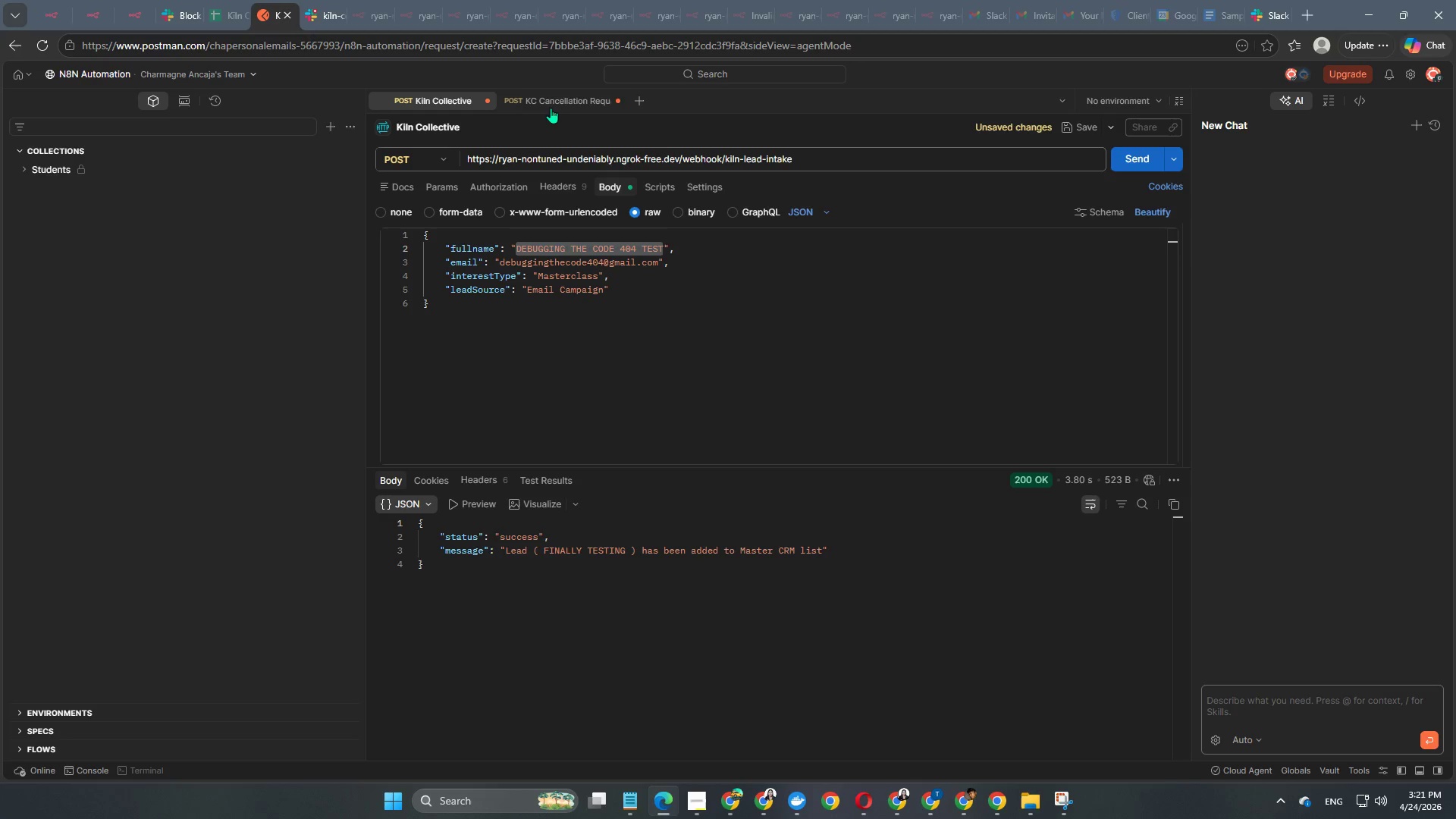 
key(Control+C)
 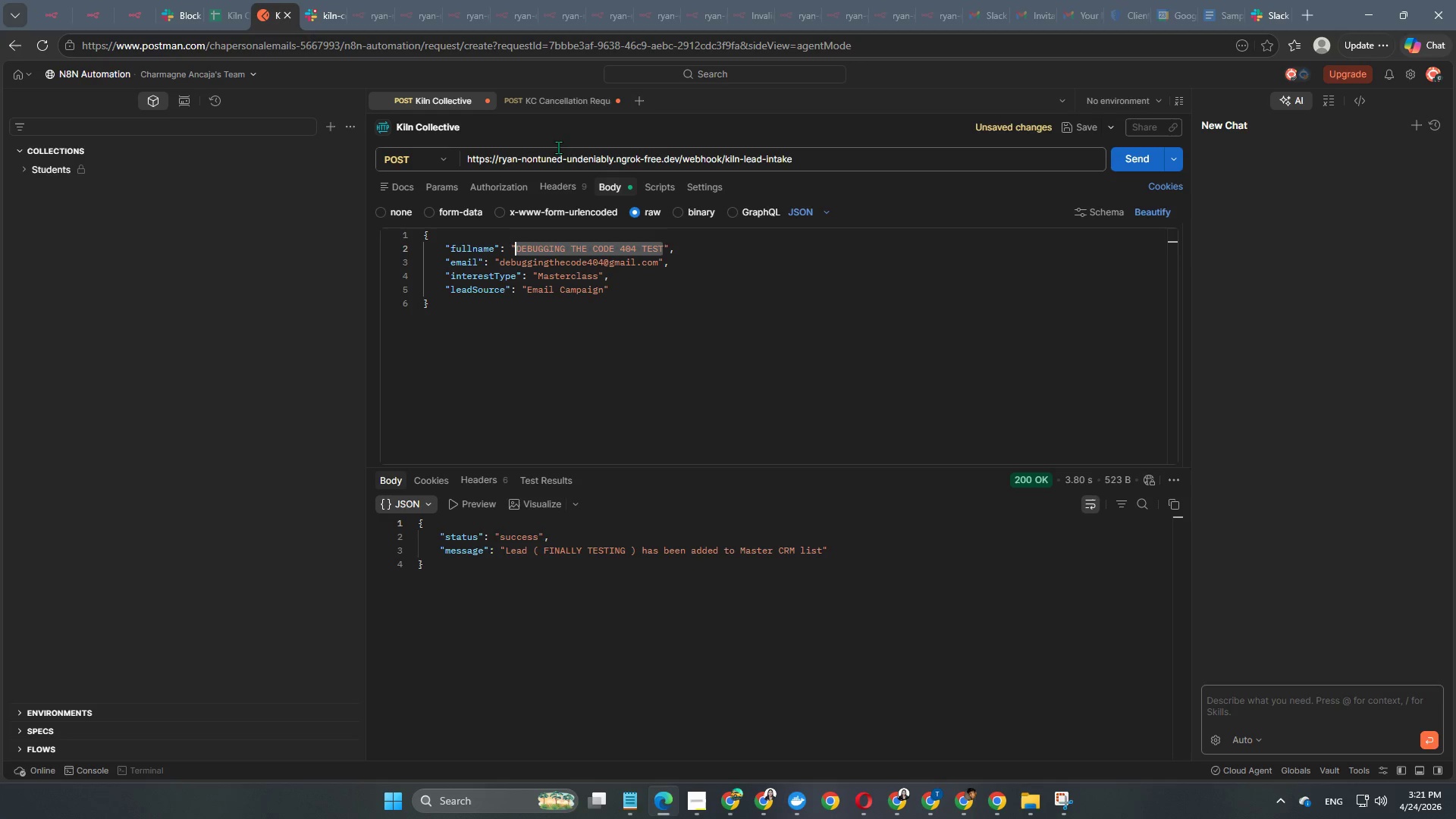 
key(Control+ControlLeft)
 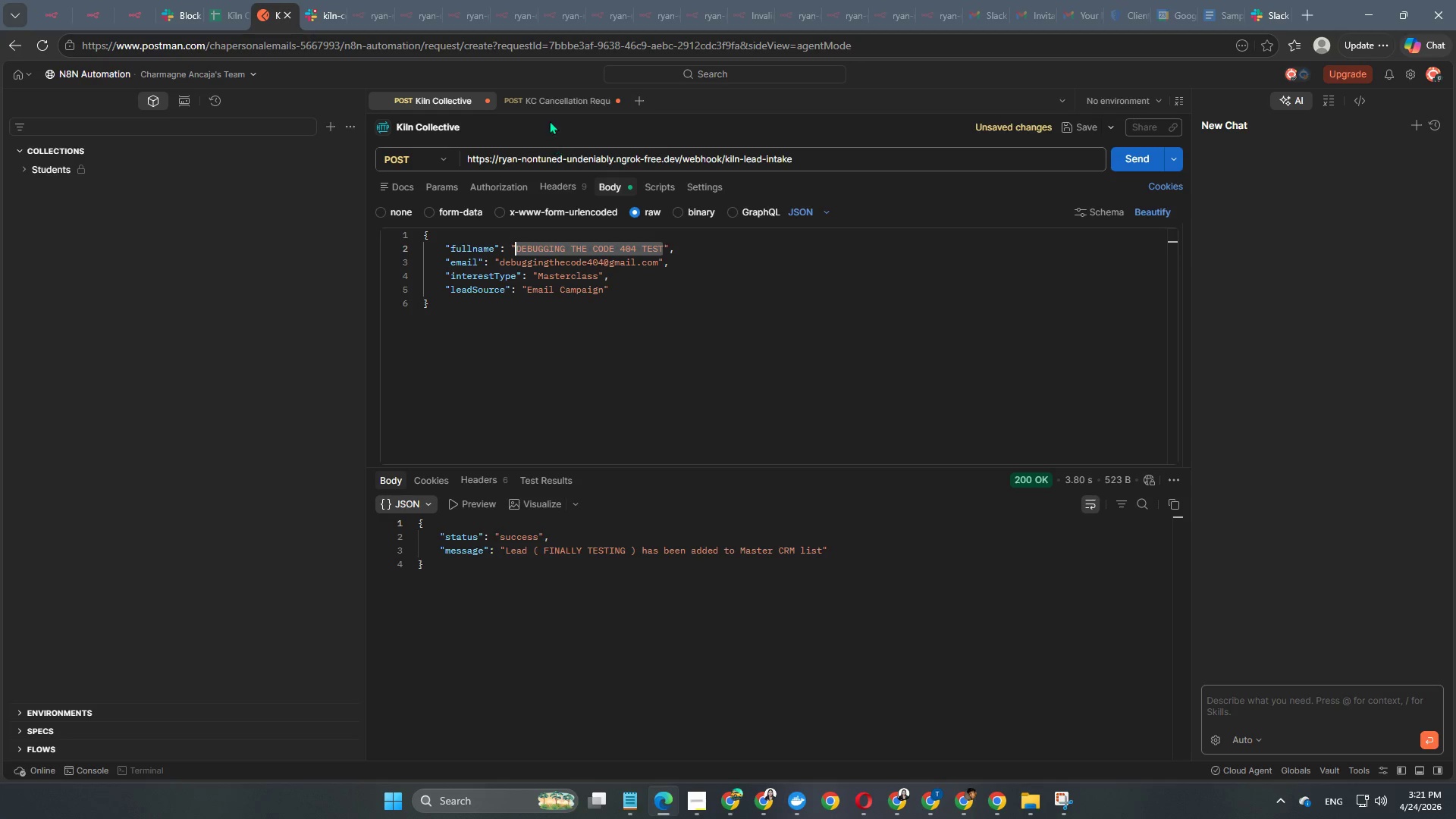 
key(Control+C)
 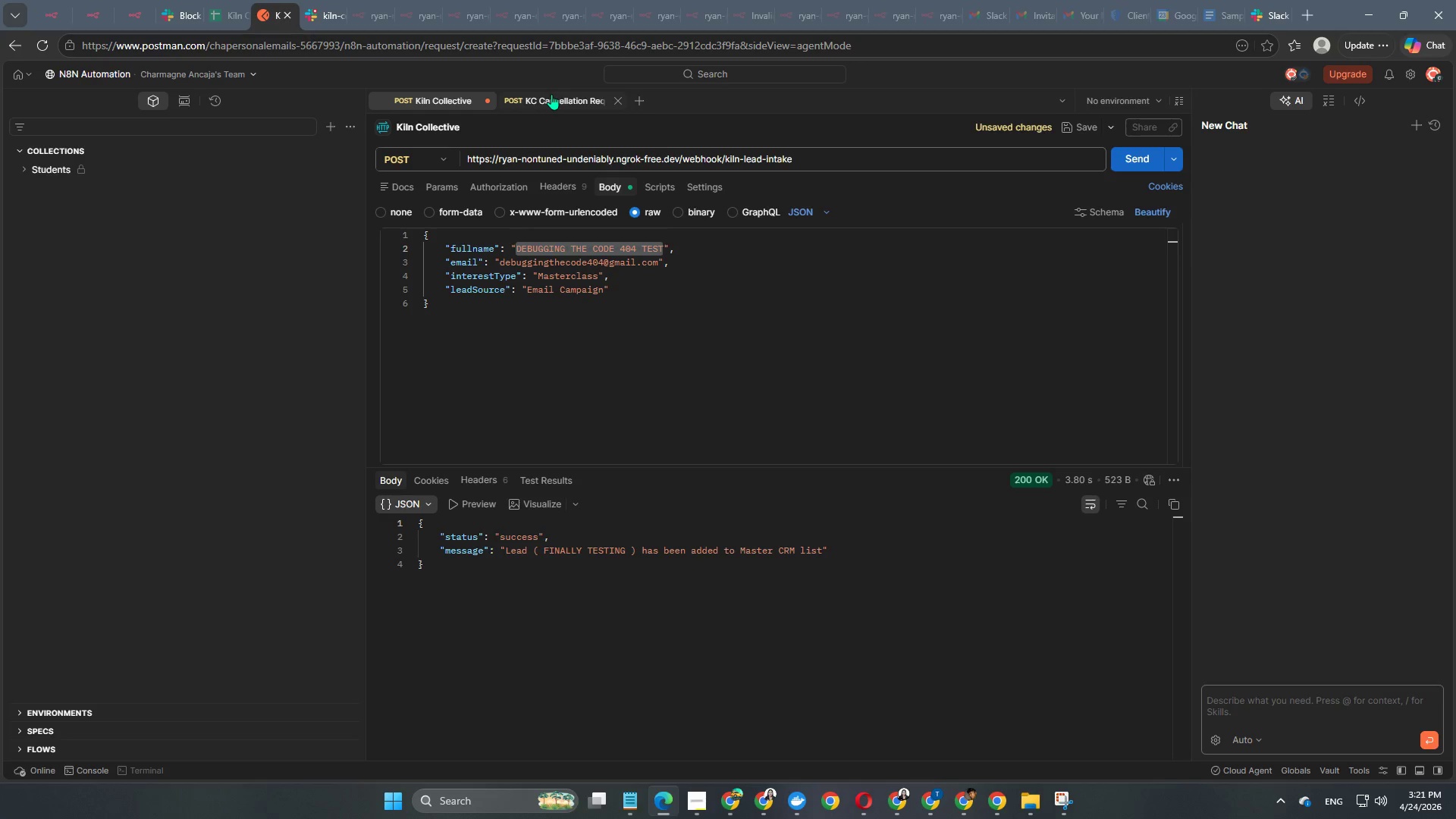 
left_click([551, 94])
 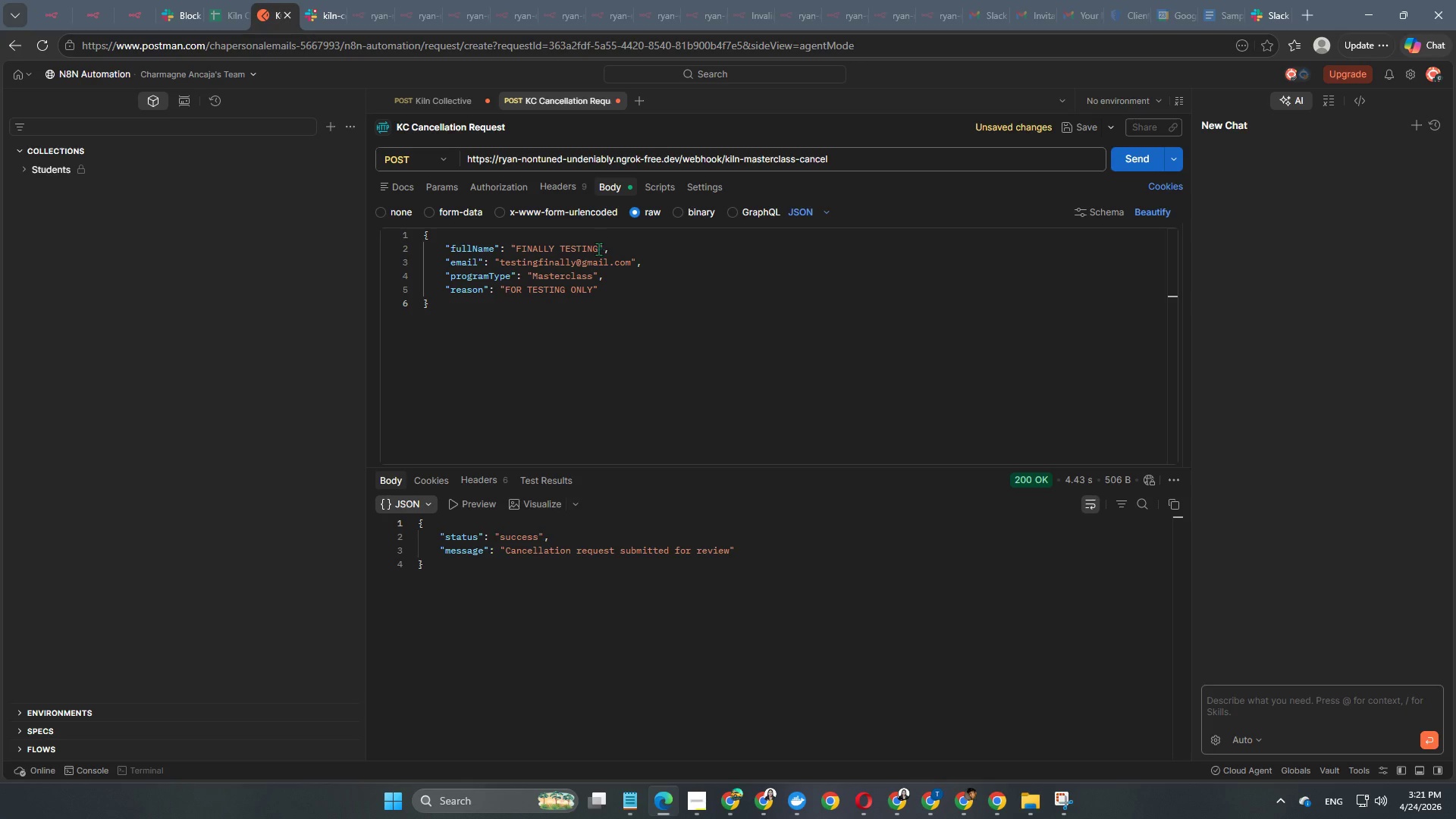 
left_click_drag(start_coordinate=[597, 251], to_coordinate=[516, 242])
 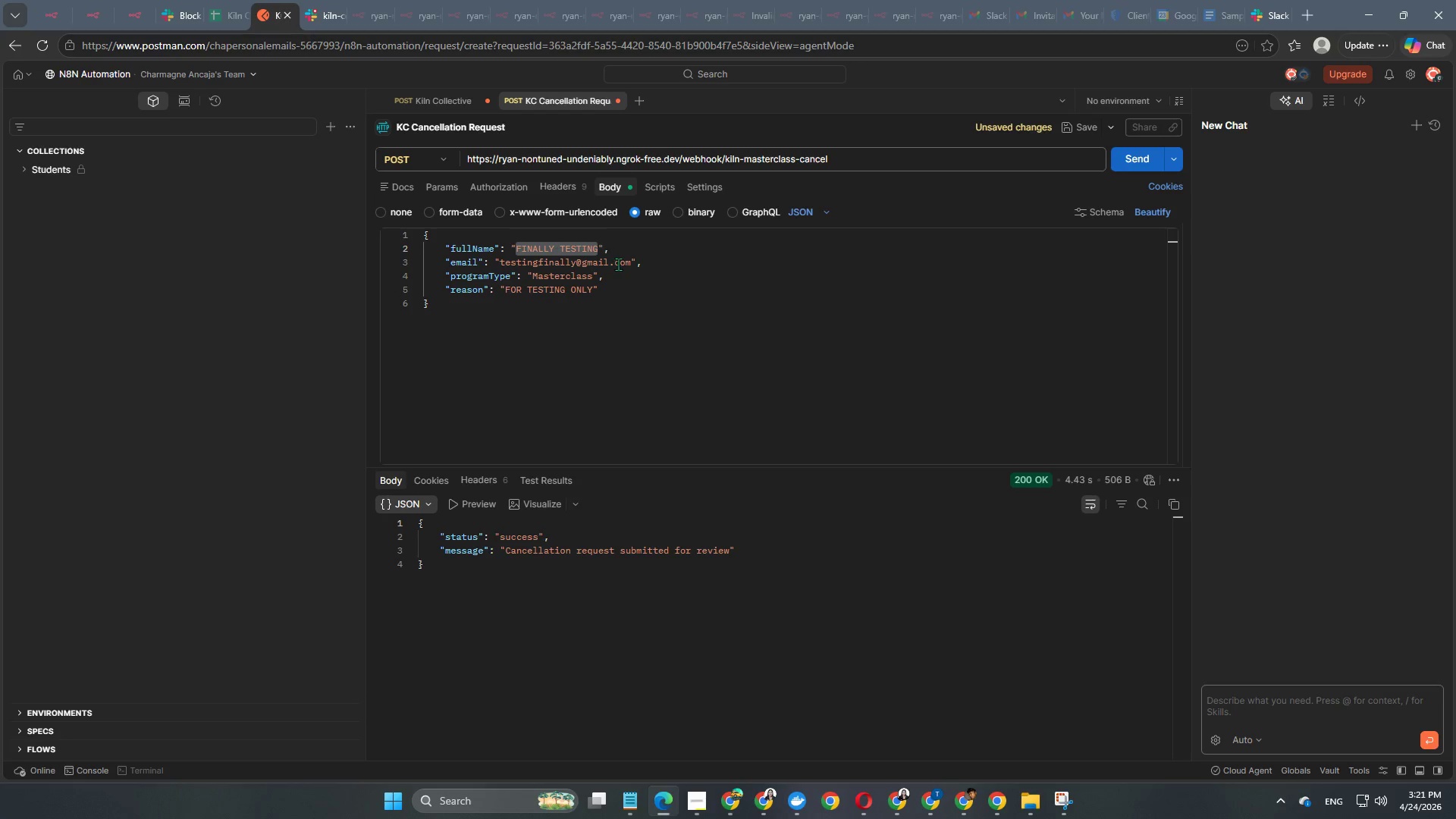 
key(Control+Shift+V)
 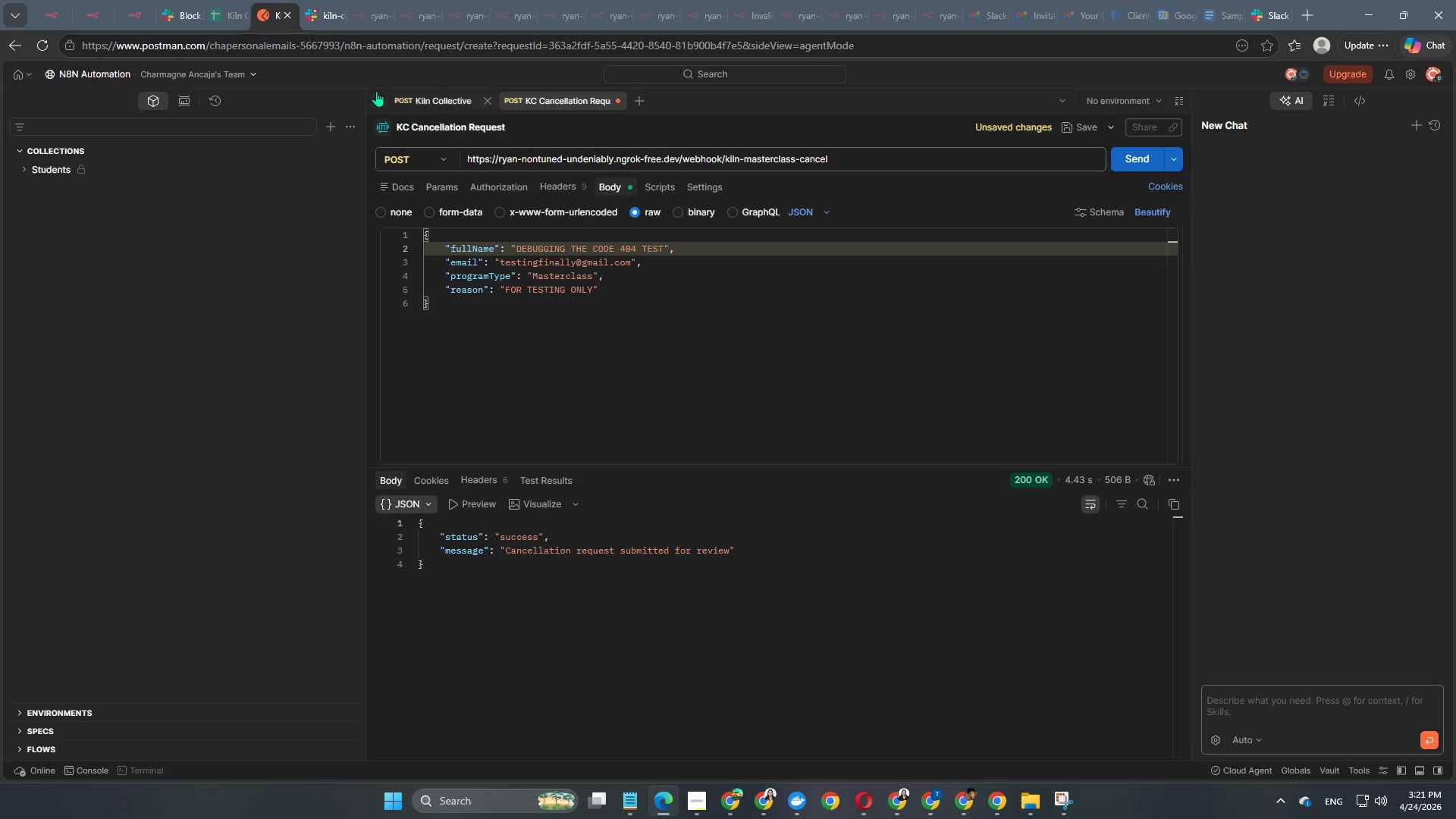 
left_click([422, 108])
 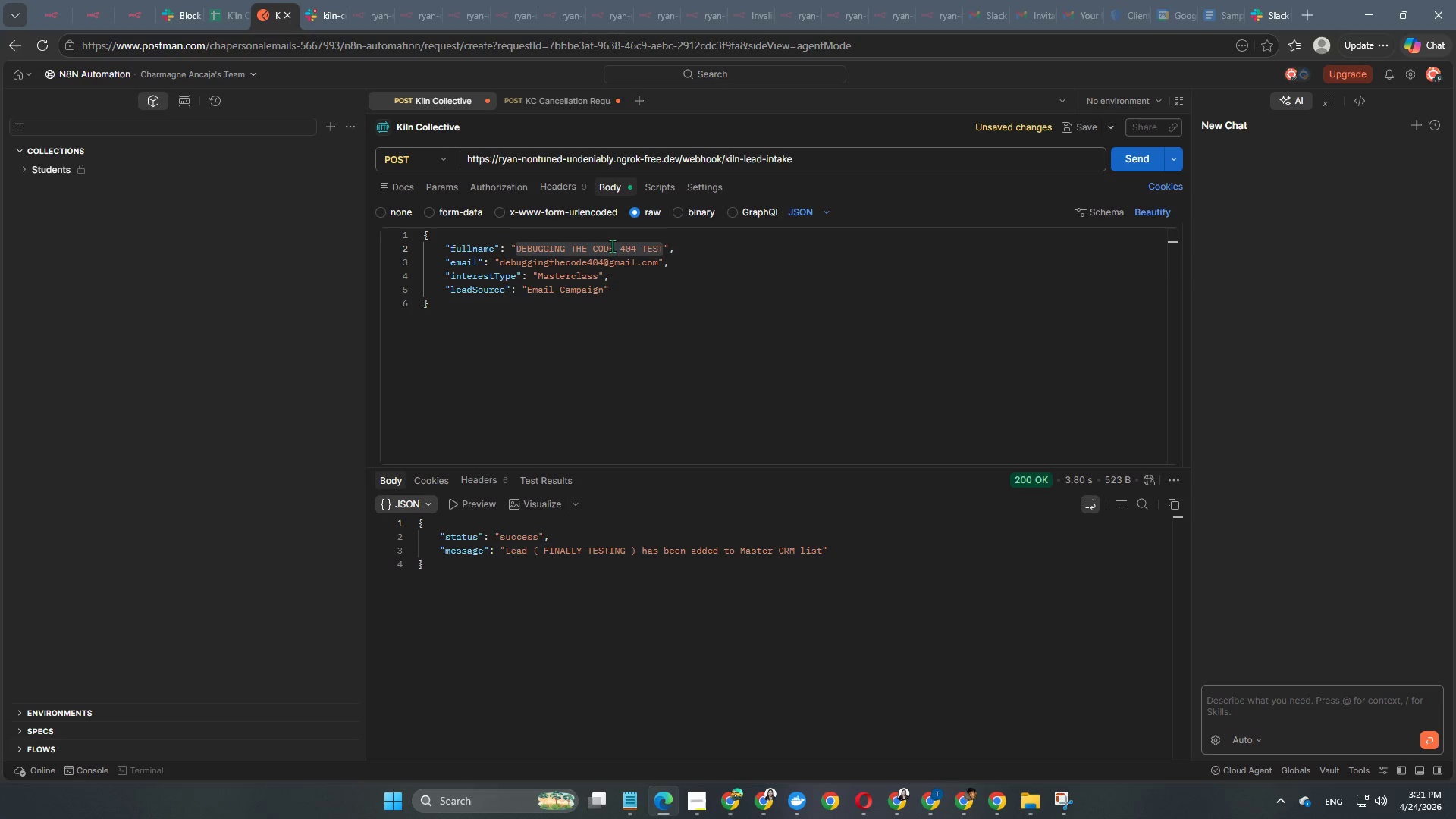 
left_click_drag(start_coordinate=[658, 265], to_coordinate=[497, 262])
 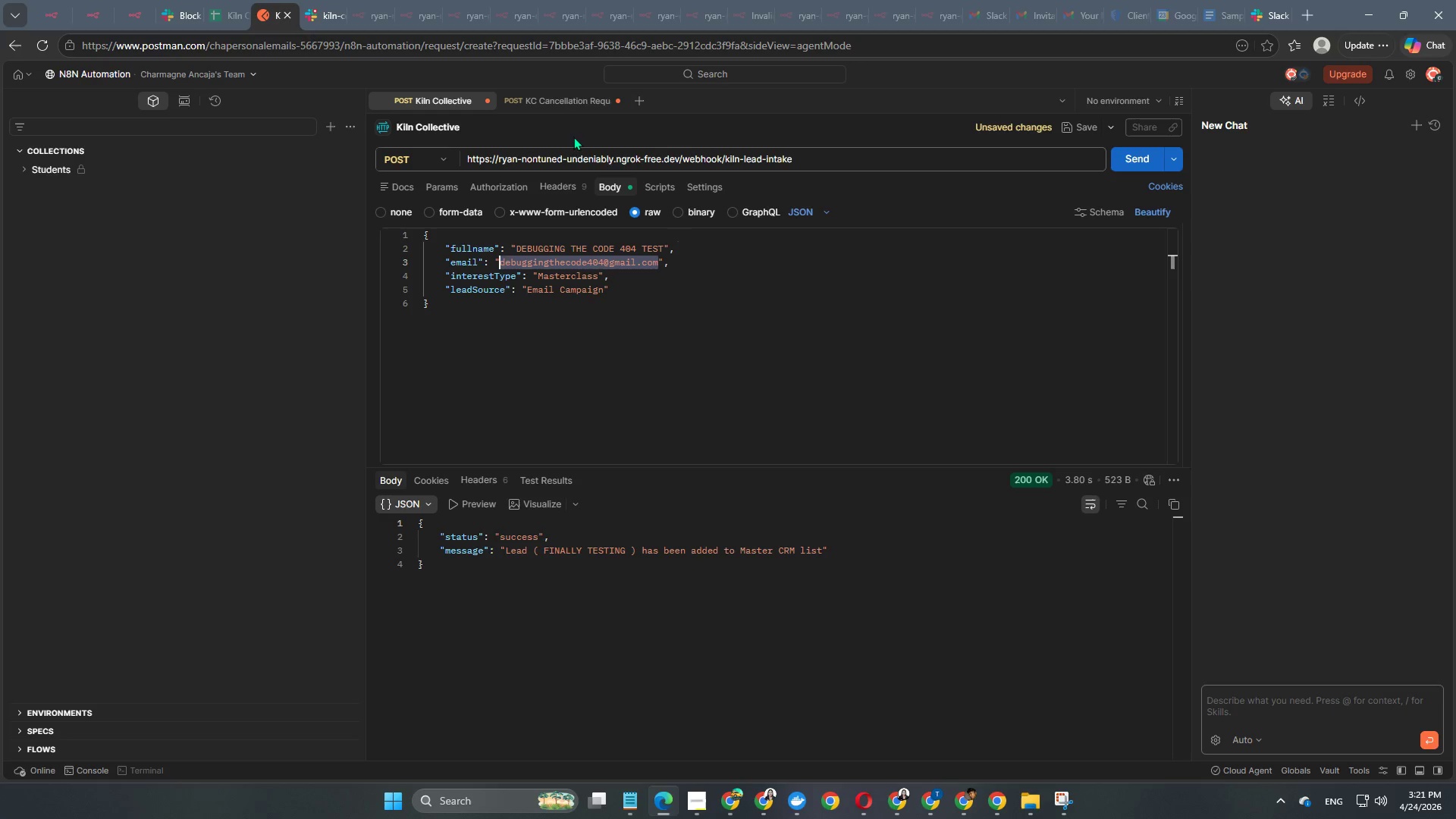 
key(Control+C)
 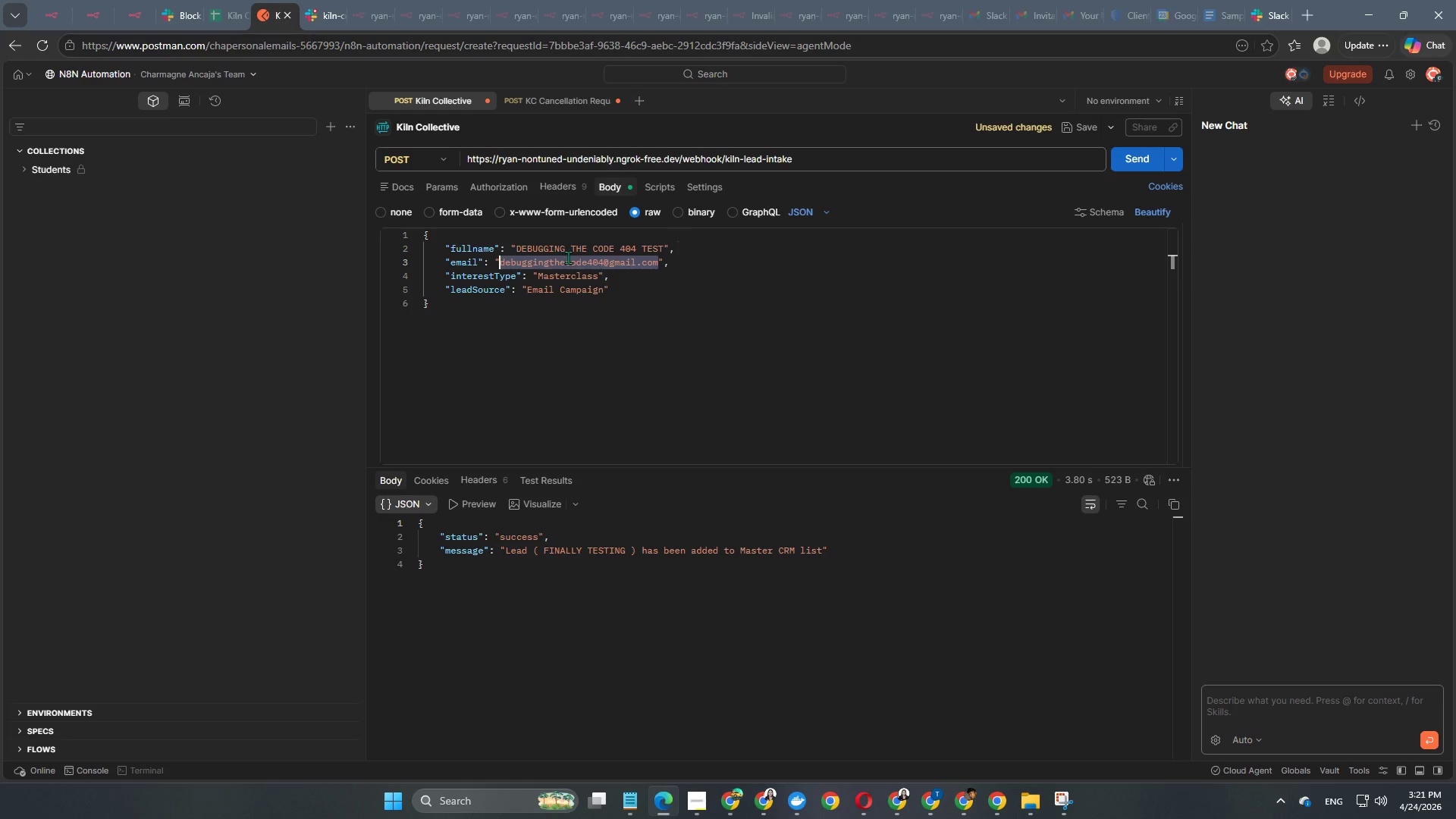 
key(Control+ControlLeft)
 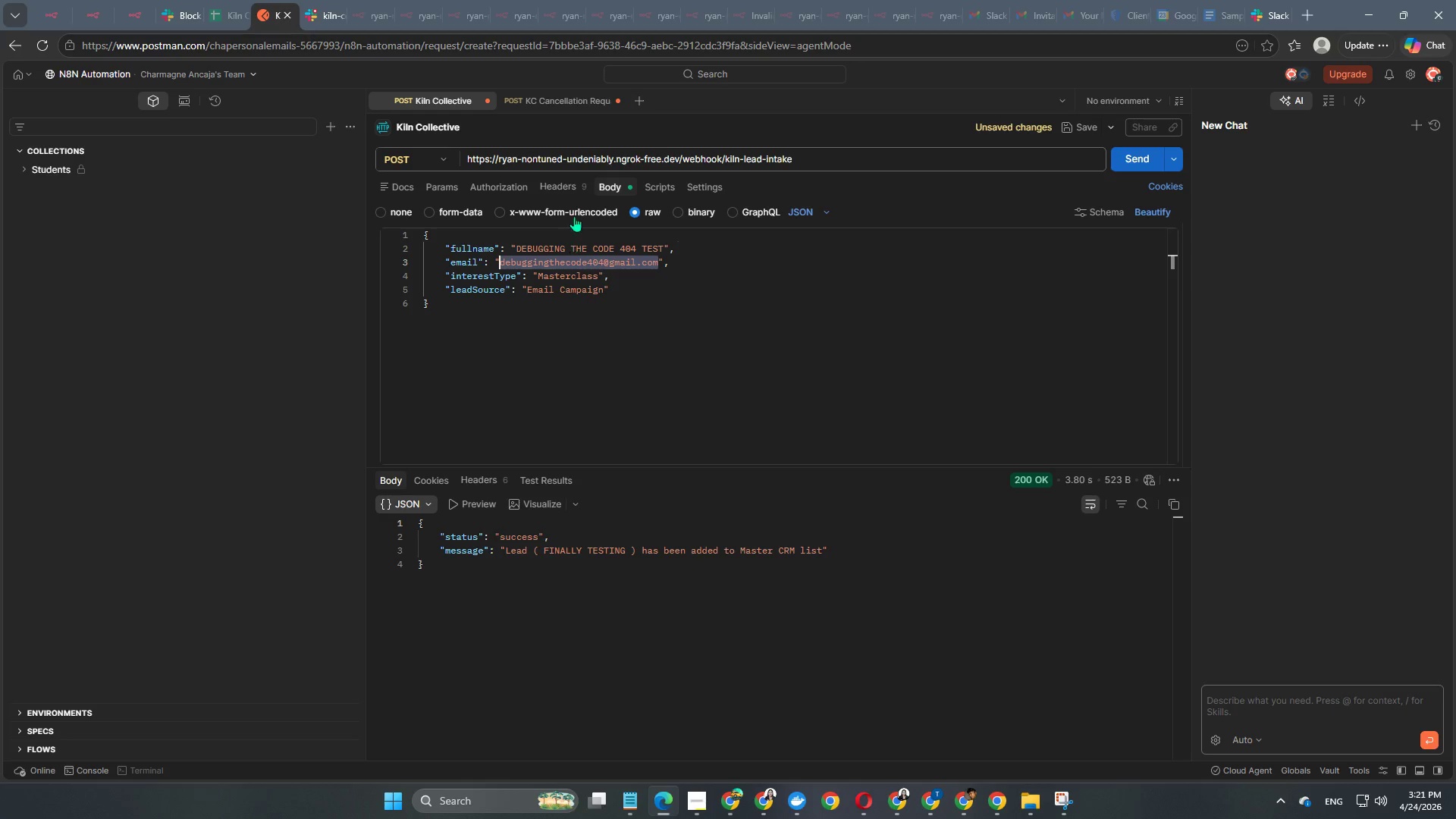 
key(Control+C)
 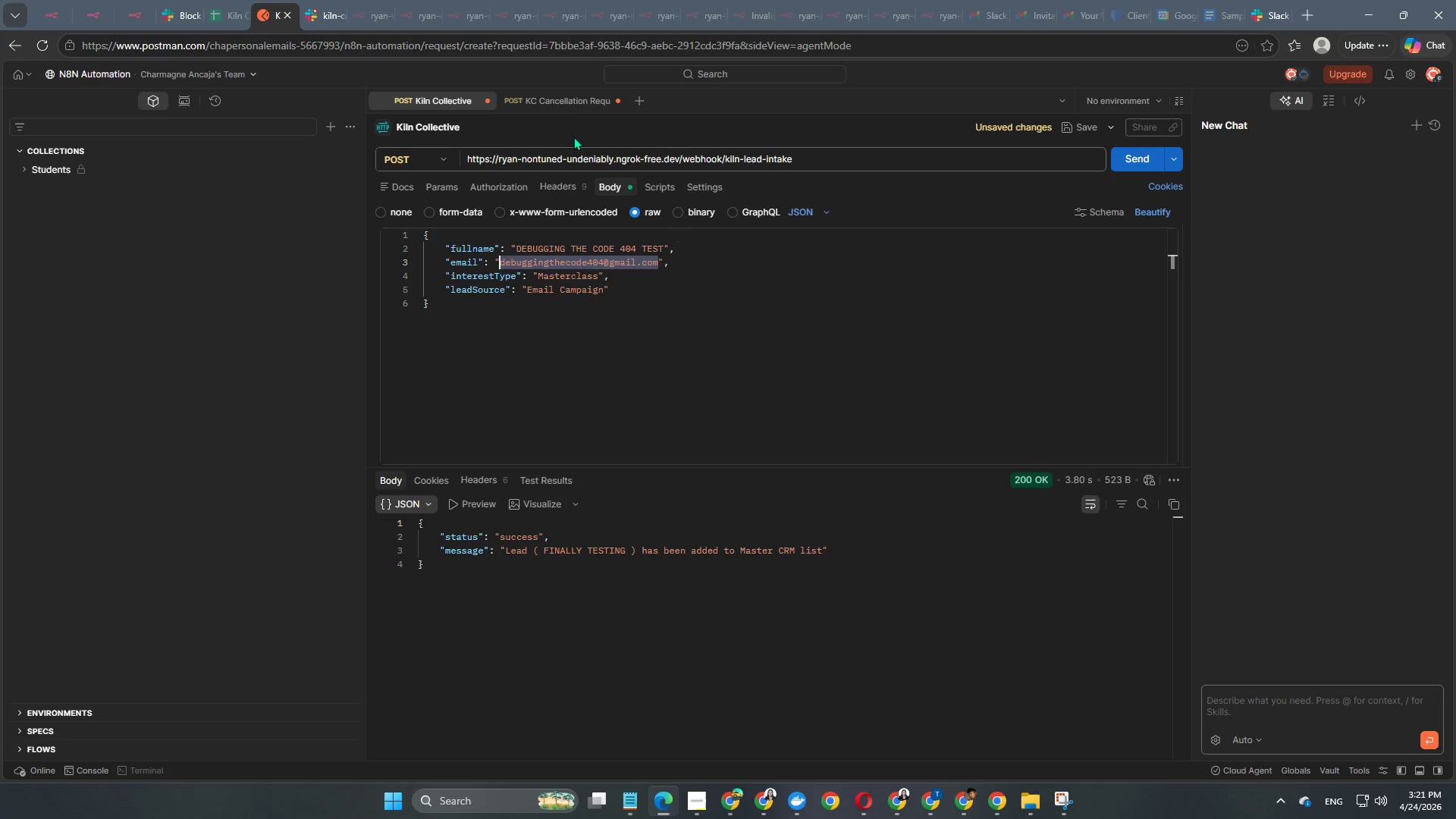 
key(Control+ControlLeft)
 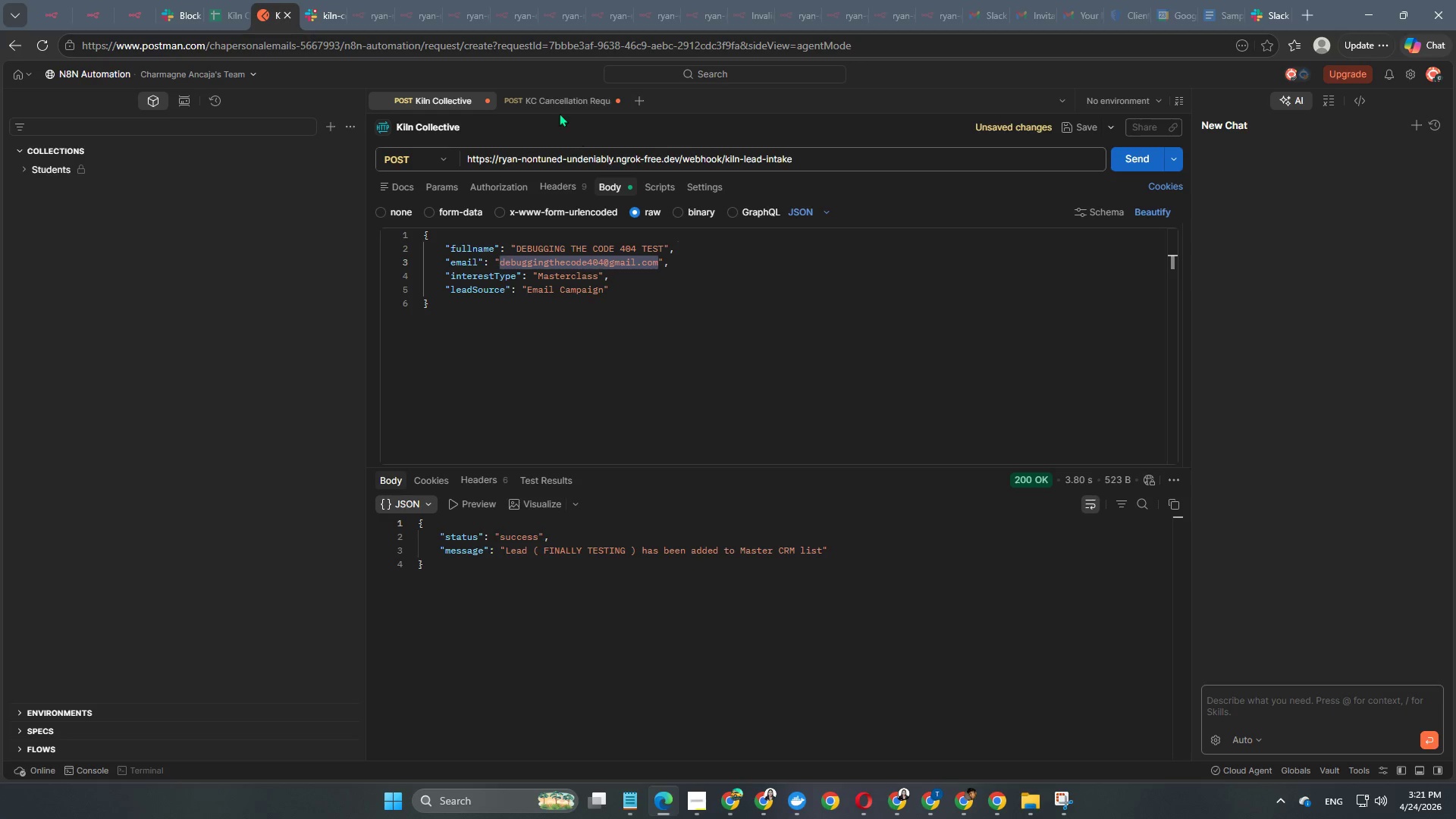 
key(Control+C)
 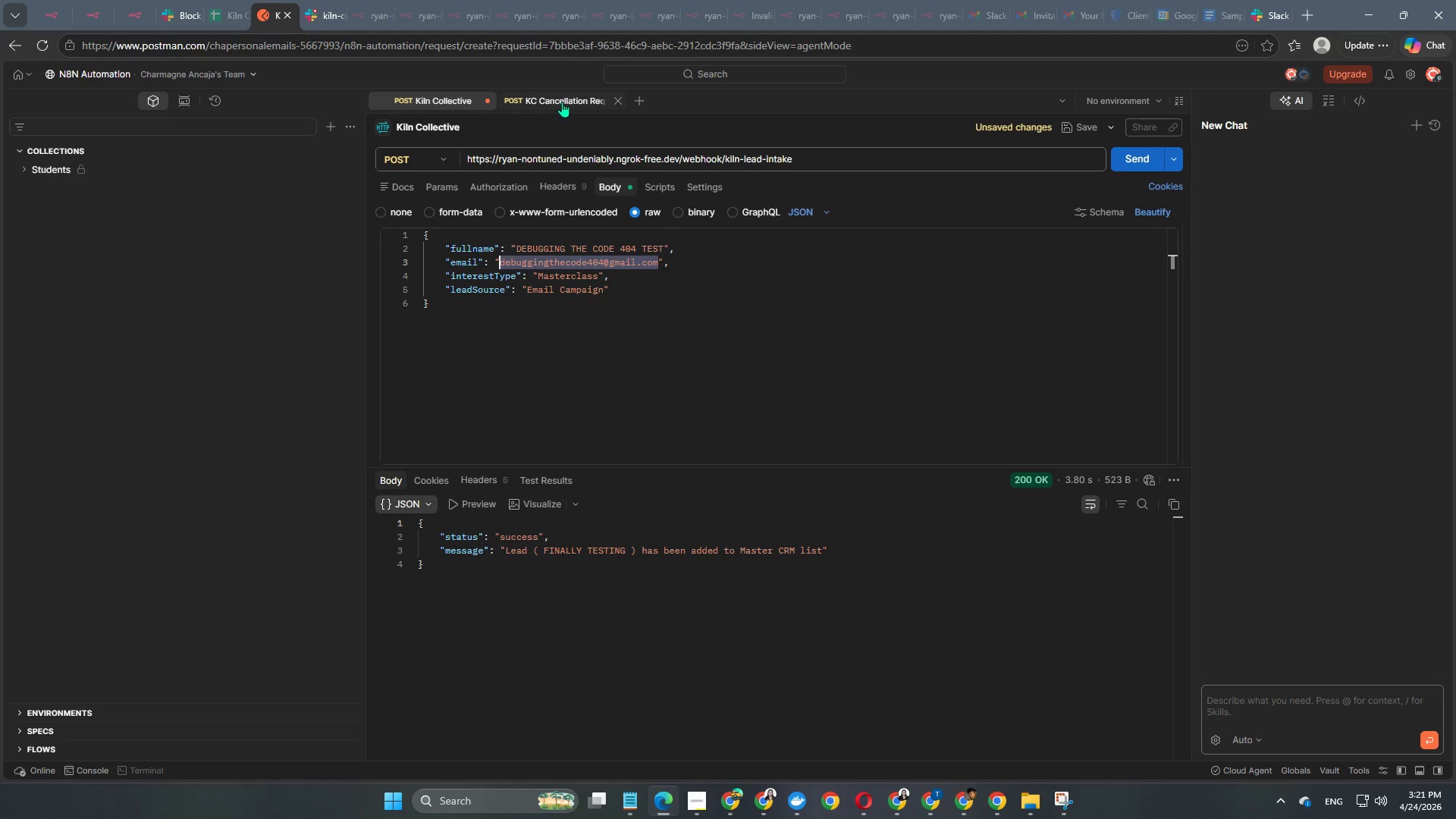 
left_click([562, 102])
 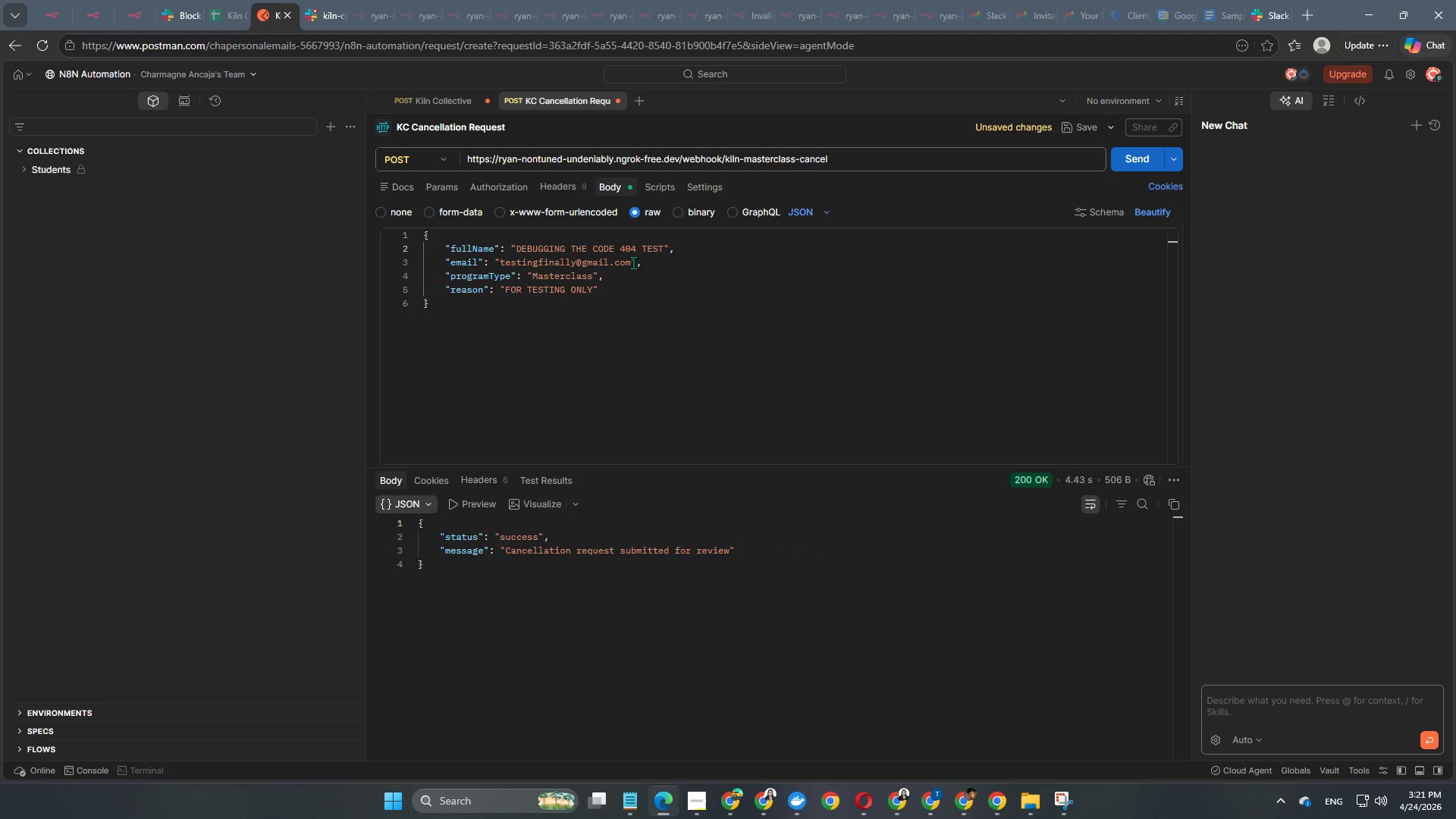 
left_click_drag(start_coordinate=[633, 262], to_coordinate=[502, 260])
 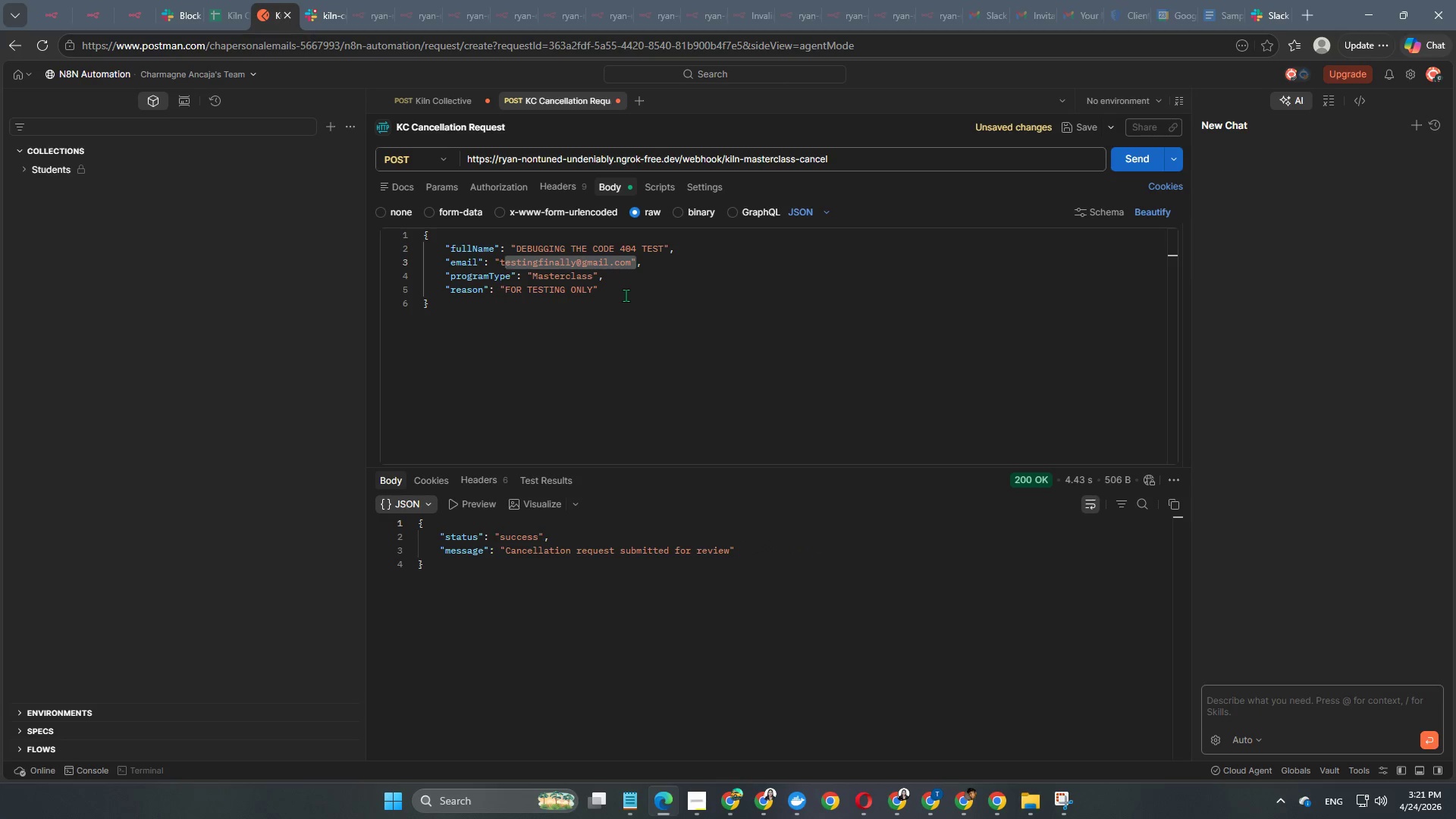 
key(Backspace)
 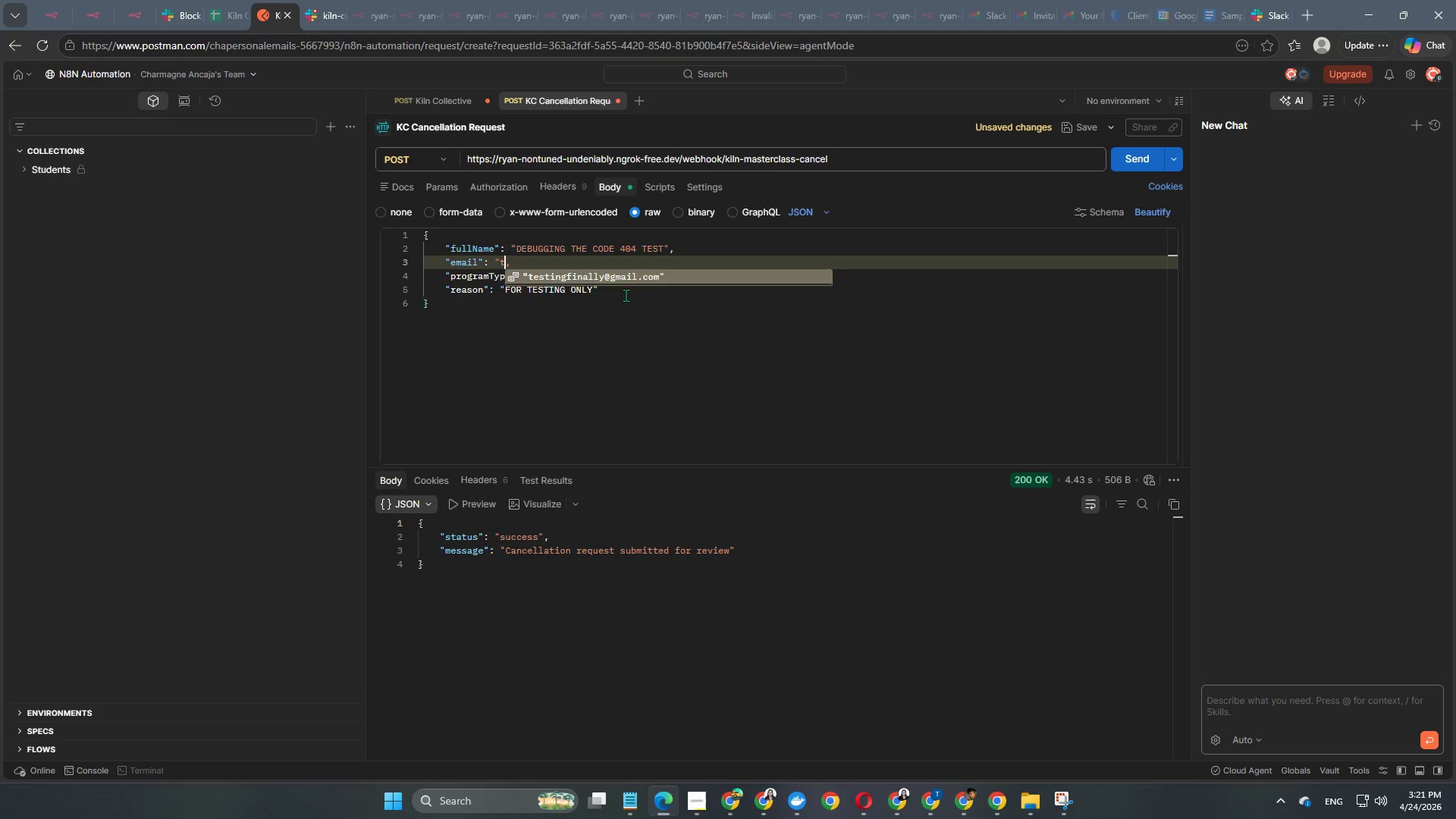 
key(Backspace)
 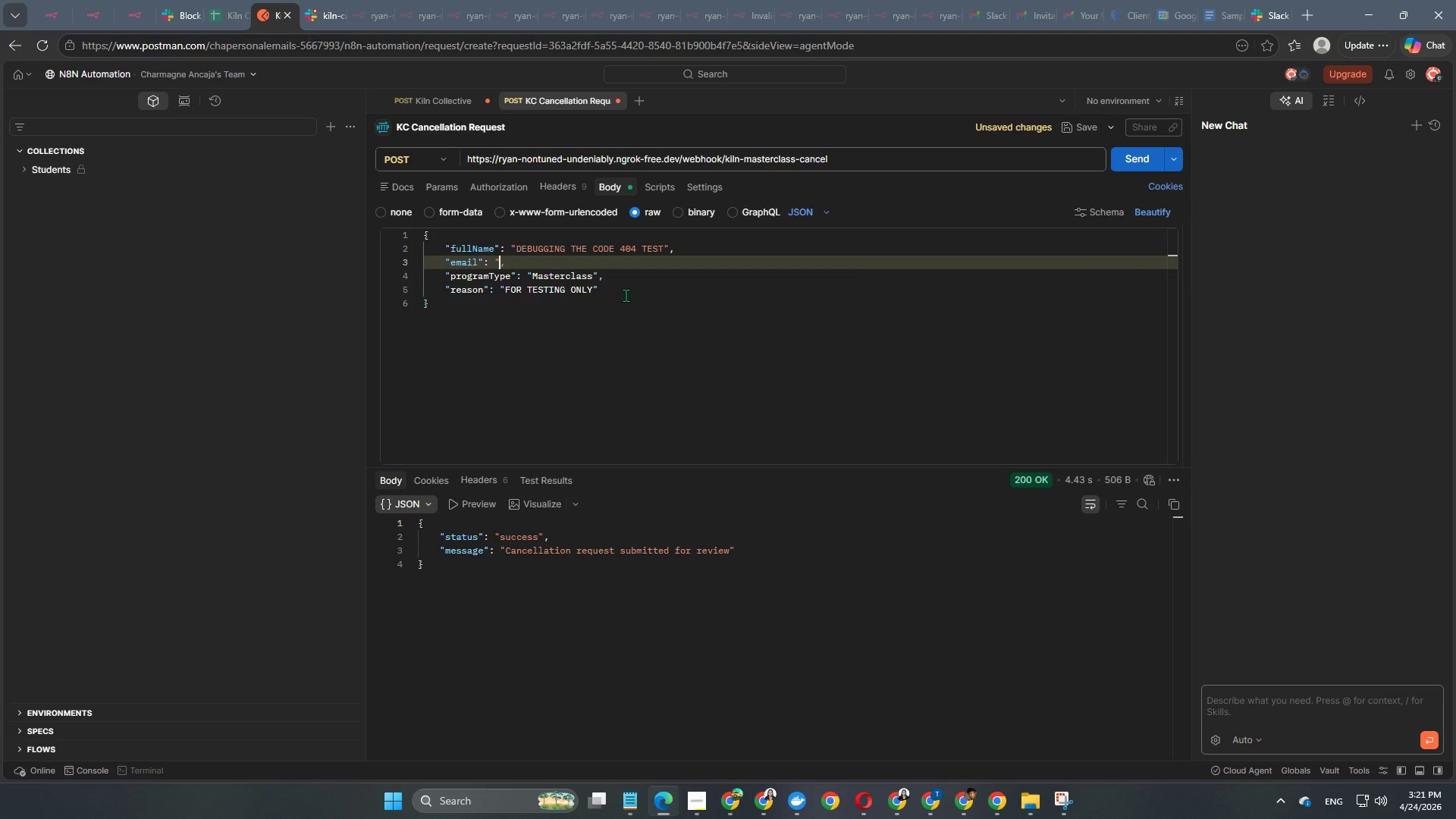 
key(Control+V)
 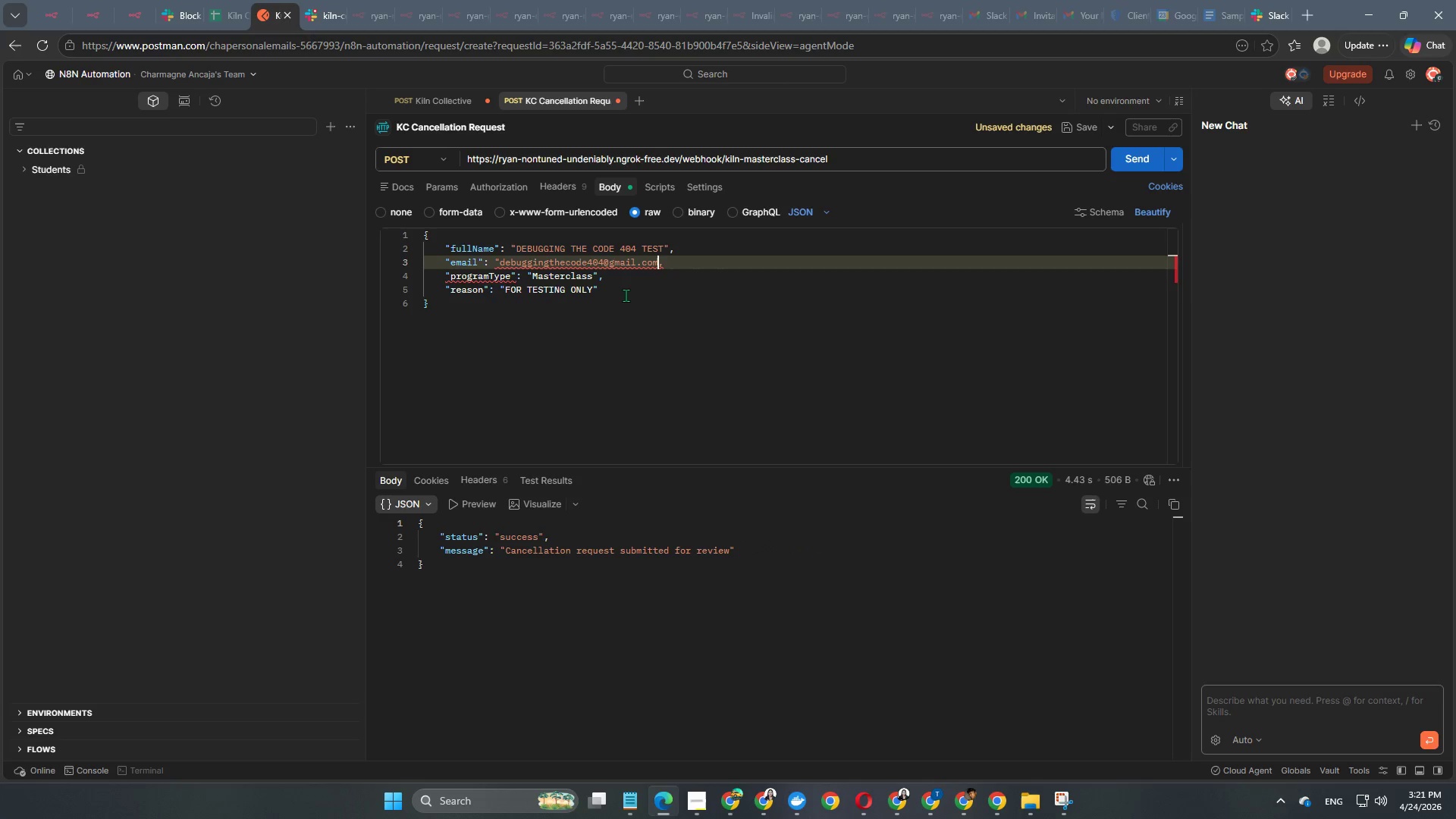 
key(Shift+ShiftRight)
 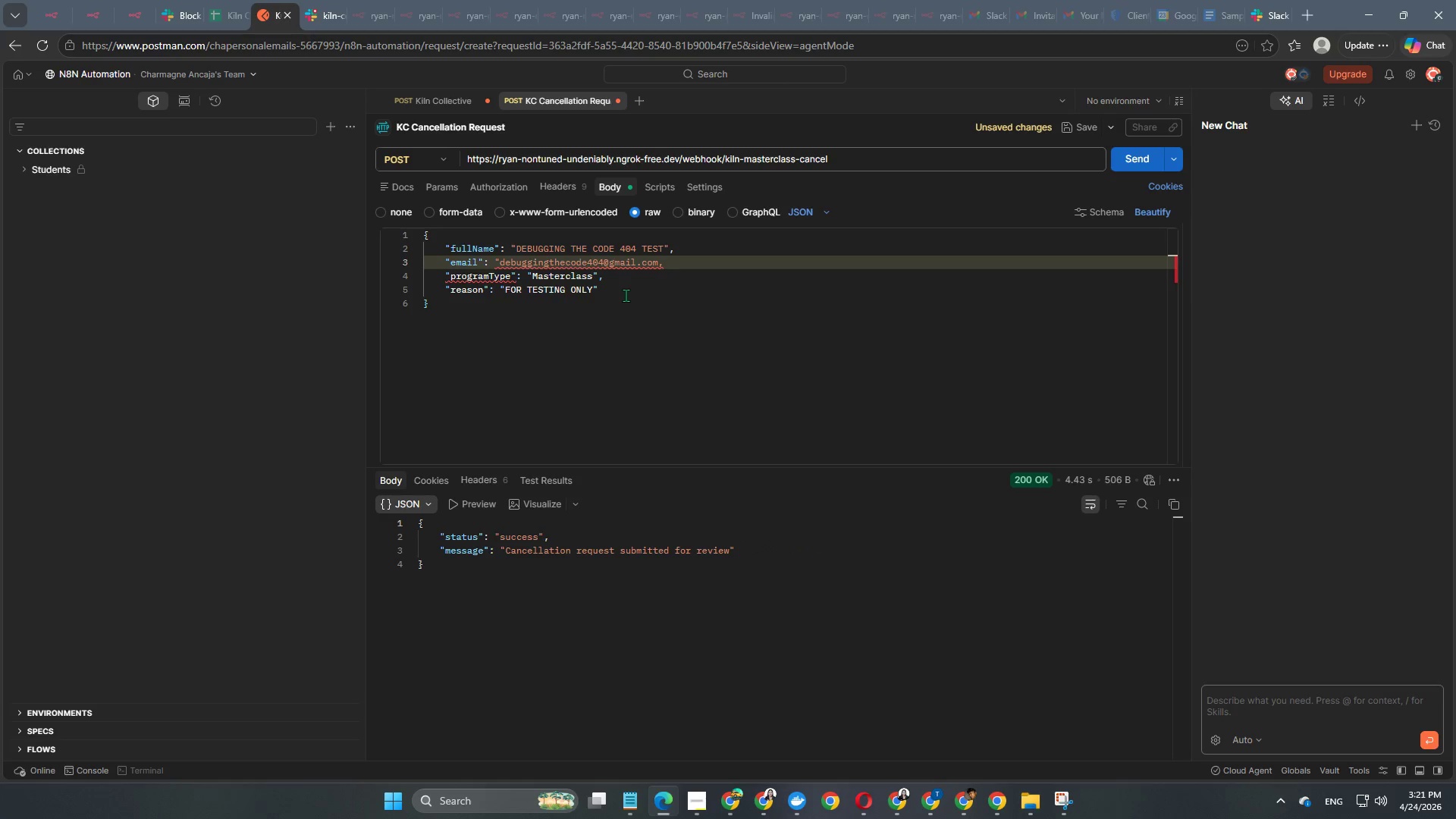 
key(Shift+Quote)
 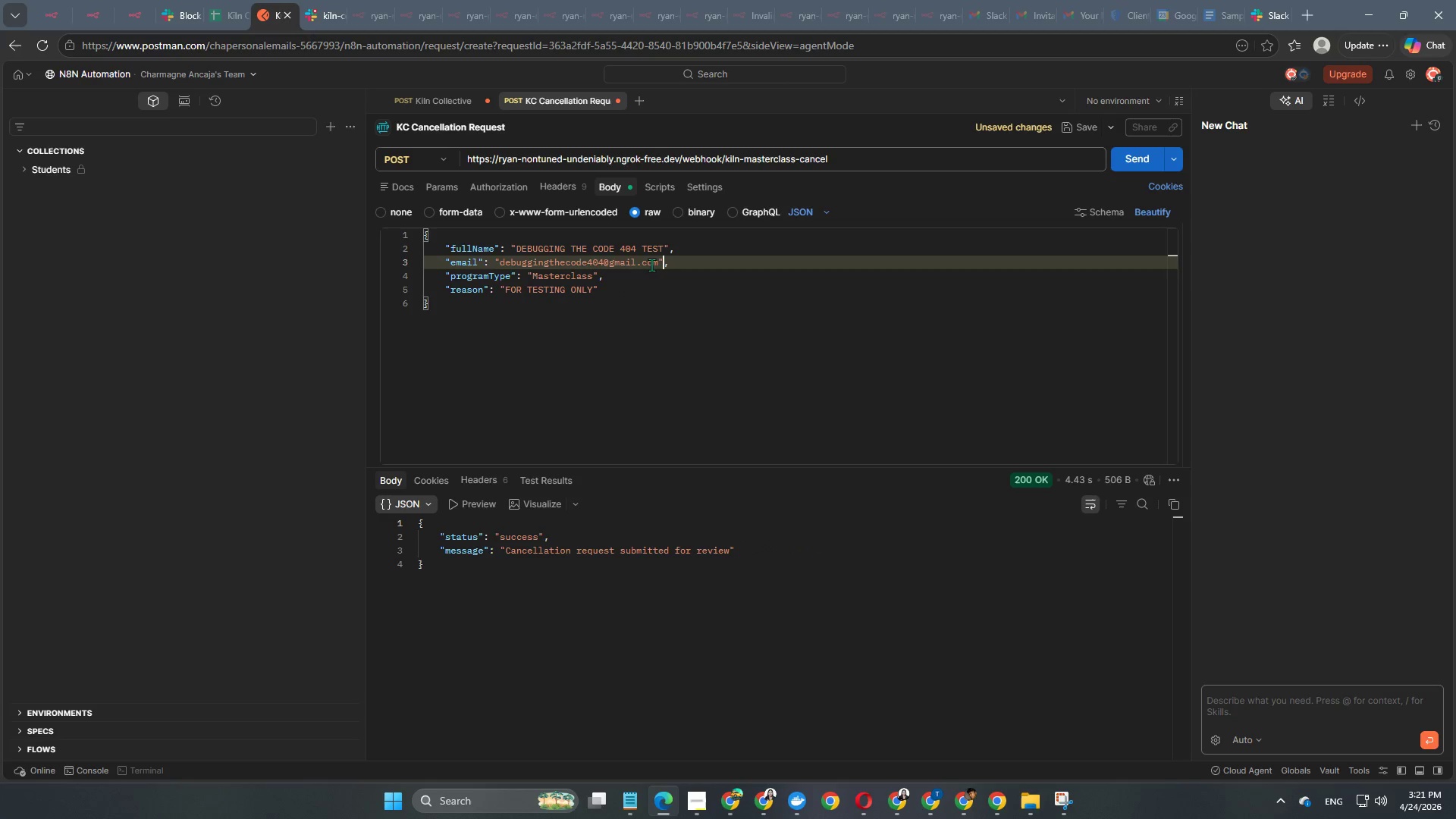 
left_click([639, 286])
 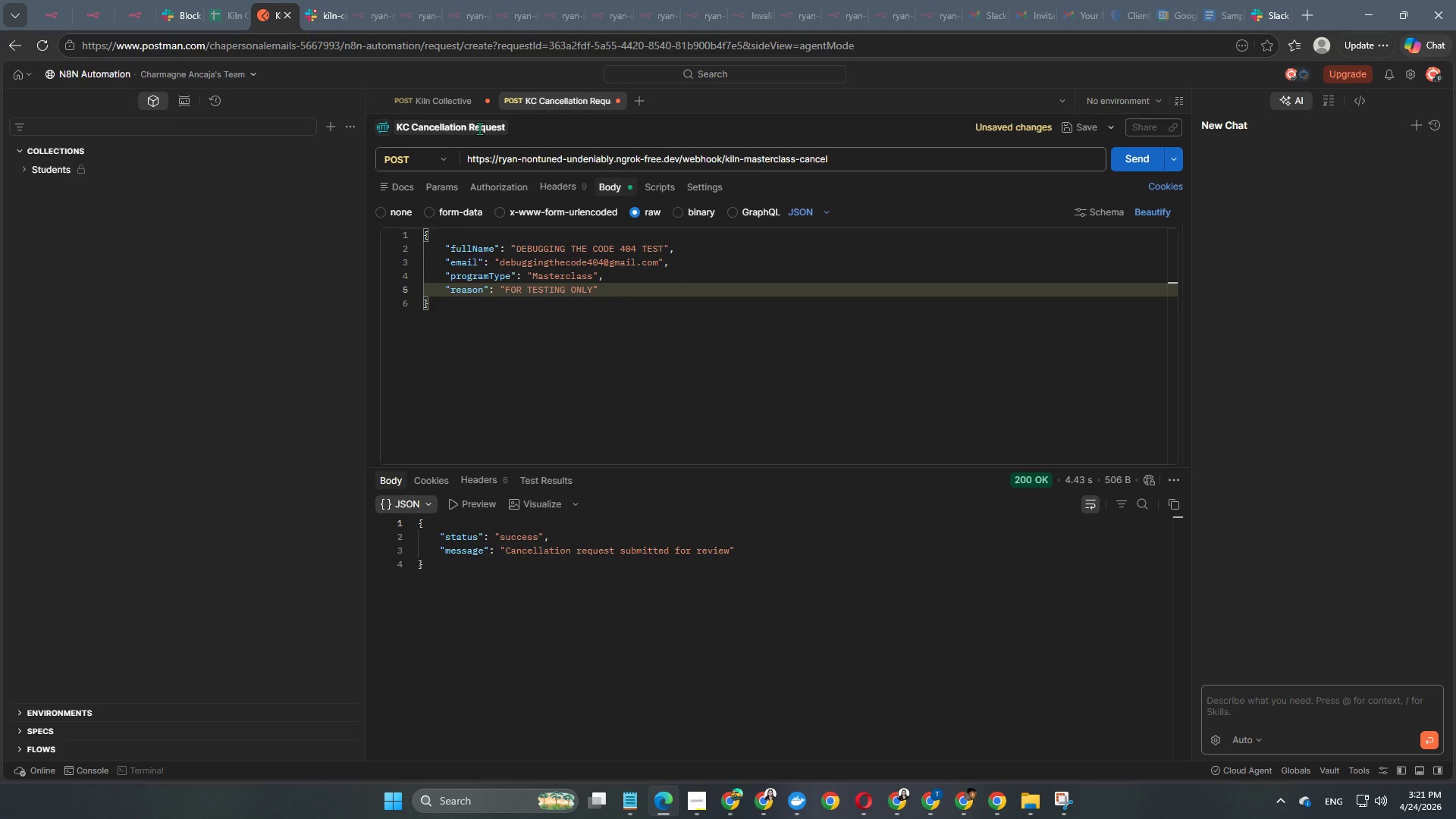 
left_click([431, 104])
 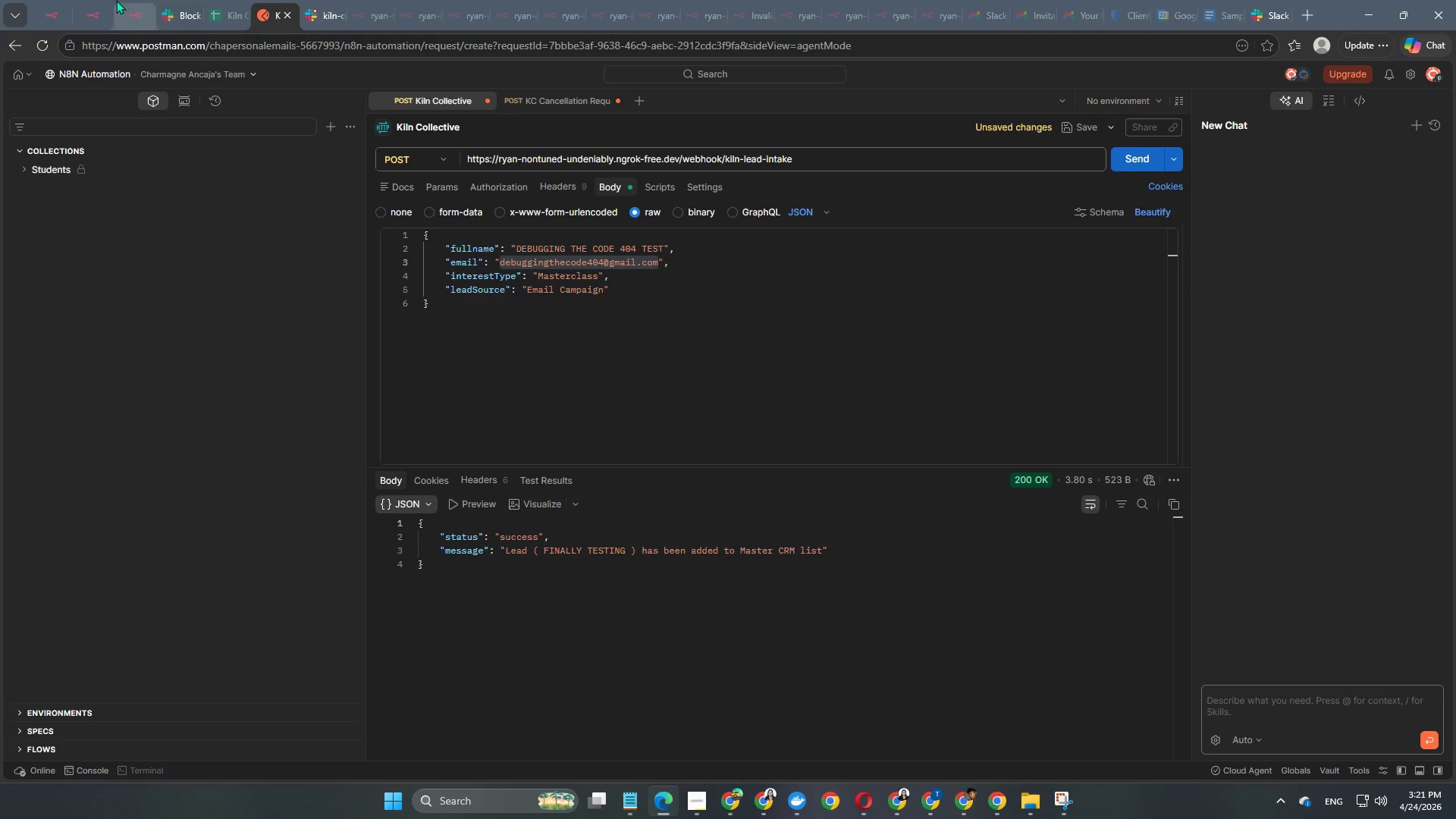 
left_click([56, 11])
 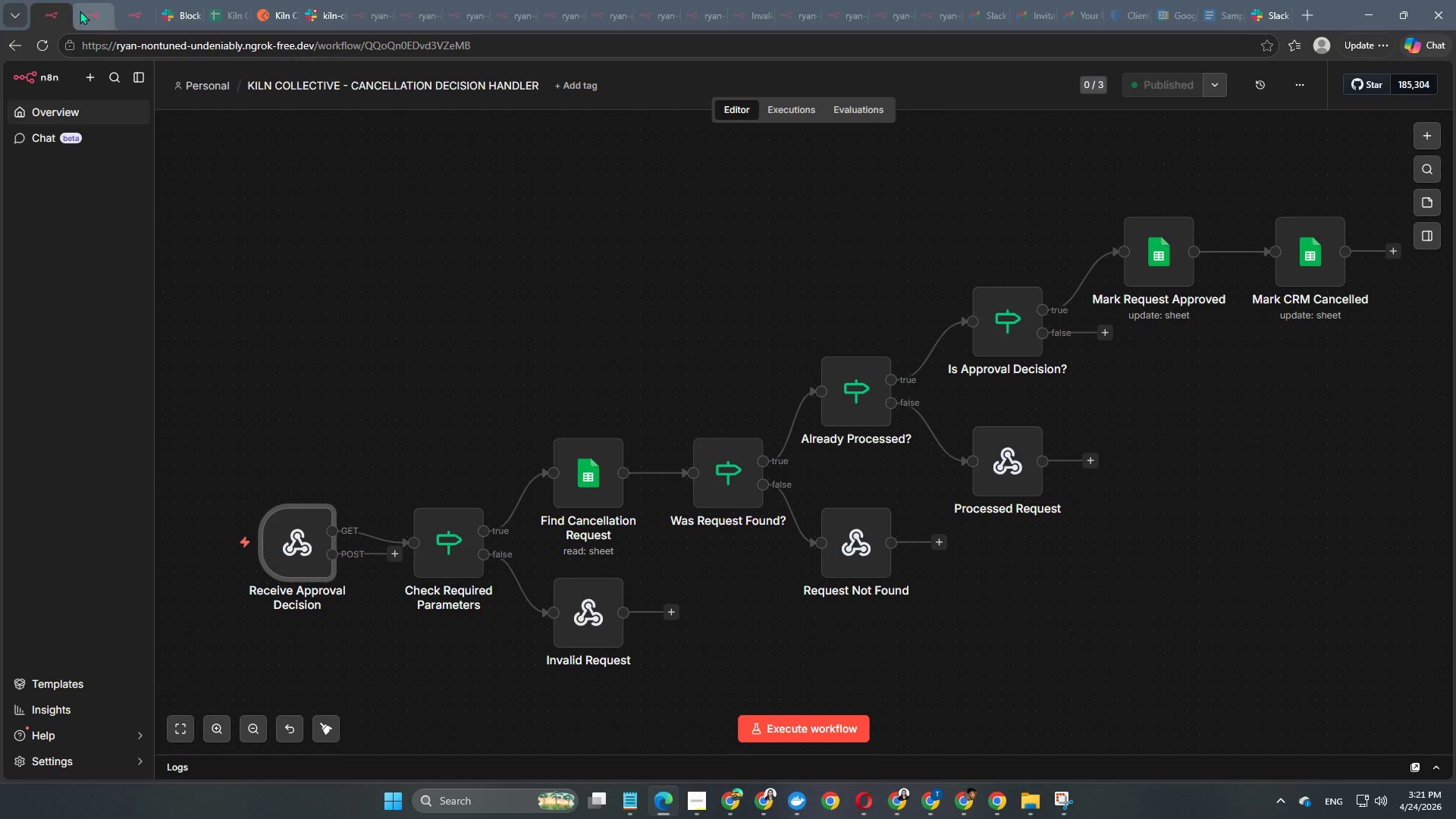 
left_click([82, 11])
 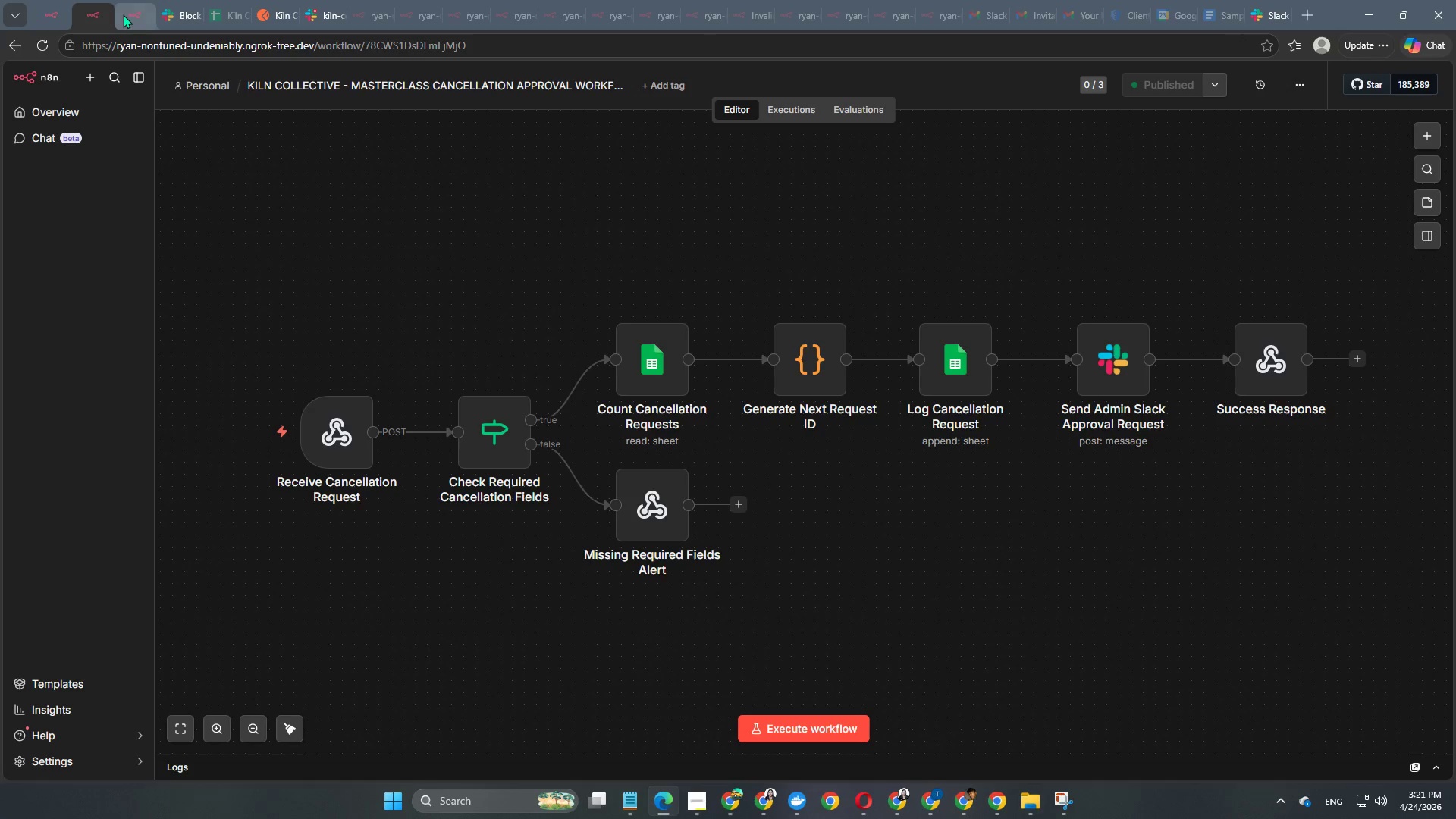 
left_click([124, 14])
 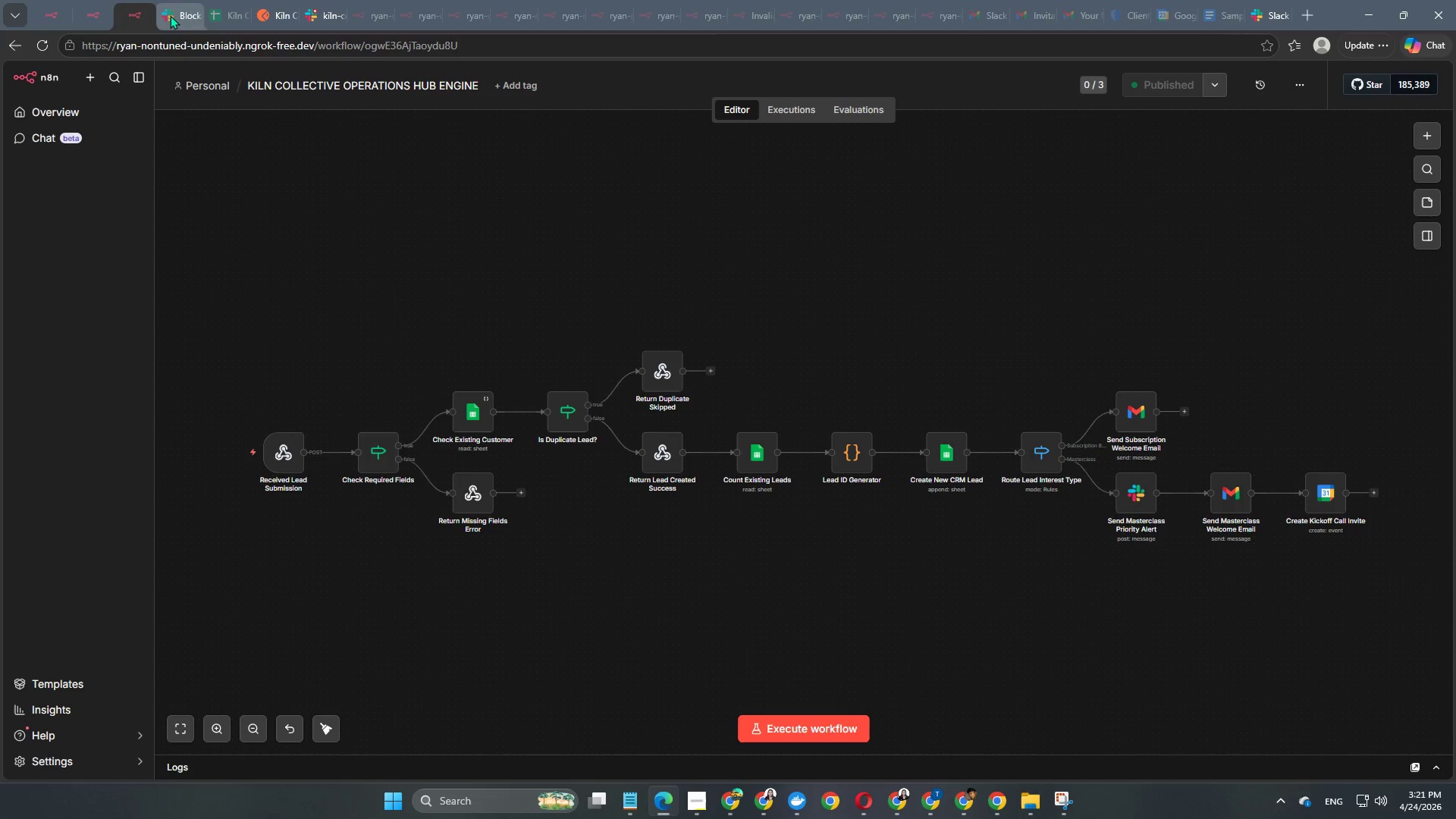 
wait(6.45)
 